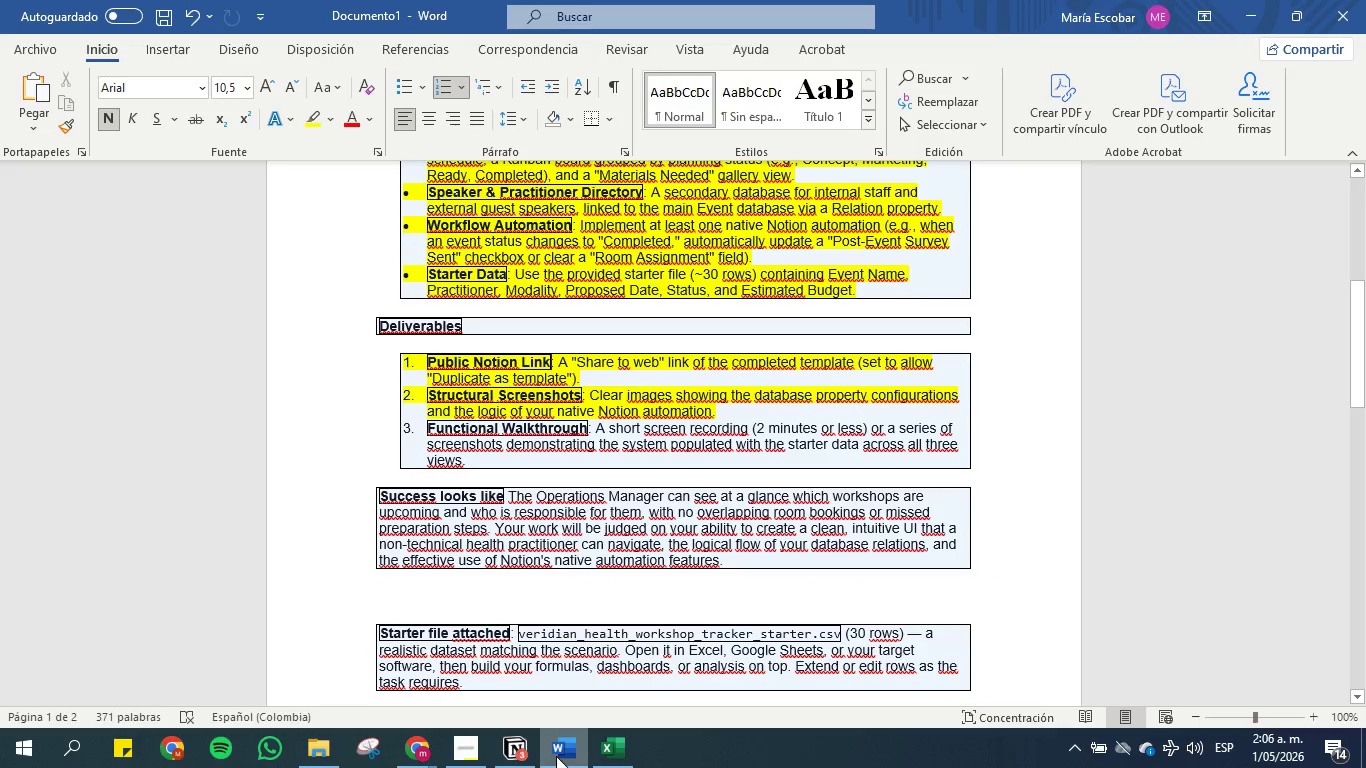 
left_click([556, 756])
 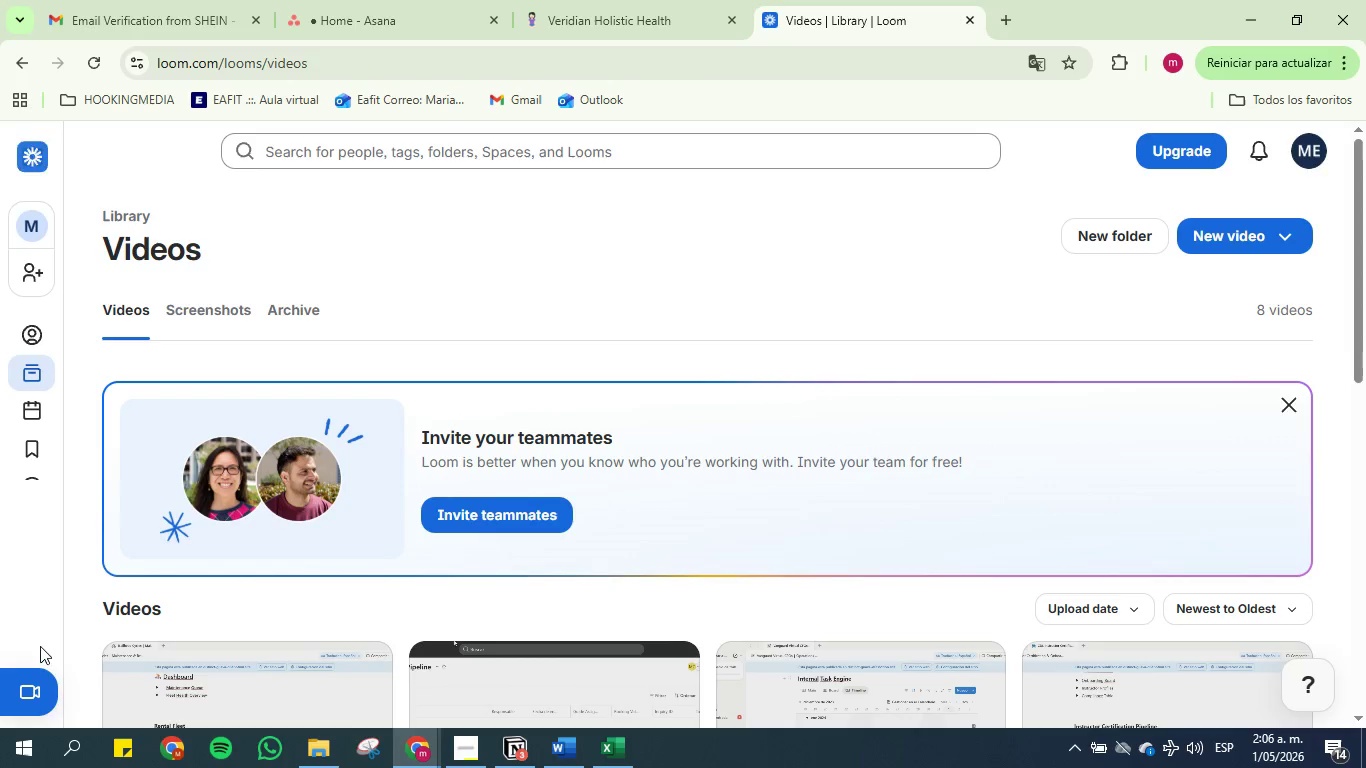 
left_click([8, 680])
 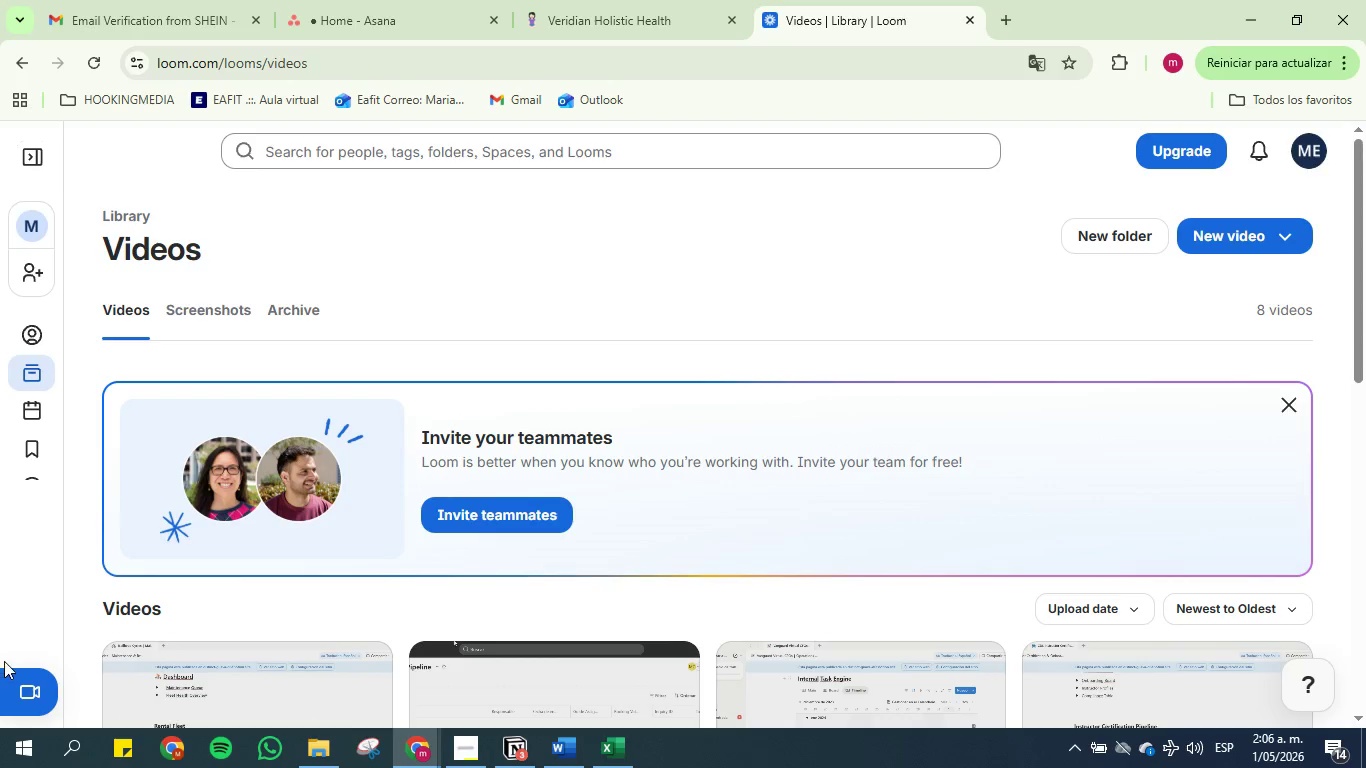 
wait(6.77)
 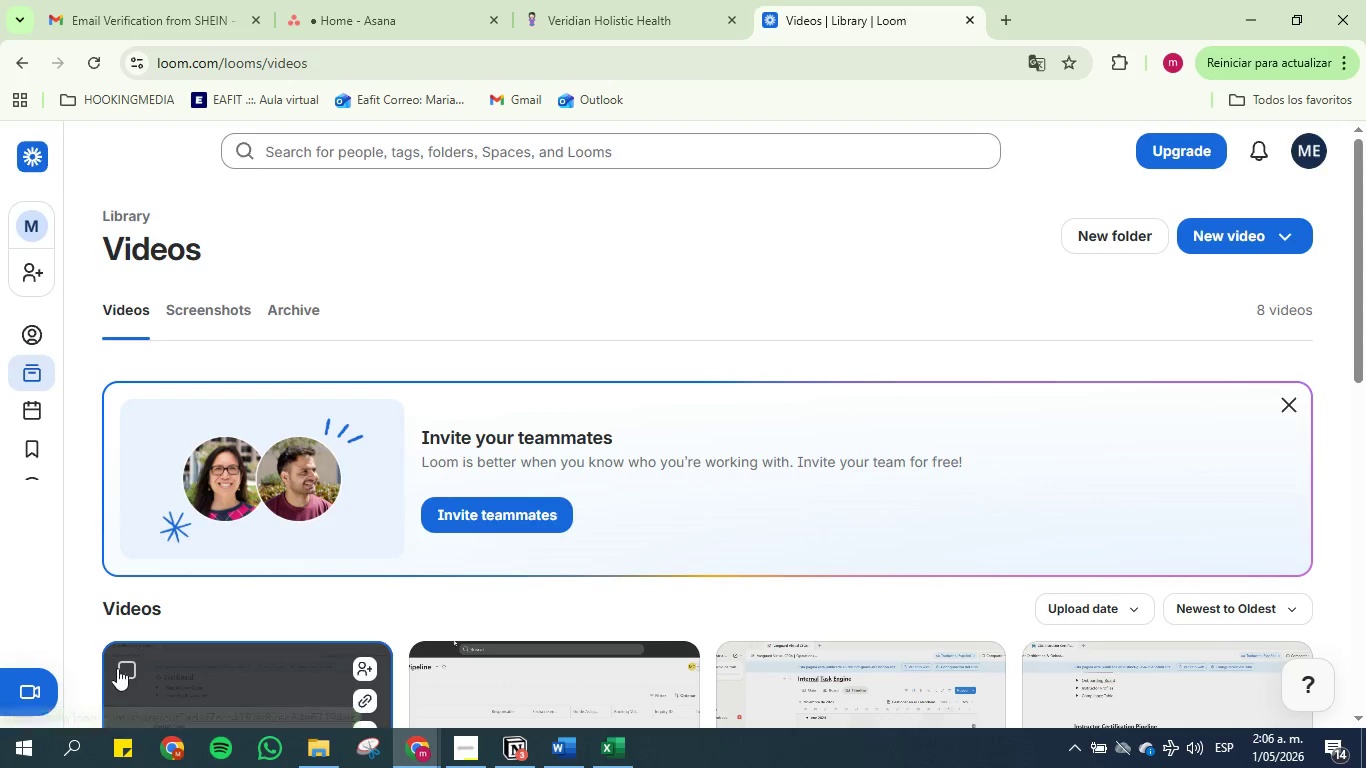 
left_click([81, 686])
 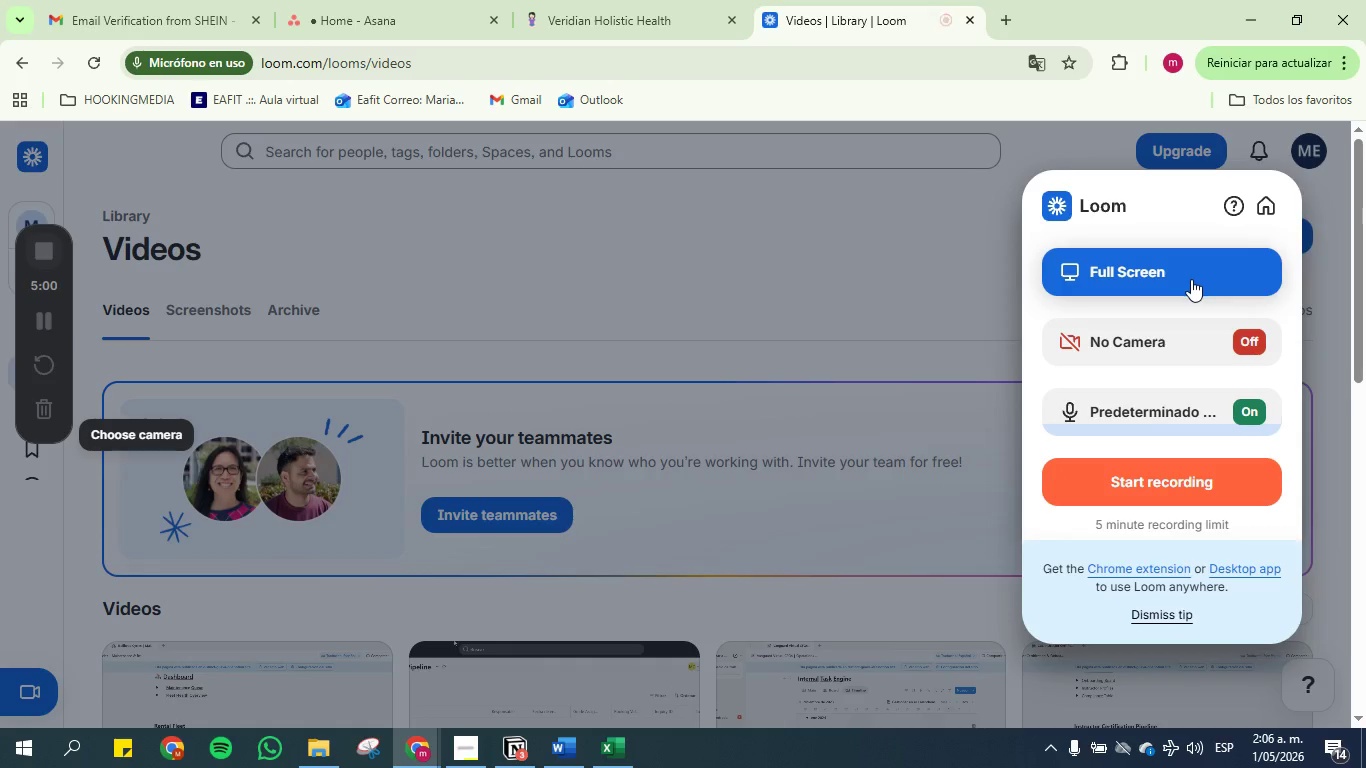 
left_click([1176, 272])
 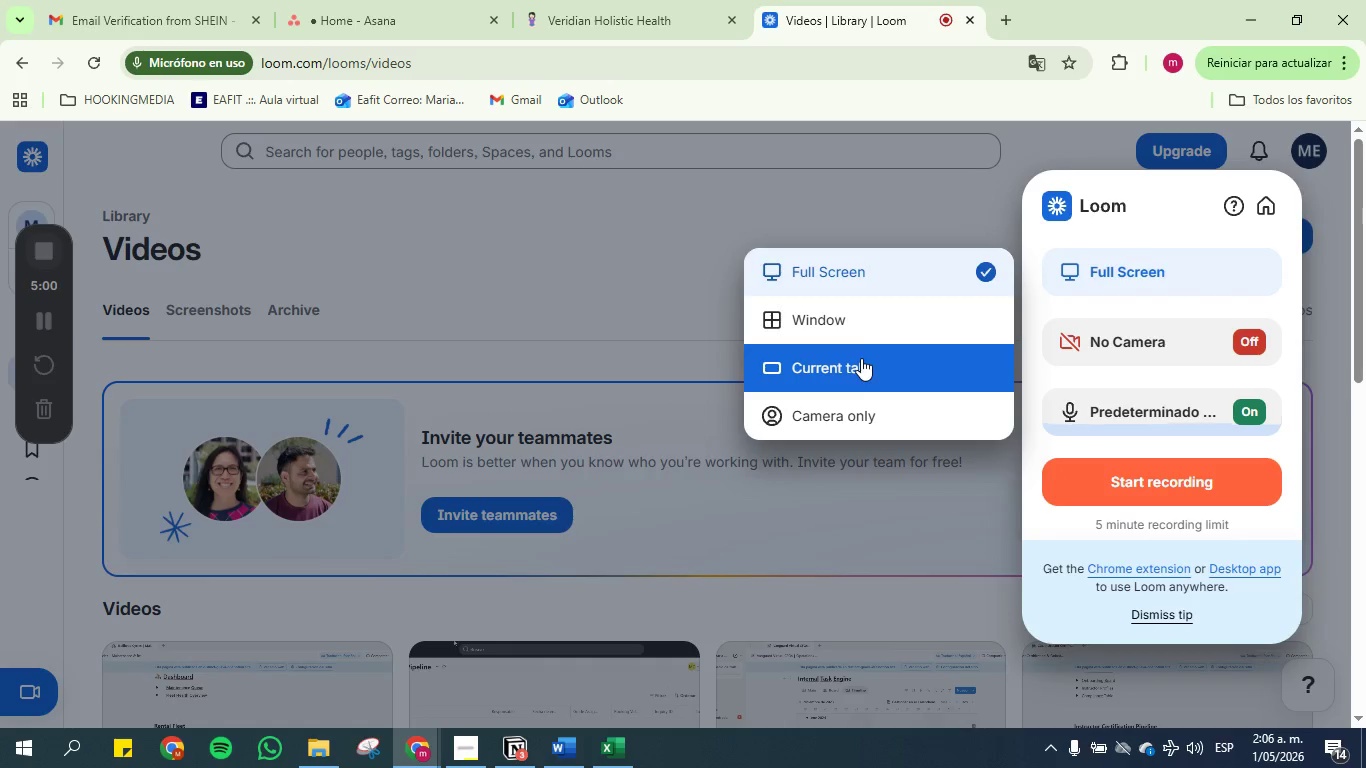 
left_click([854, 323])
 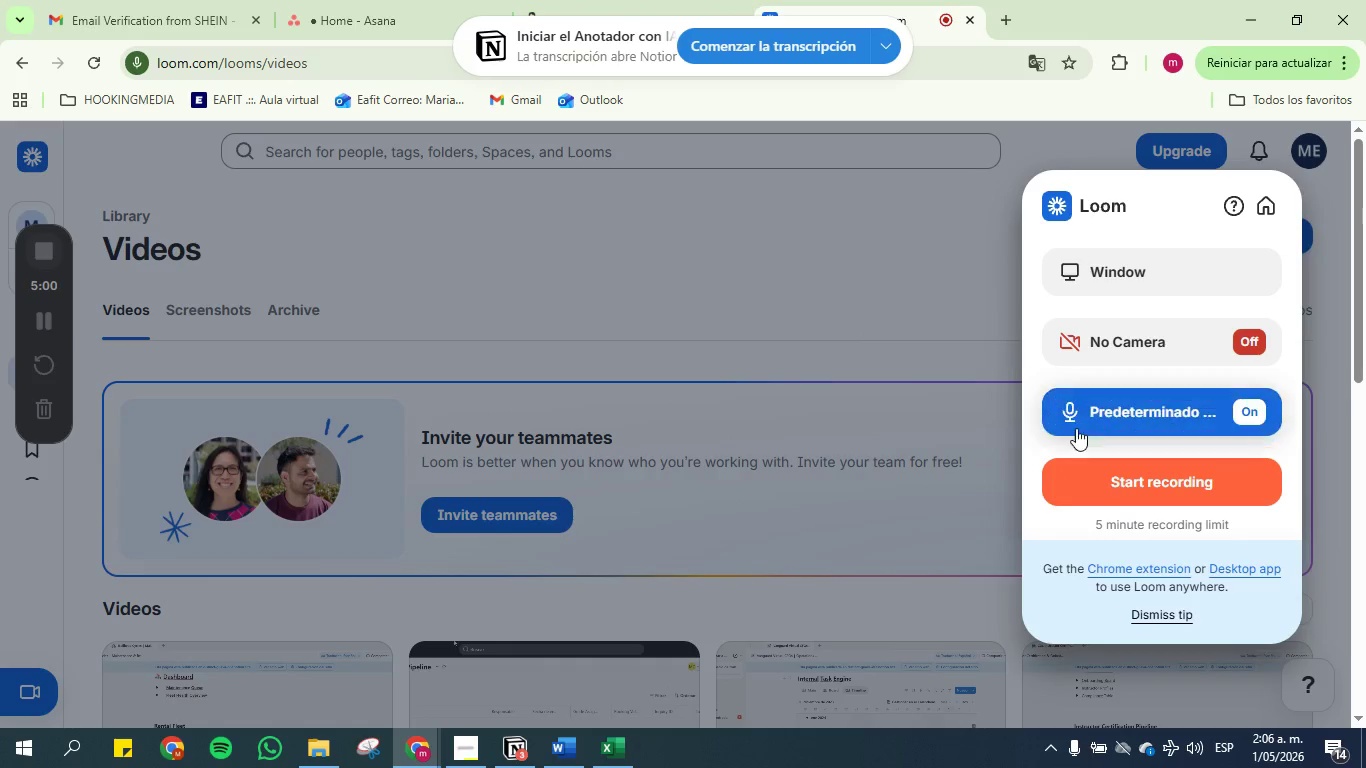 
left_click([1109, 478])
 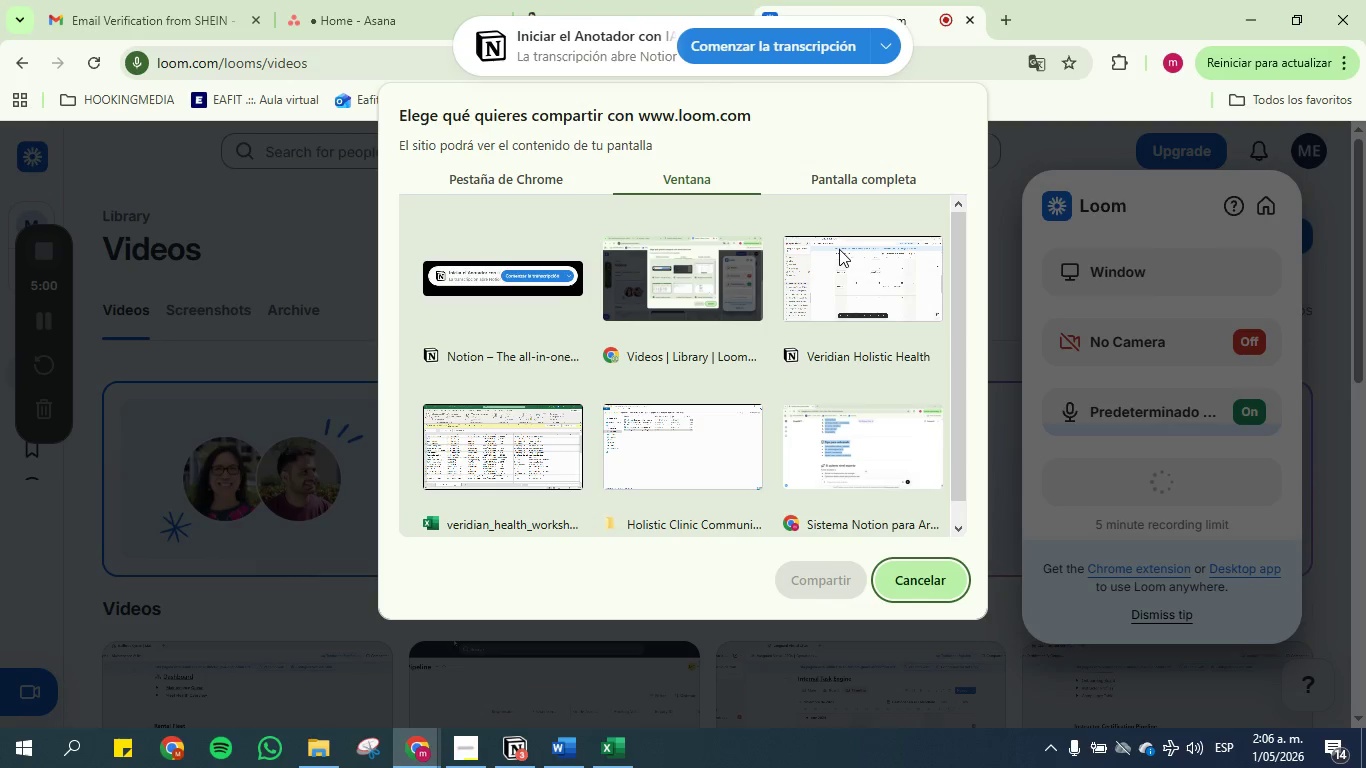 
left_click([842, 264])
 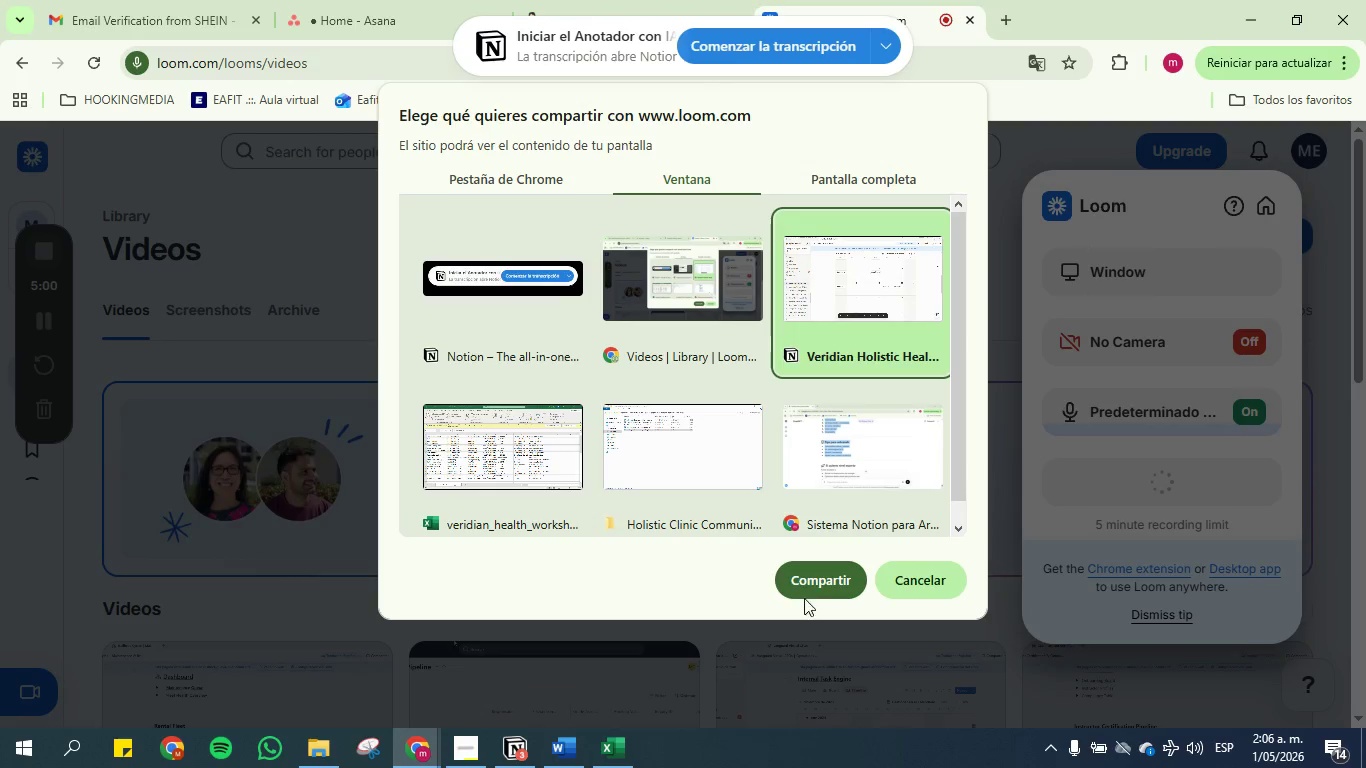 
left_click([810, 586])
 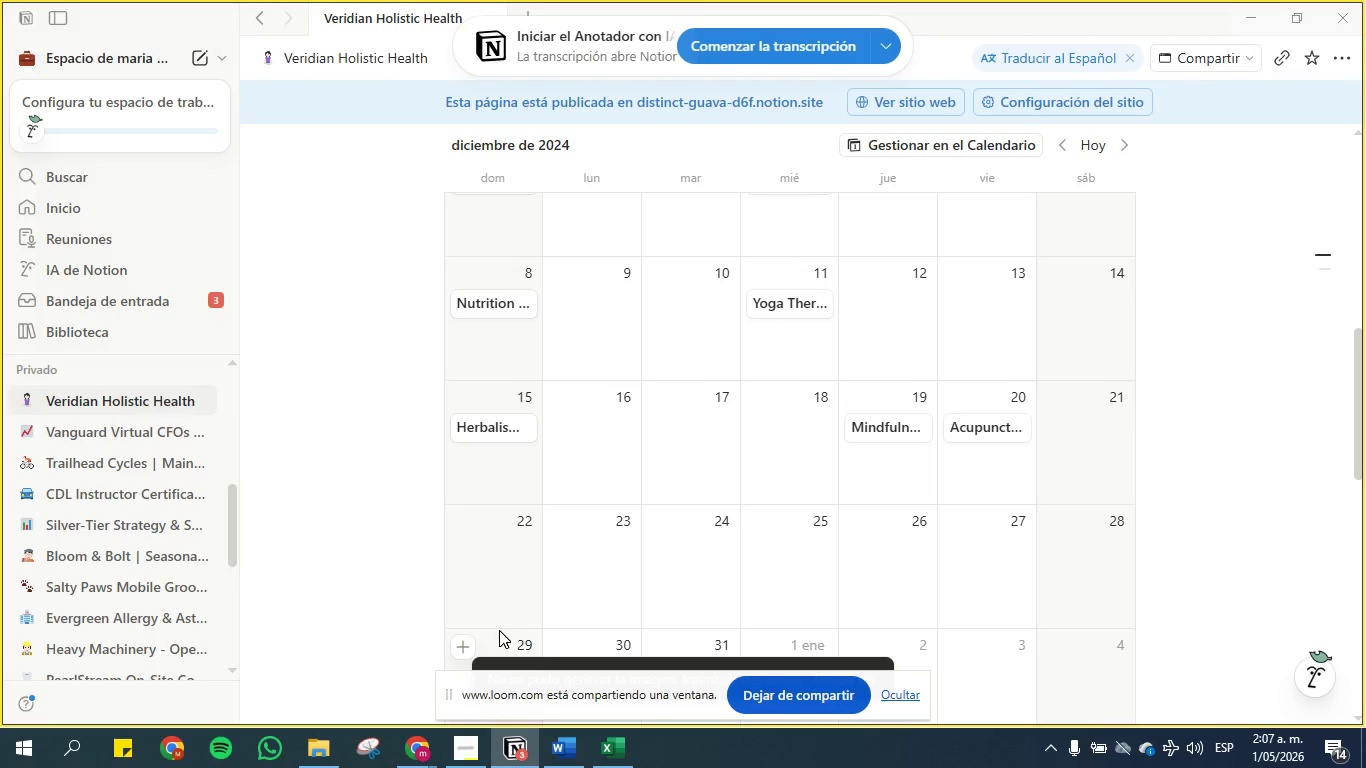 
wait(5.09)
 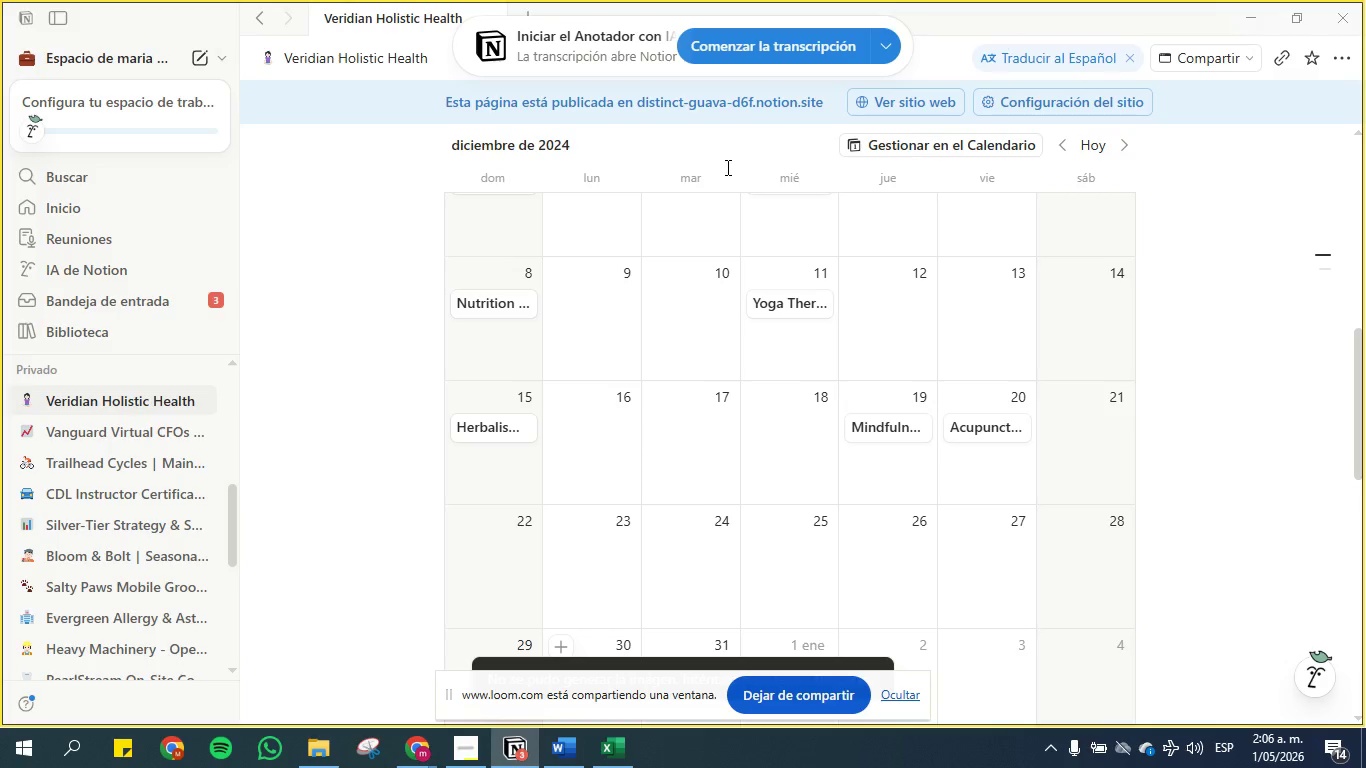 
left_click([427, 751])
 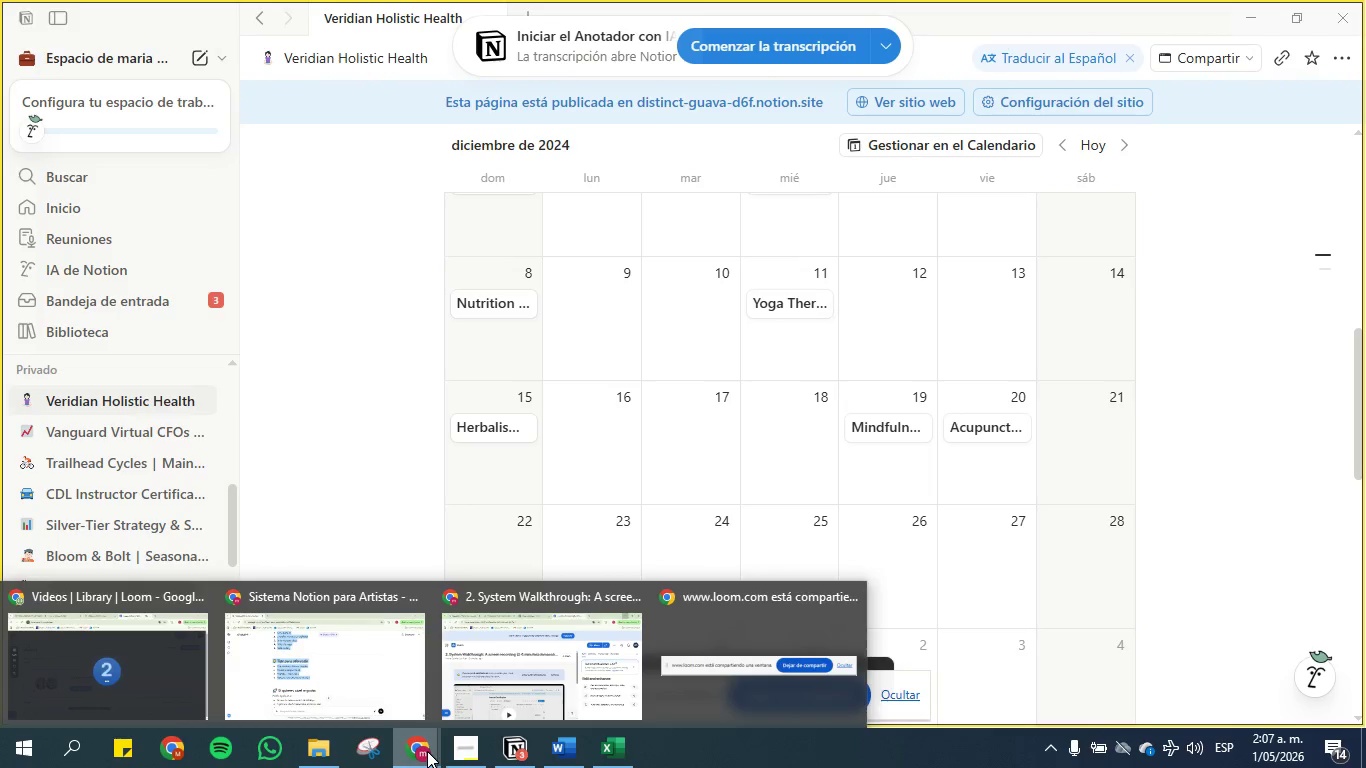 
left_click([427, 751])
 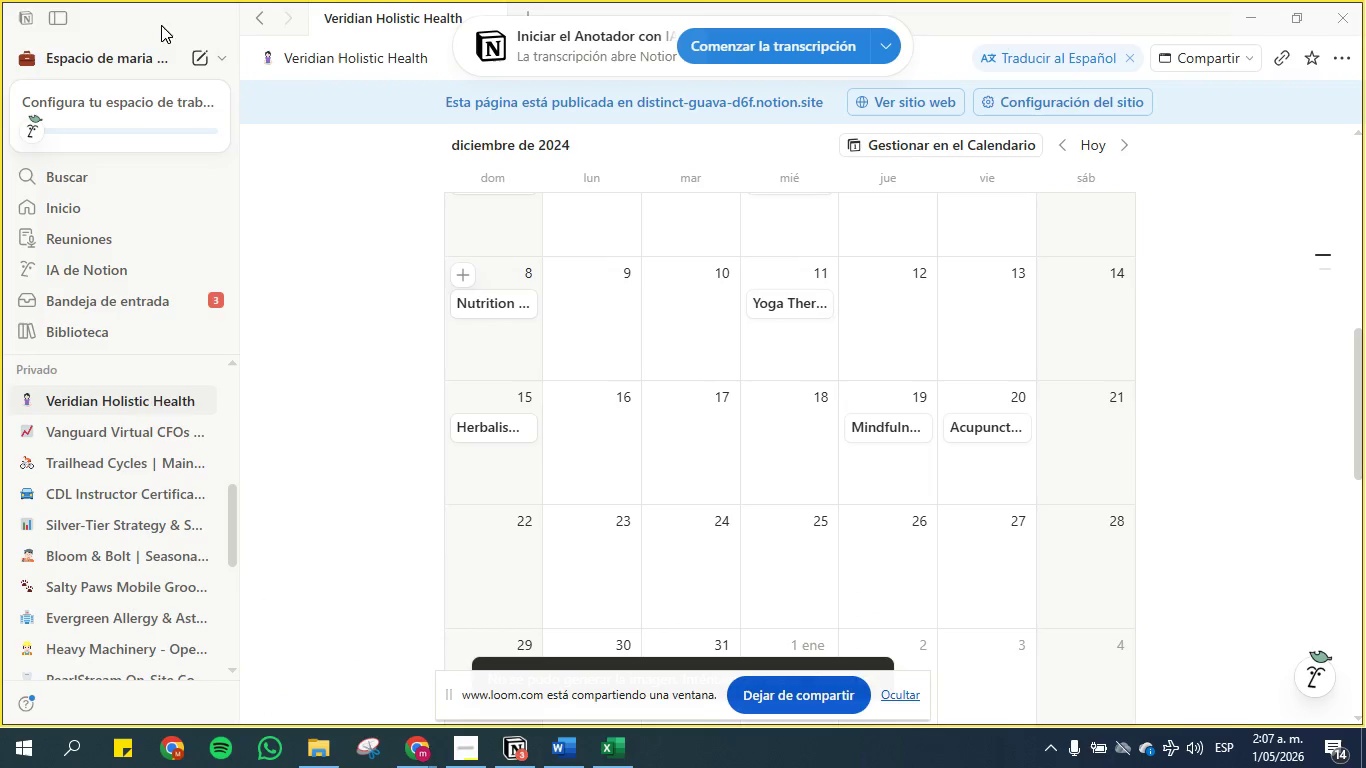 
left_click([56, 19])
 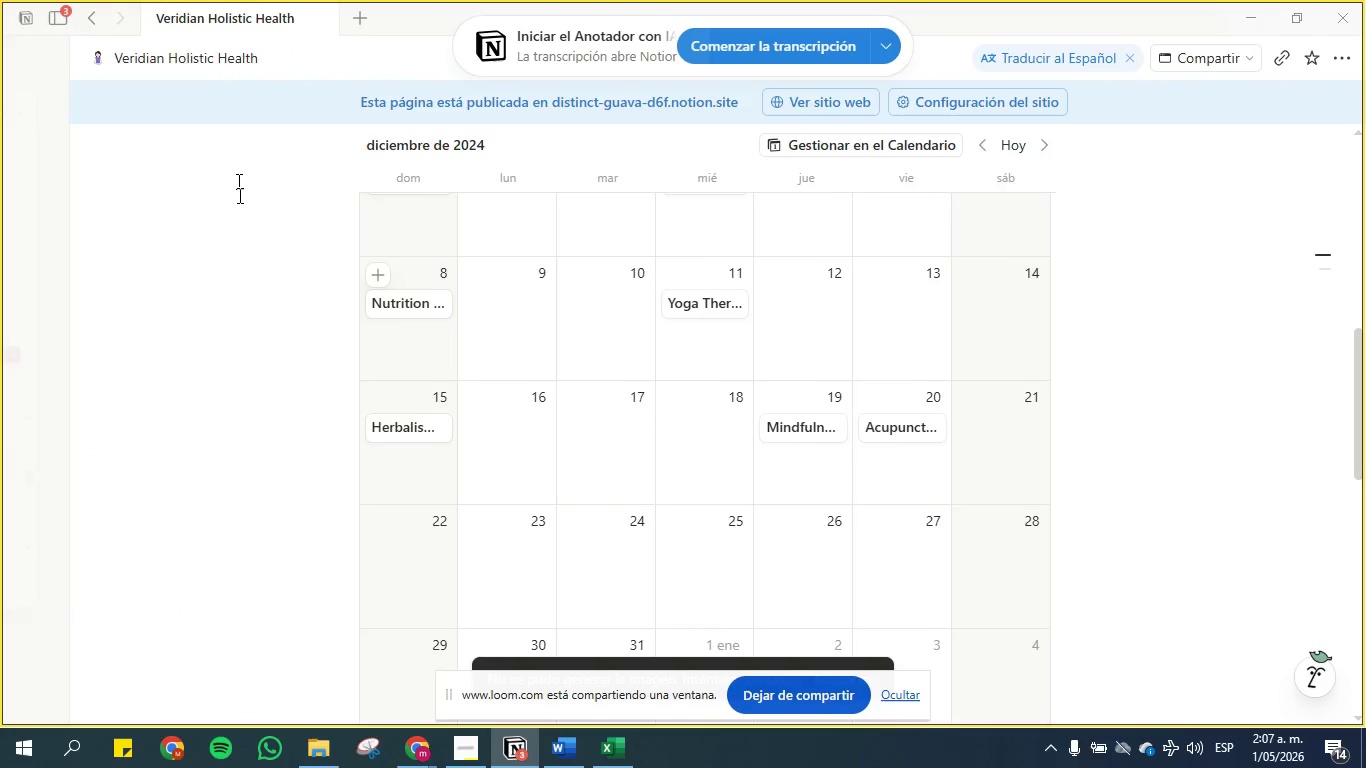 
scroll: coordinate [265, 359], scroll_direction: up, amount: 13.0
 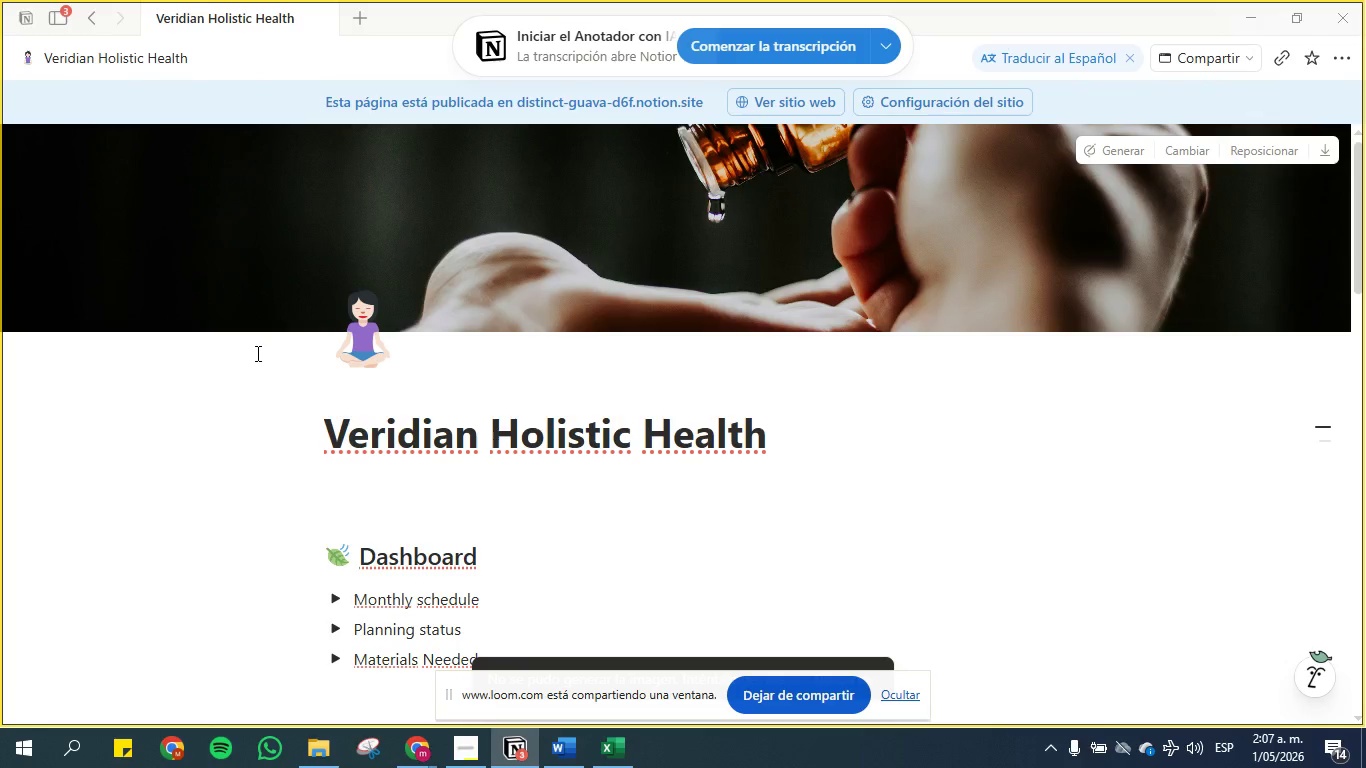 
scroll: coordinate [220, 269], scroll_direction: down, amount: 1.0
 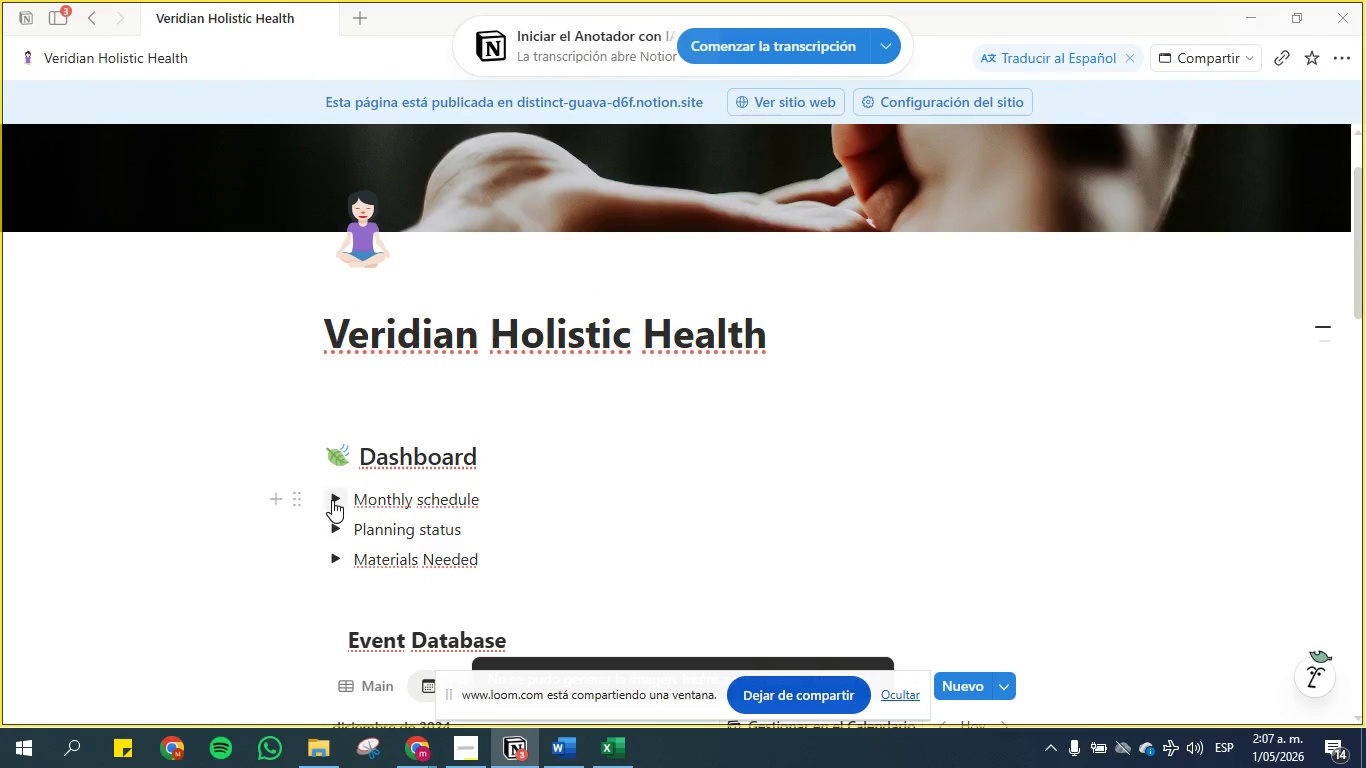 
left_click([334, 500])
 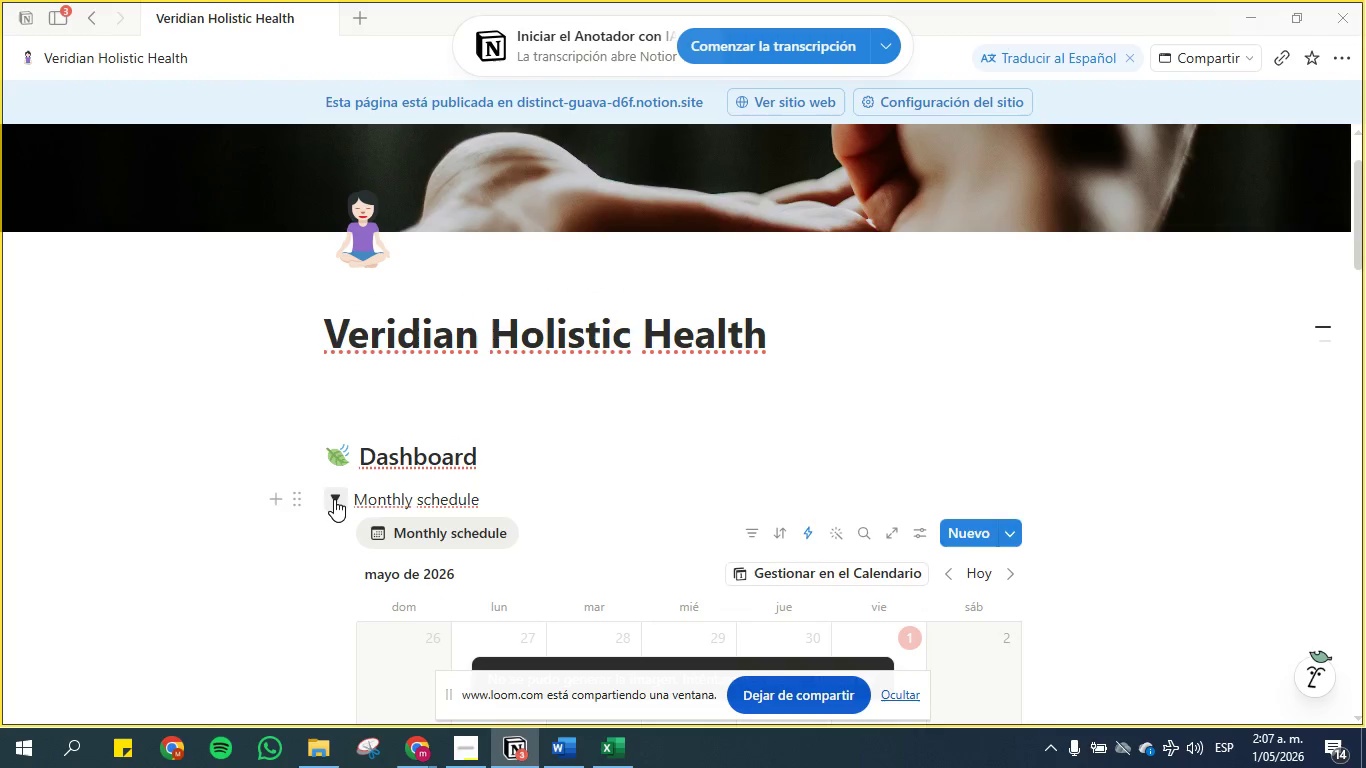 
scroll: coordinate [344, 490], scroll_direction: down, amount: 3.0
 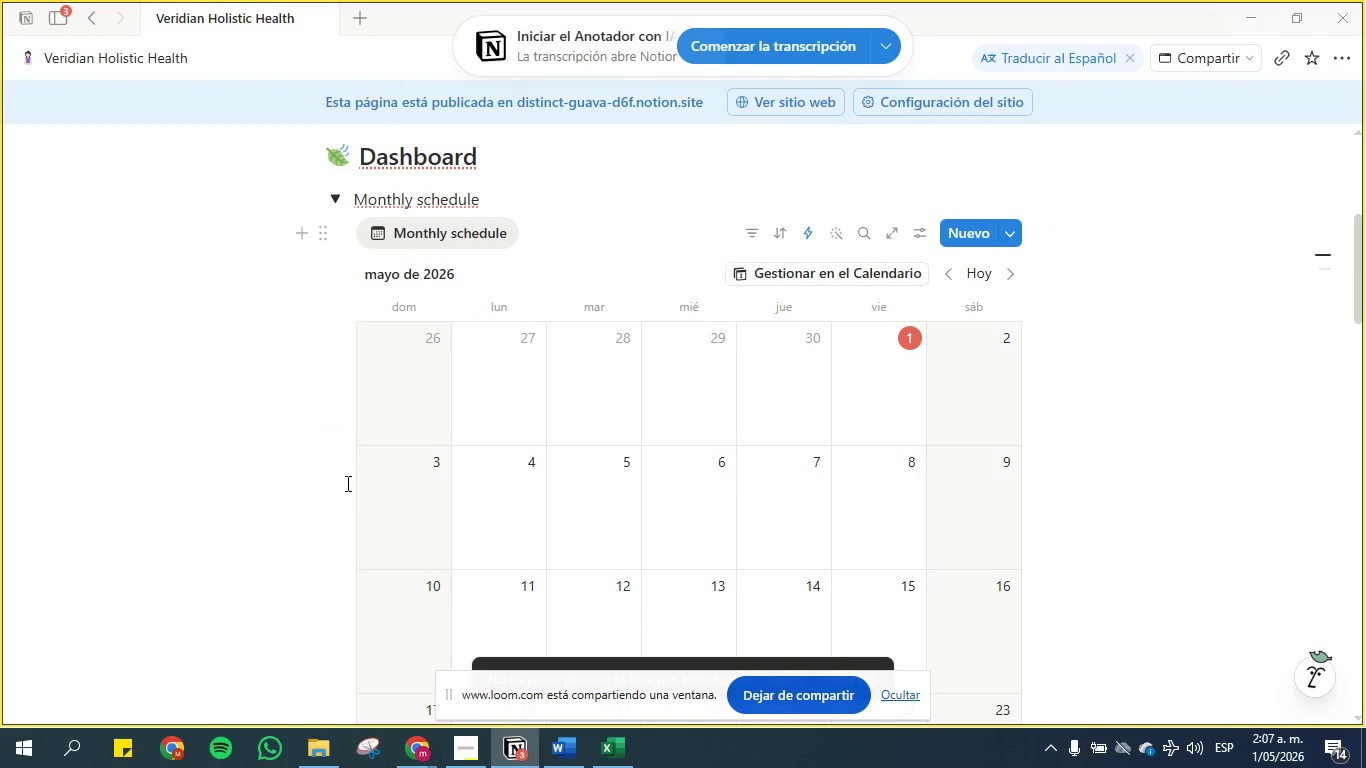 
scroll: coordinate [348, 476], scroll_direction: up, amount: 4.0
 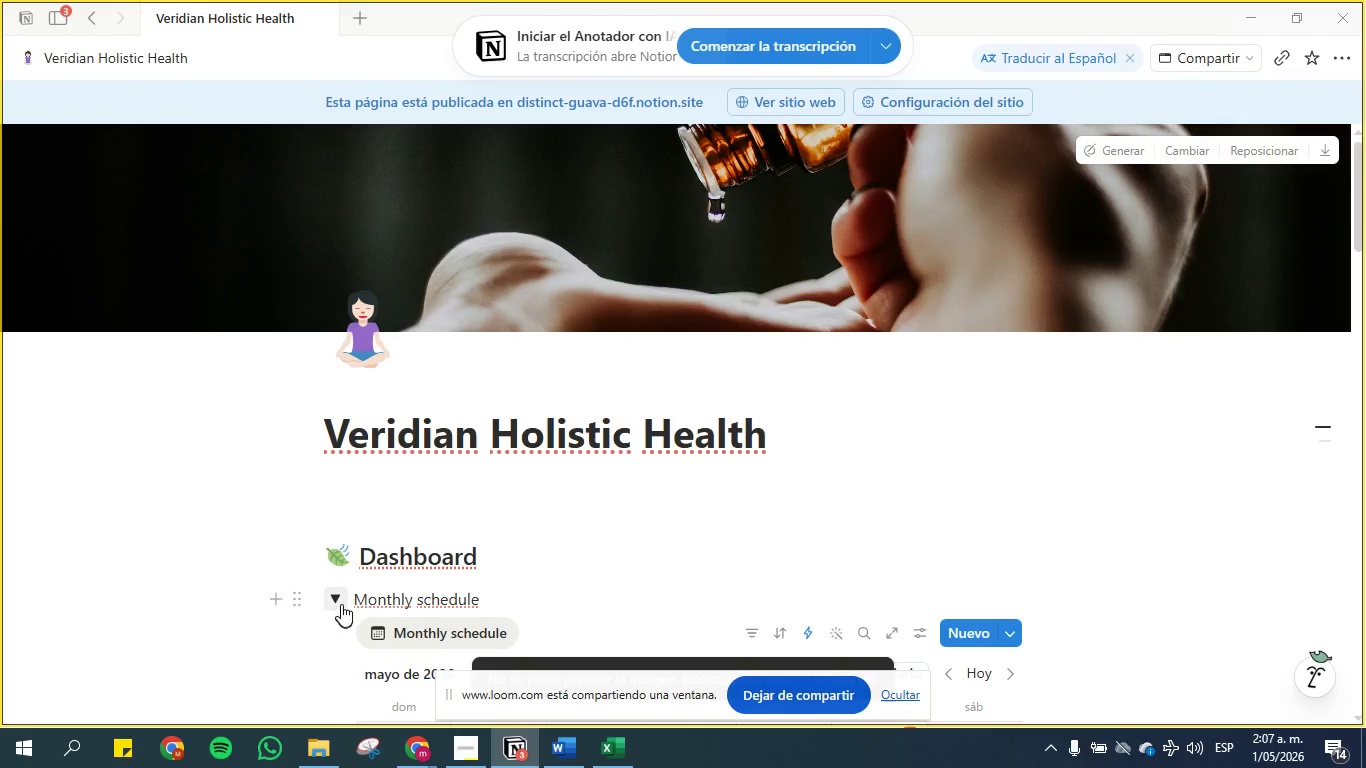 
left_click([343, 602])
 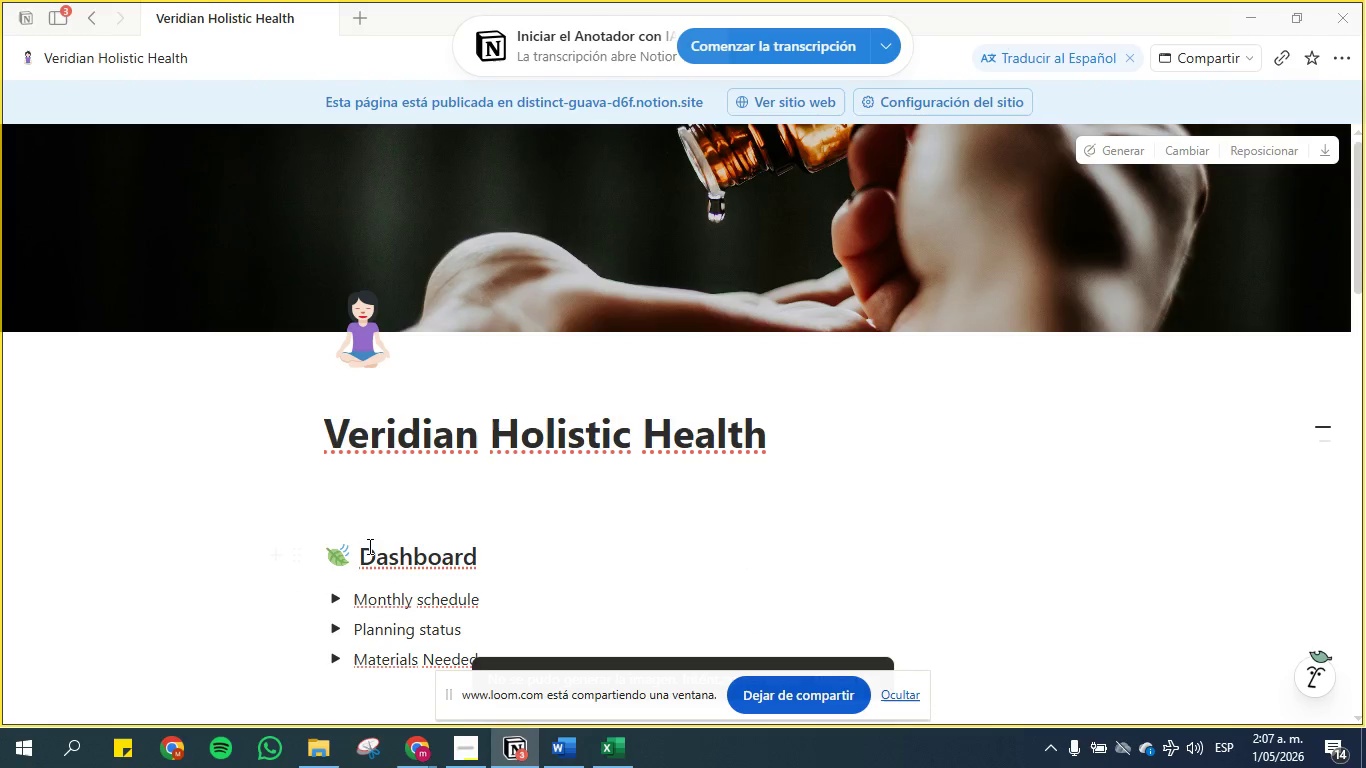 
scroll: coordinate [372, 543], scroll_direction: down, amount: 1.0
 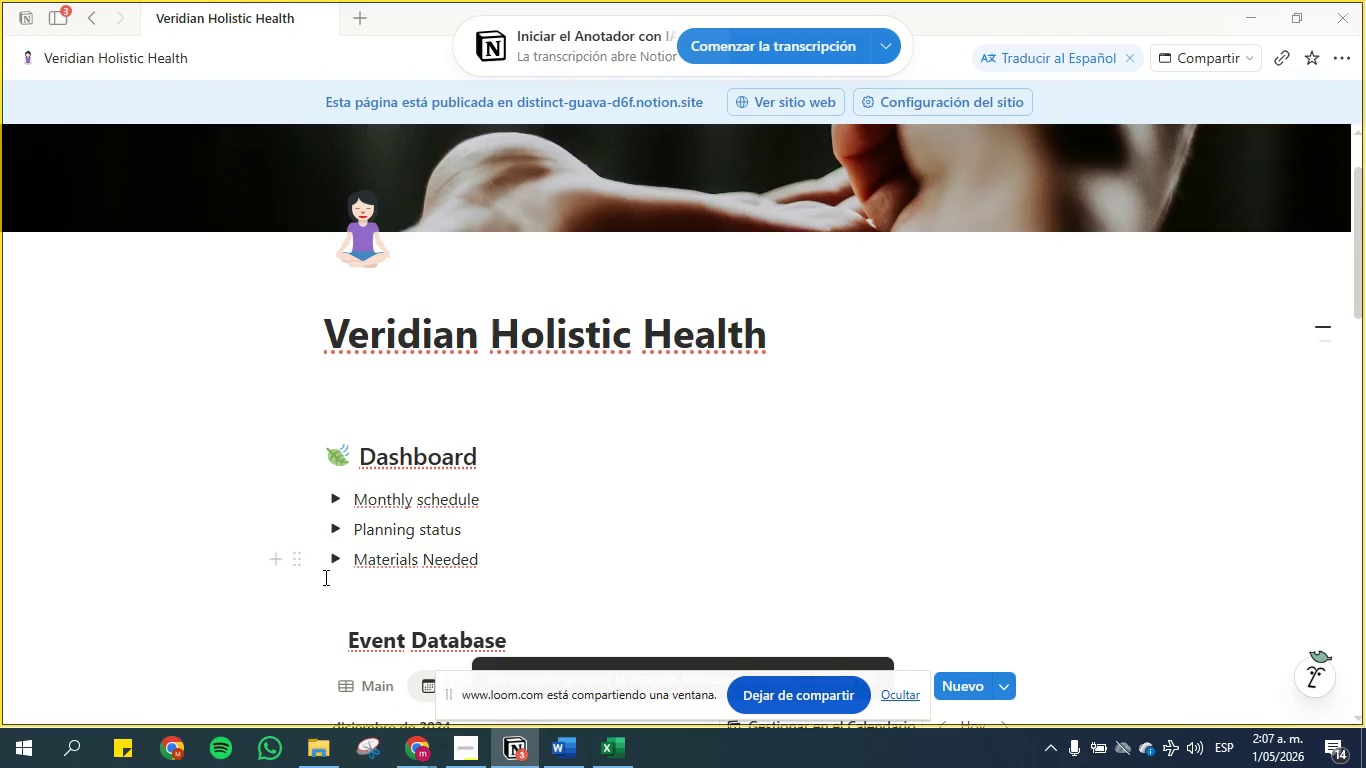 
left_click([334, 563])
 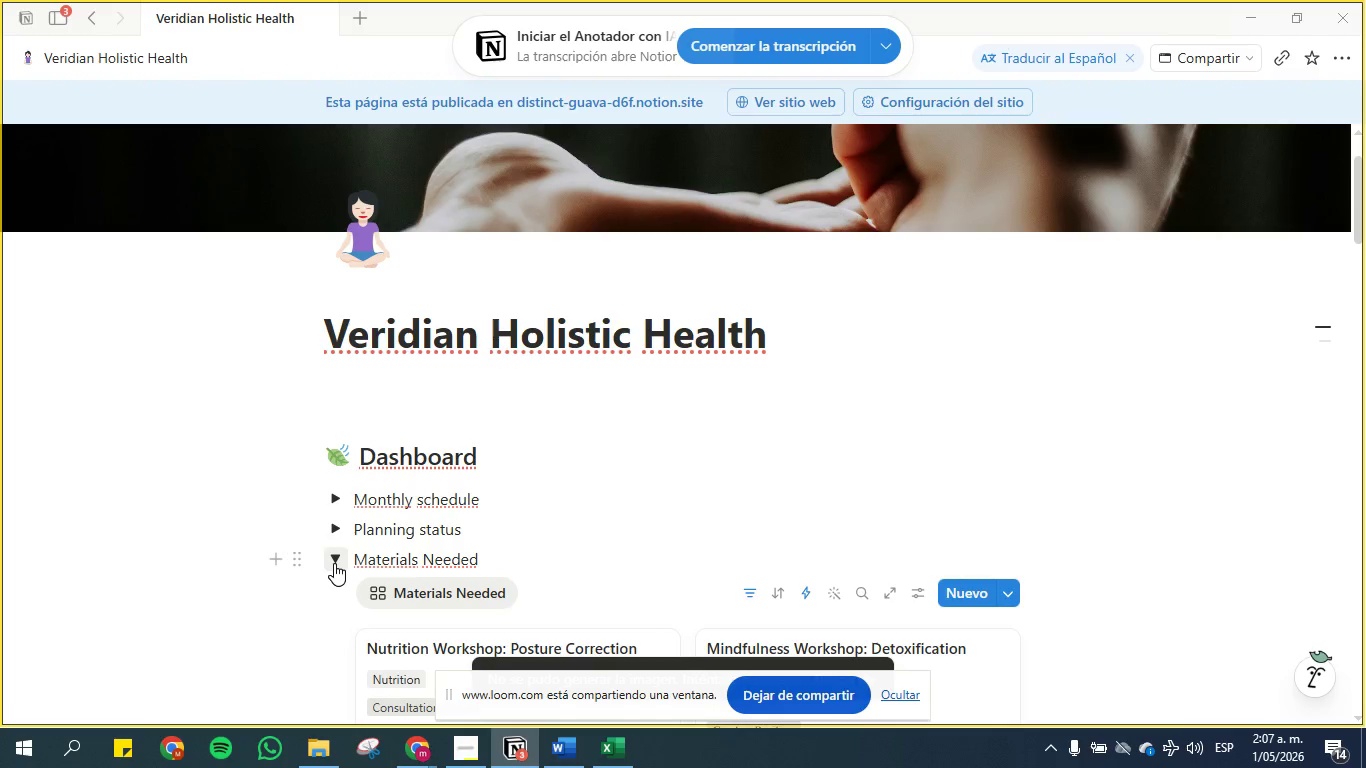 
scroll: coordinate [355, 546], scroll_direction: down, amount: 4.0
 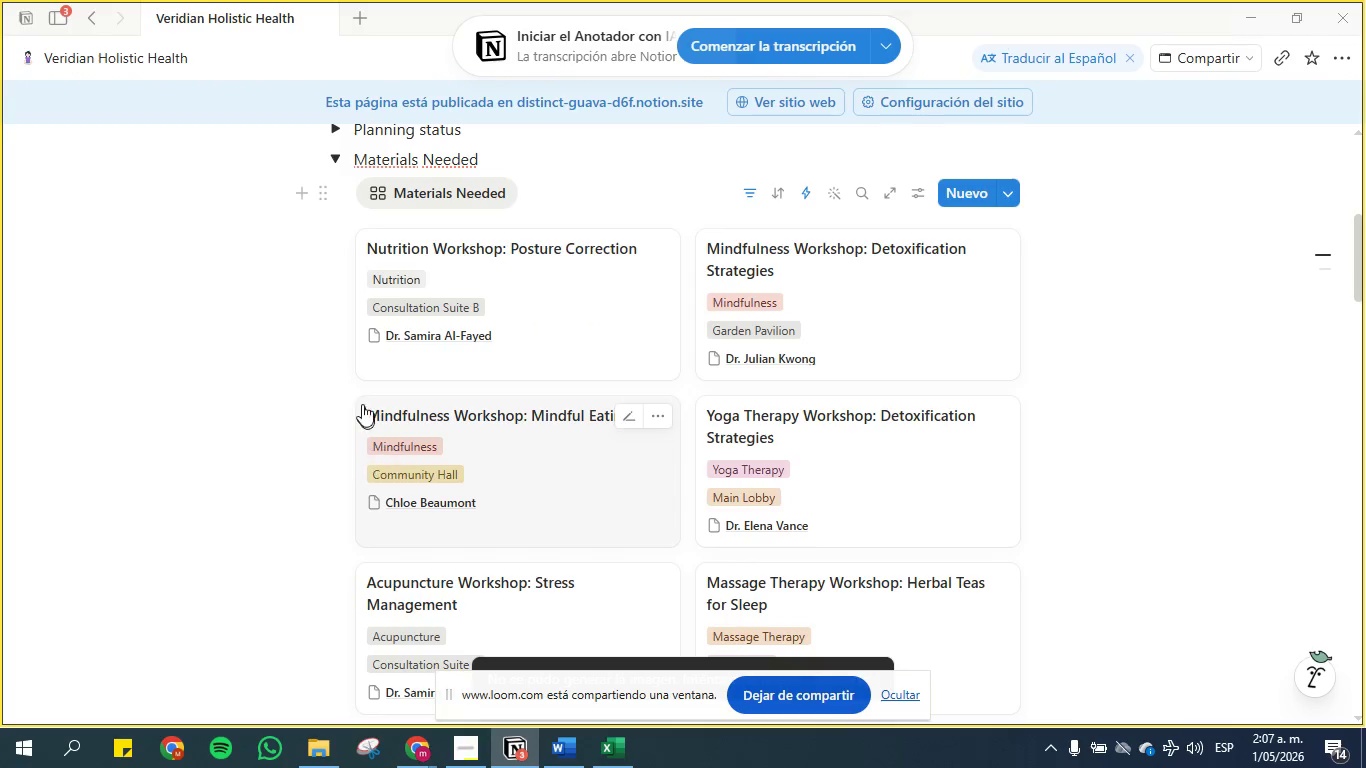 
scroll: coordinate [360, 402], scroll_direction: up, amount: 3.0
 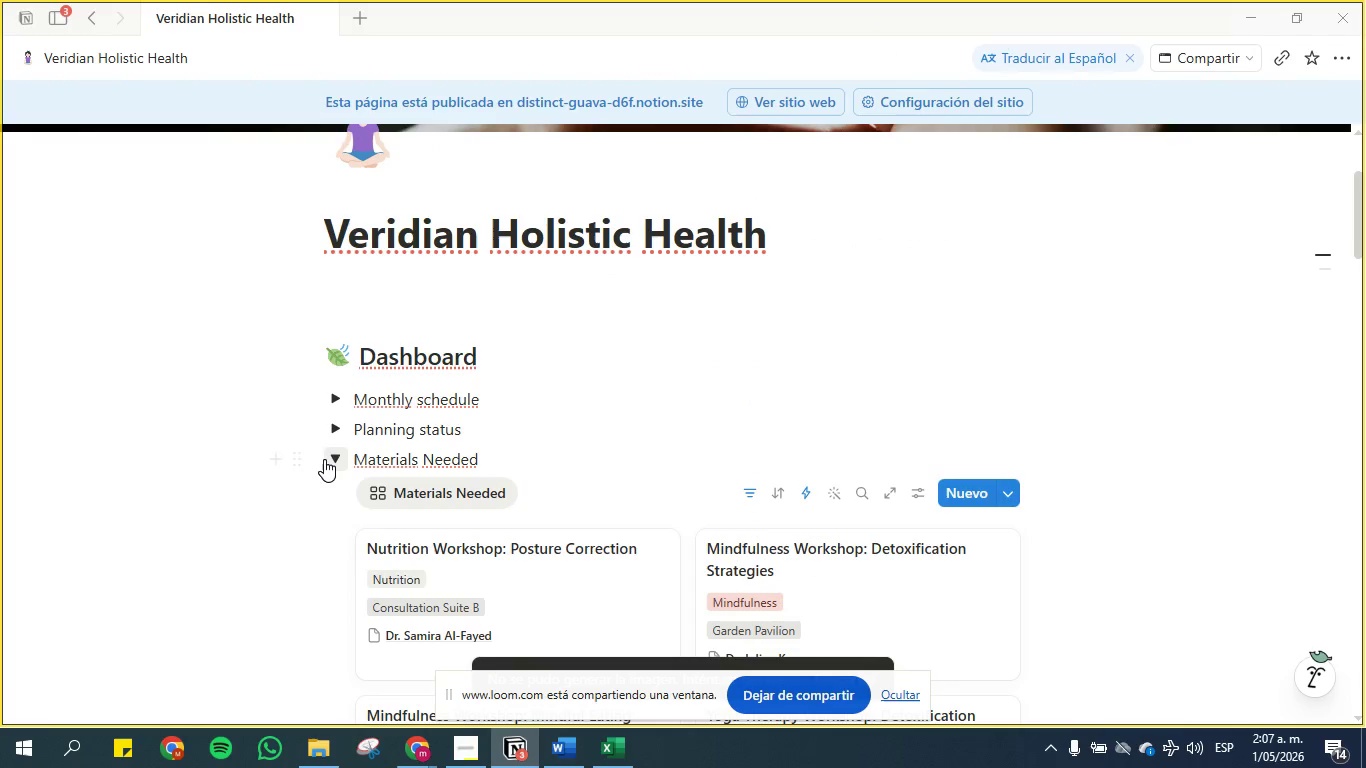 
left_click([334, 455])
 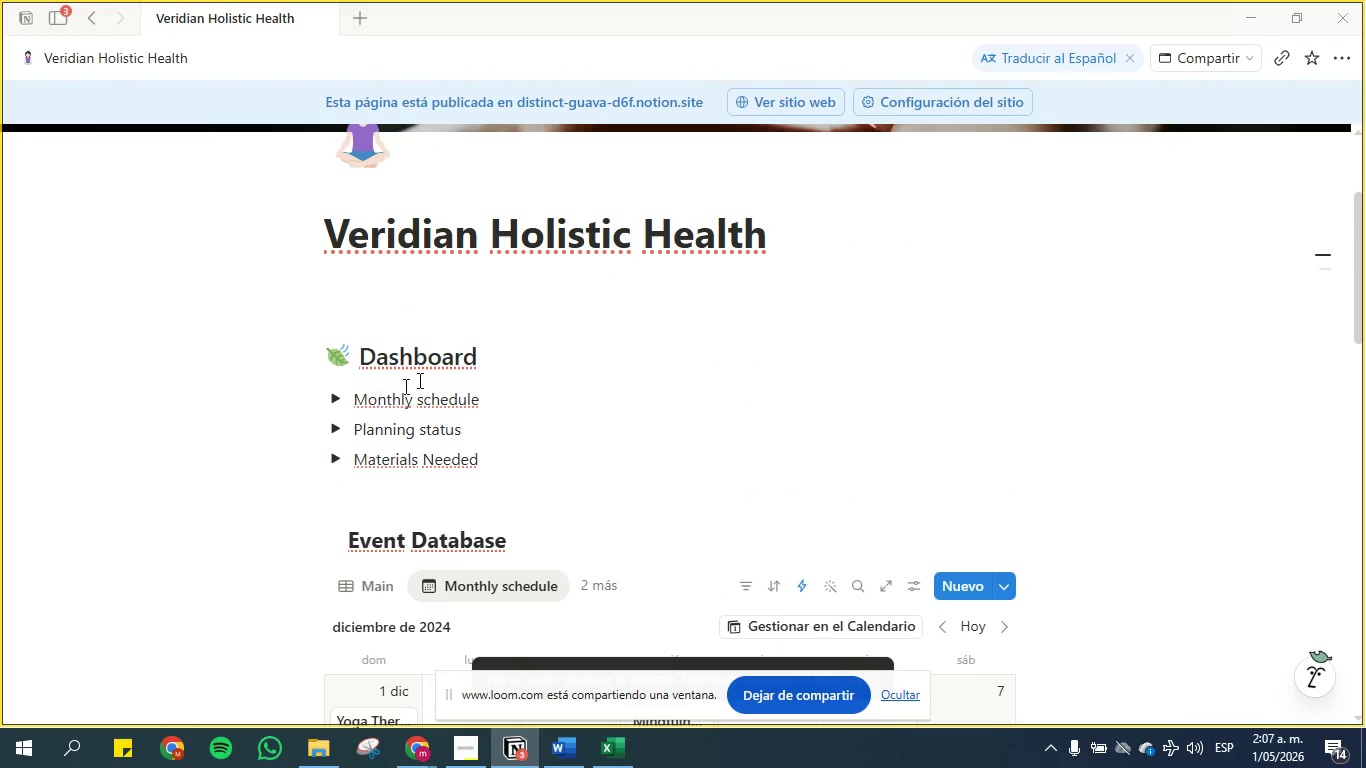 
scroll: coordinate [531, 380], scroll_direction: down, amount: 2.0
 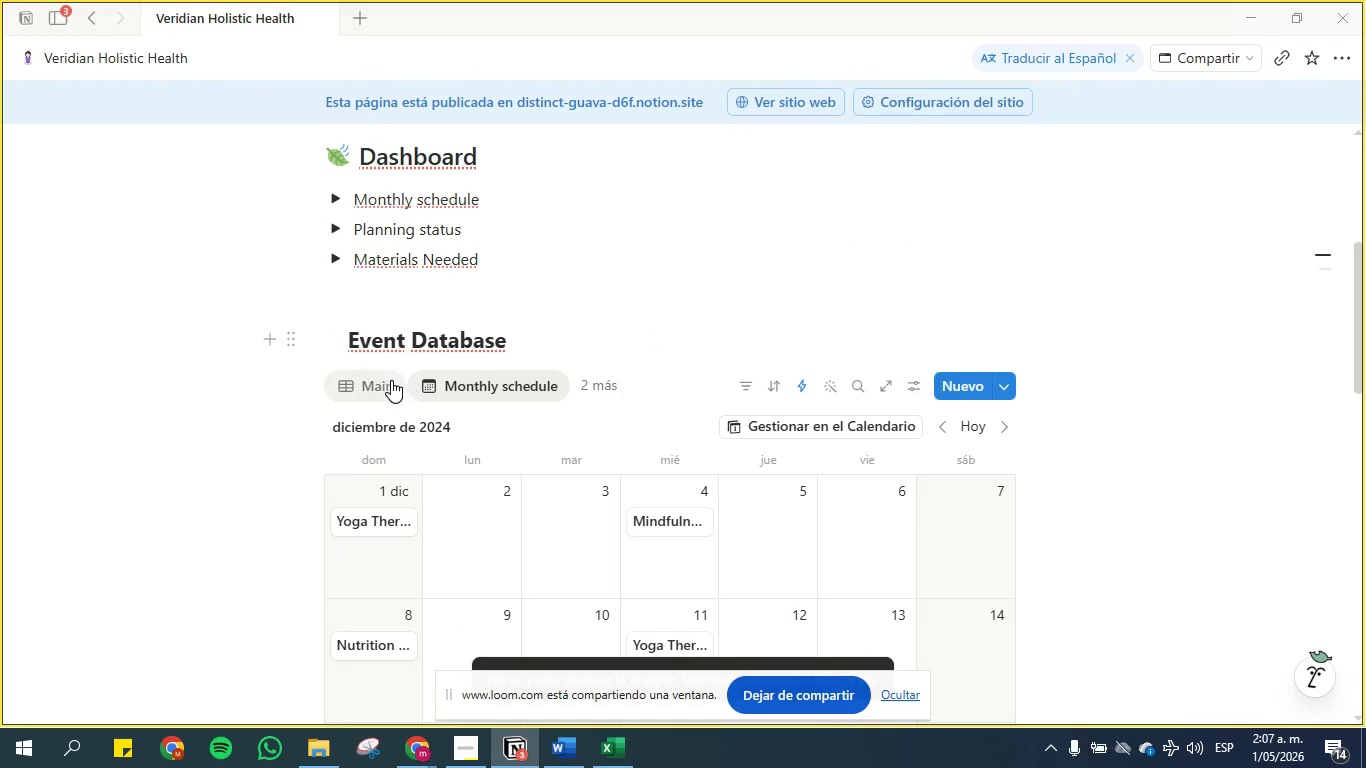 
left_click([379, 376])
 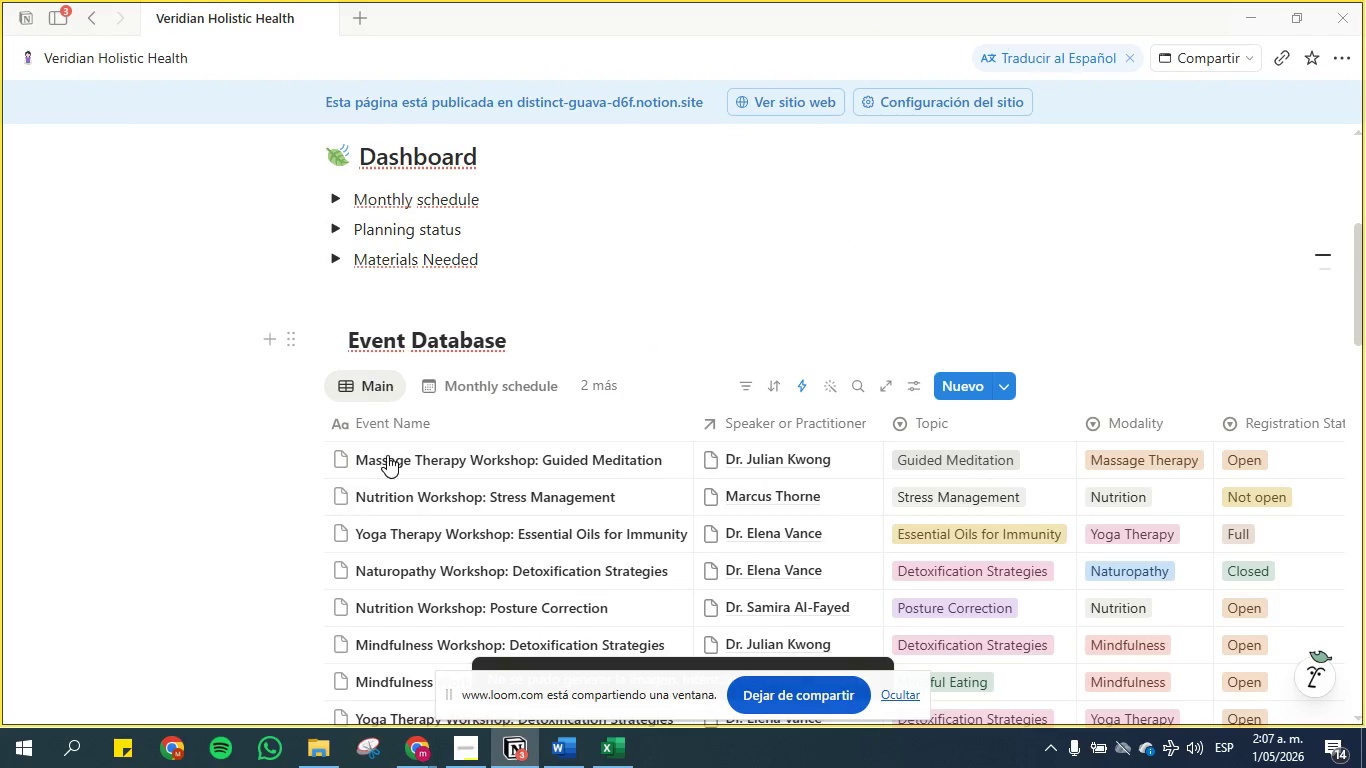 
scroll: coordinate [538, 446], scroll_direction: down, amount: 11.0
 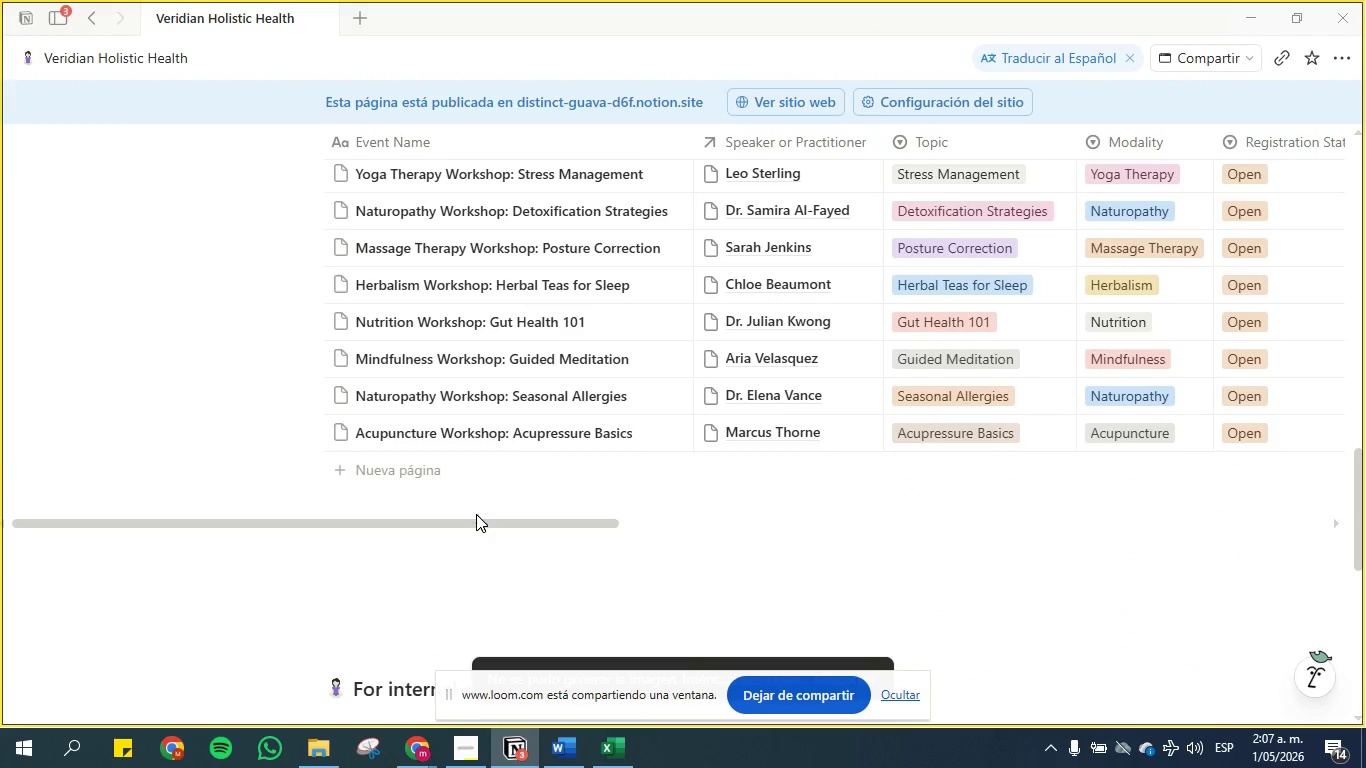 
left_click_drag(start_coordinate=[467, 521], to_coordinate=[303, 373])
 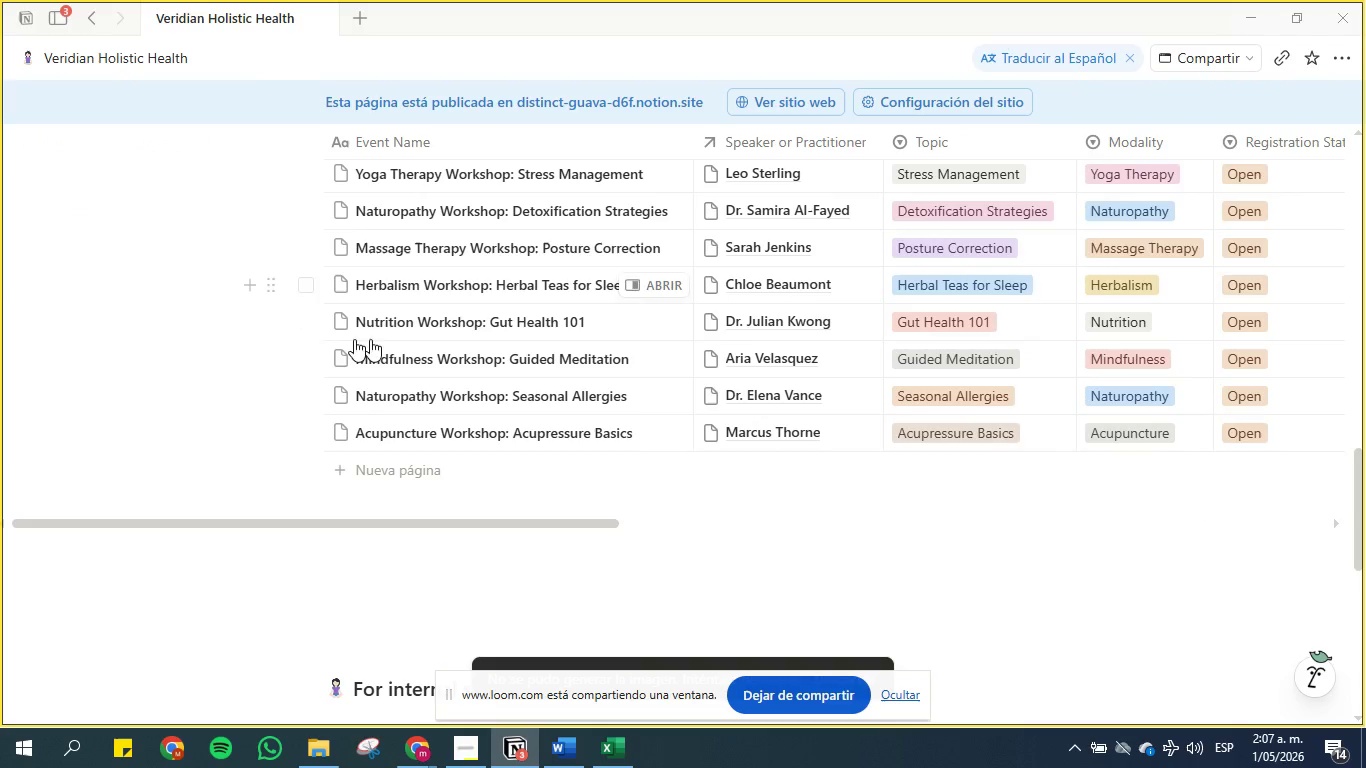 
scroll: coordinate [257, 340], scroll_direction: up, amount: 10.0
 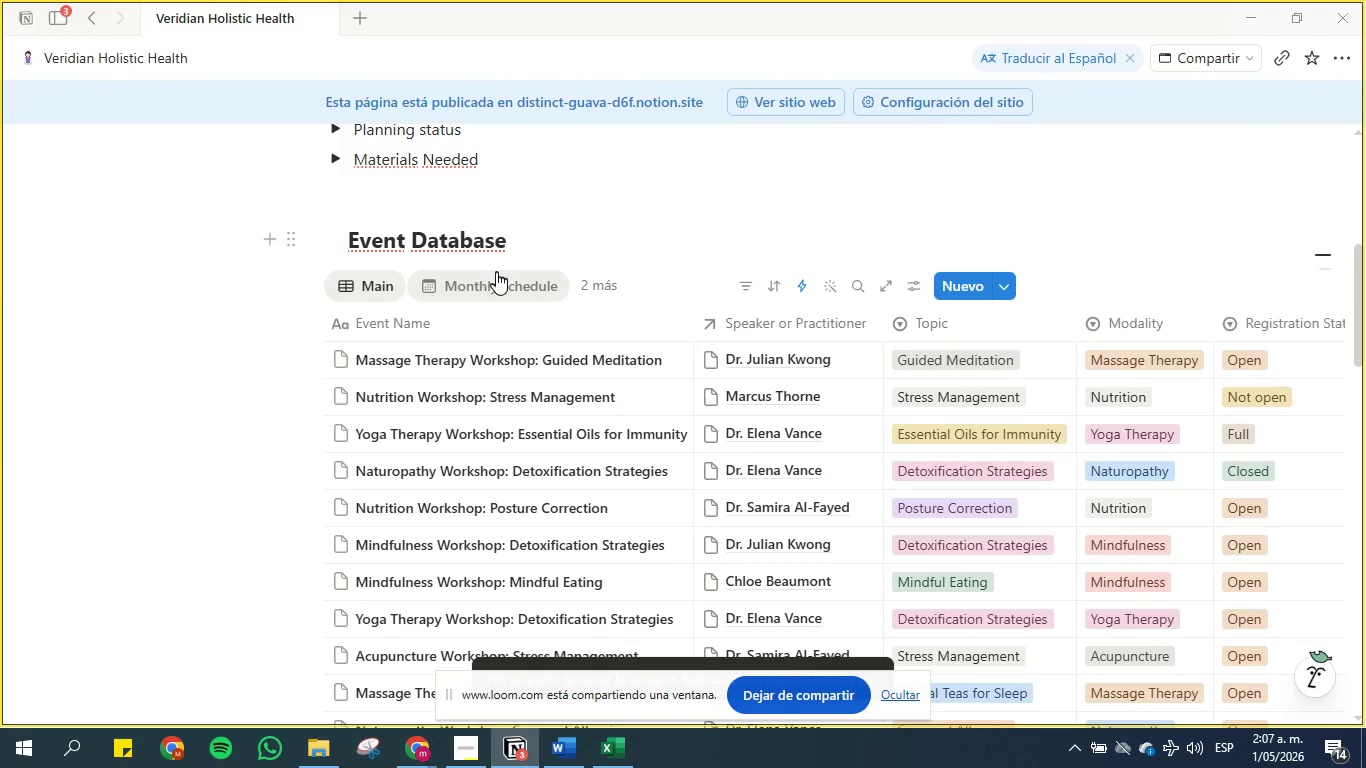 
left_click([490, 279])
 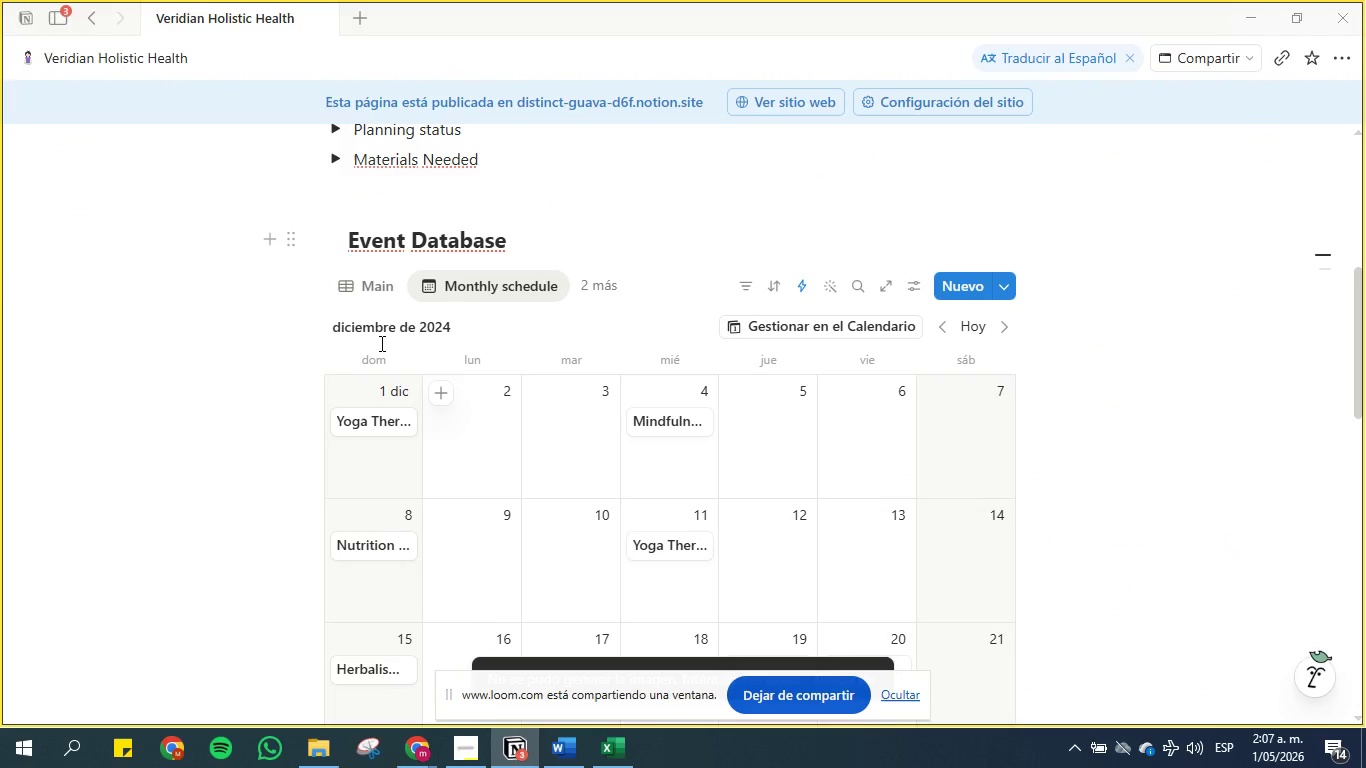 
scroll: coordinate [734, 385], scroll_direction: down, amount: 5.0
 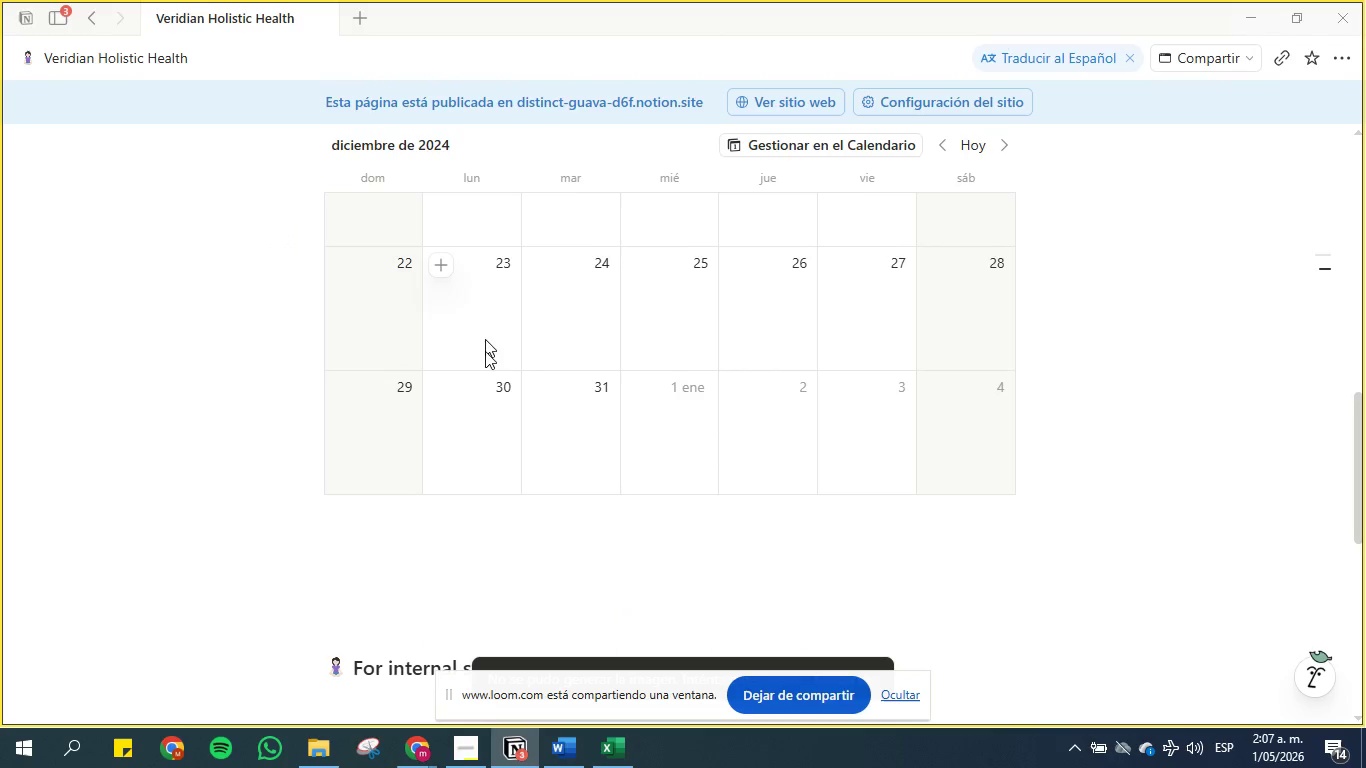 
scroll: coordinate [738, 470], scroll_direction: up, amount: 6.0
 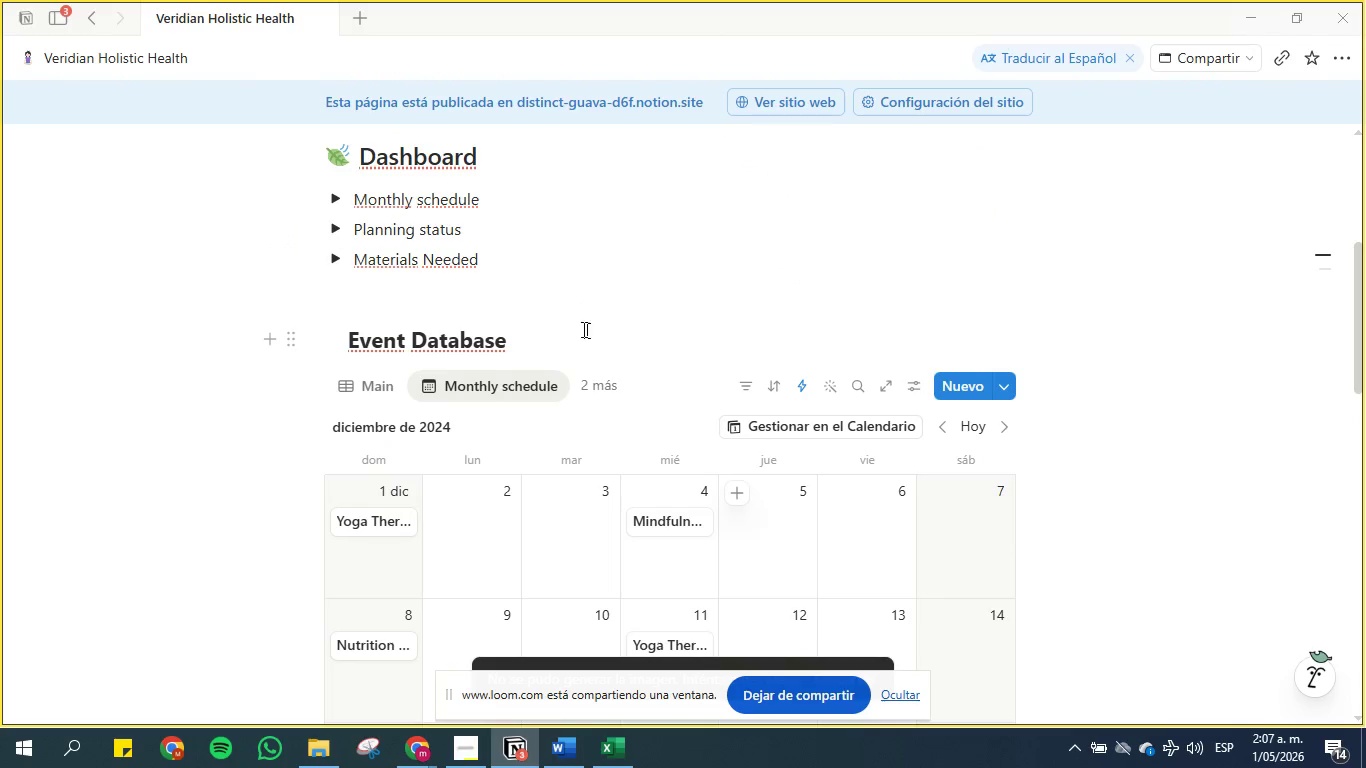 
scroll: coordinate [594, 406], scroll_direction: down, amount: 2.0
 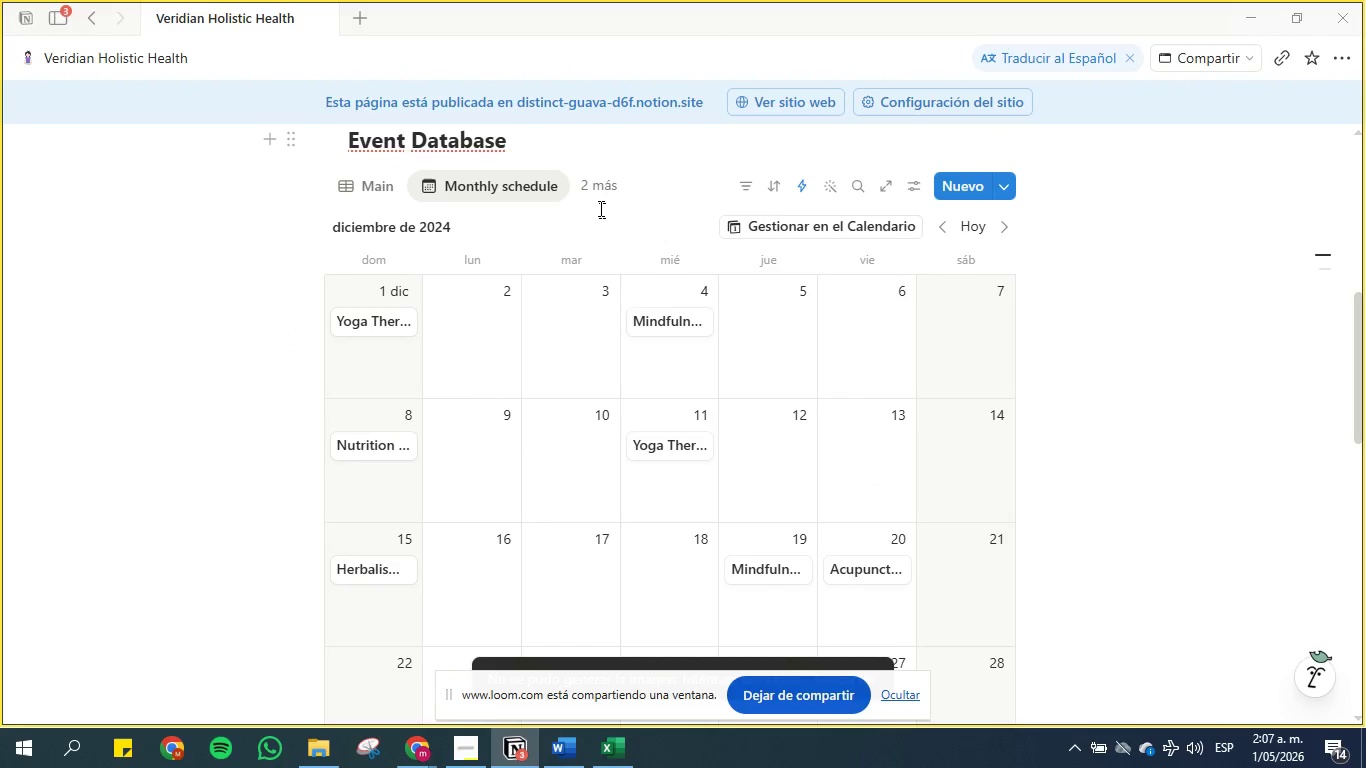 
left_click([594, 187])
 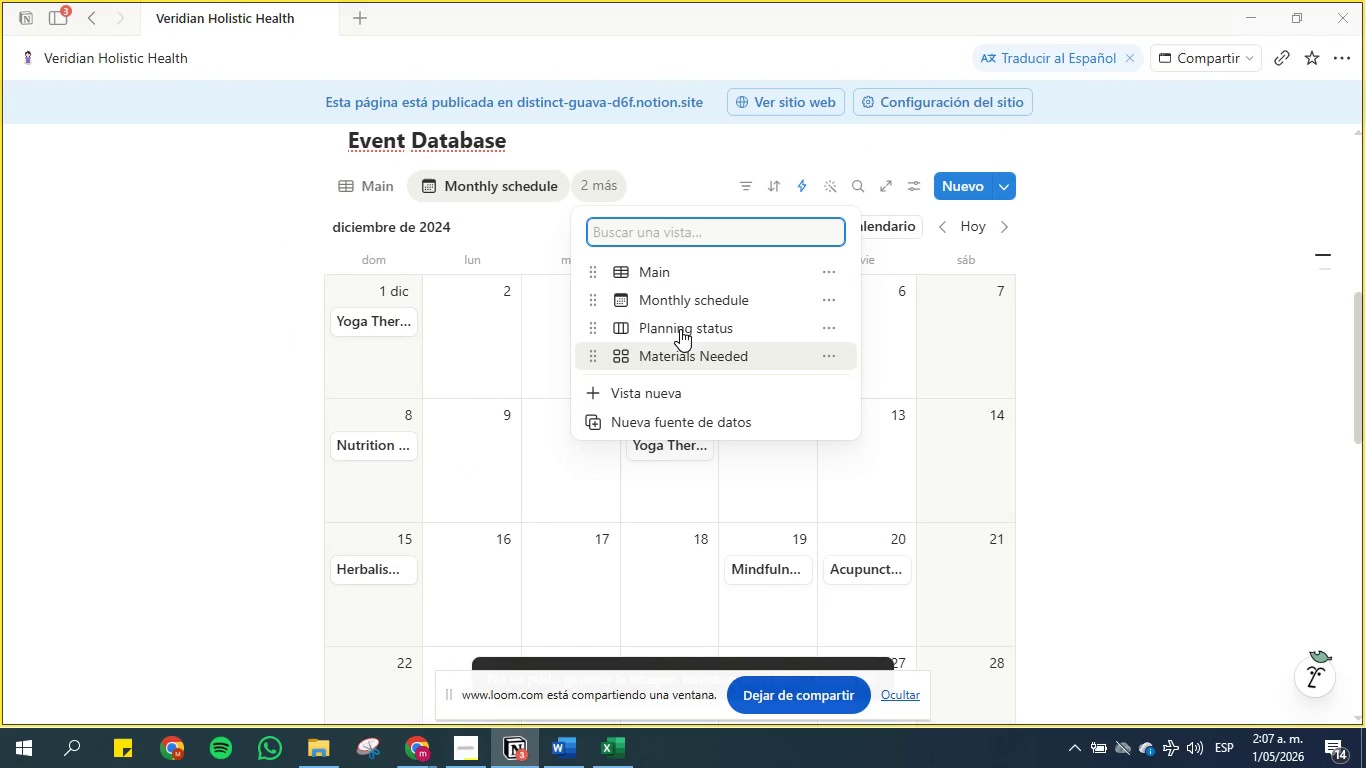 
left_click([680, 326])
 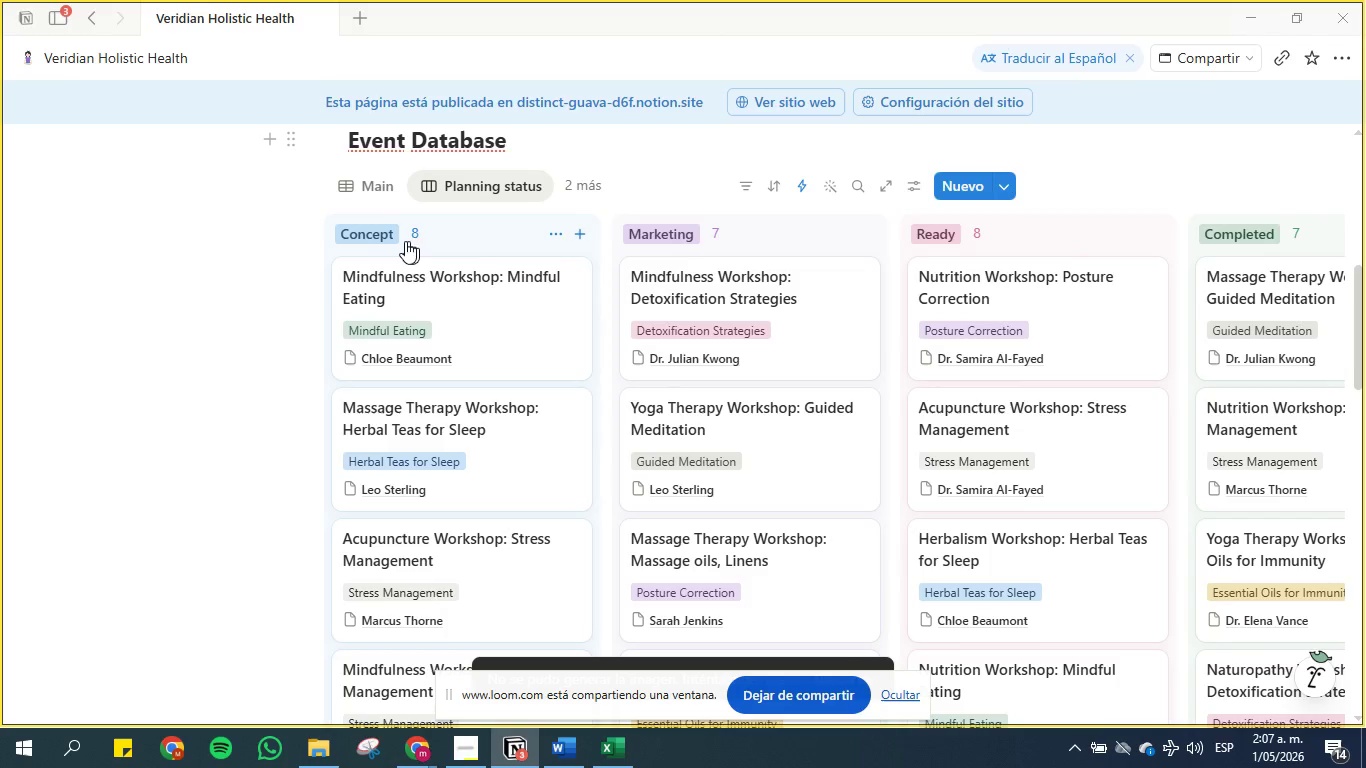 
wait(7.5)
 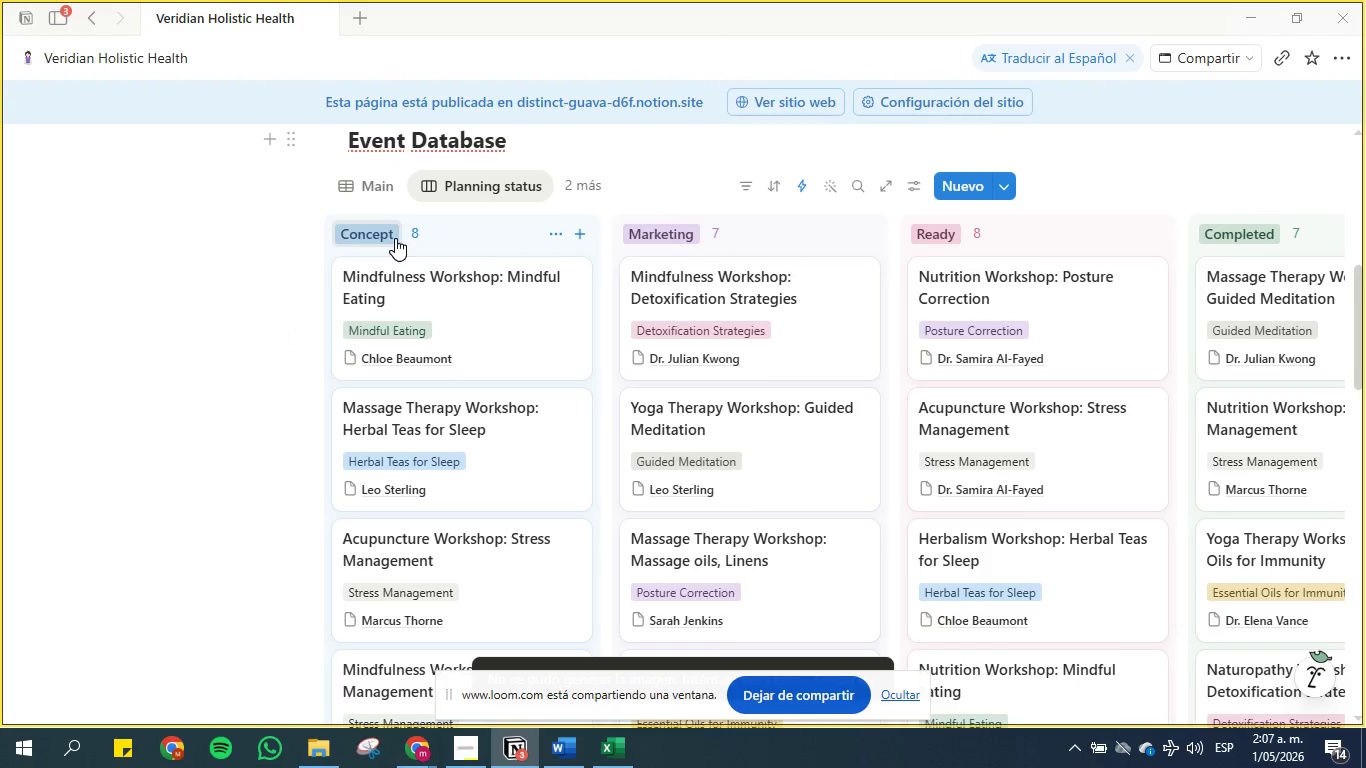 
scroll: coordinate [675, 541], scroll_direction: down, amount: 10.0
 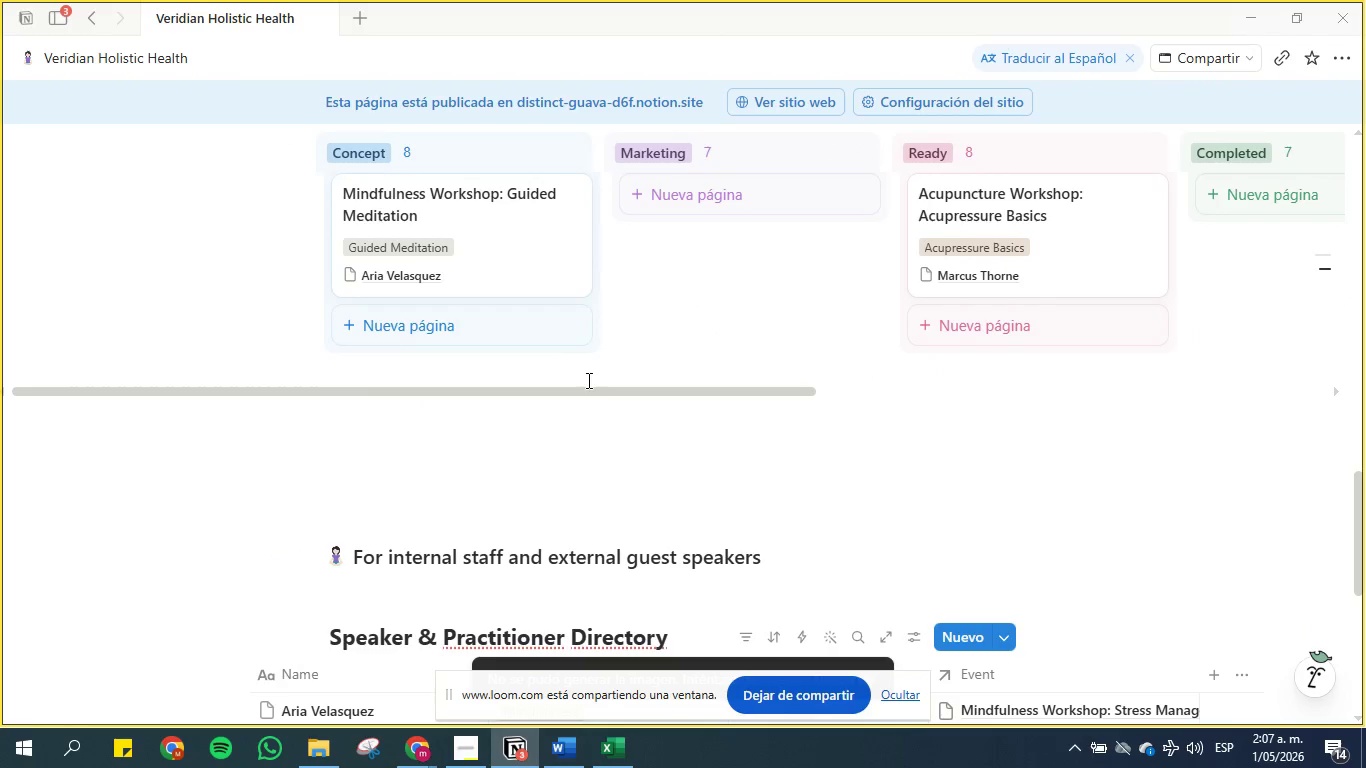 
left_click_drag(start_coordinate=[582, 386], to_coordinate=[931, 397])
 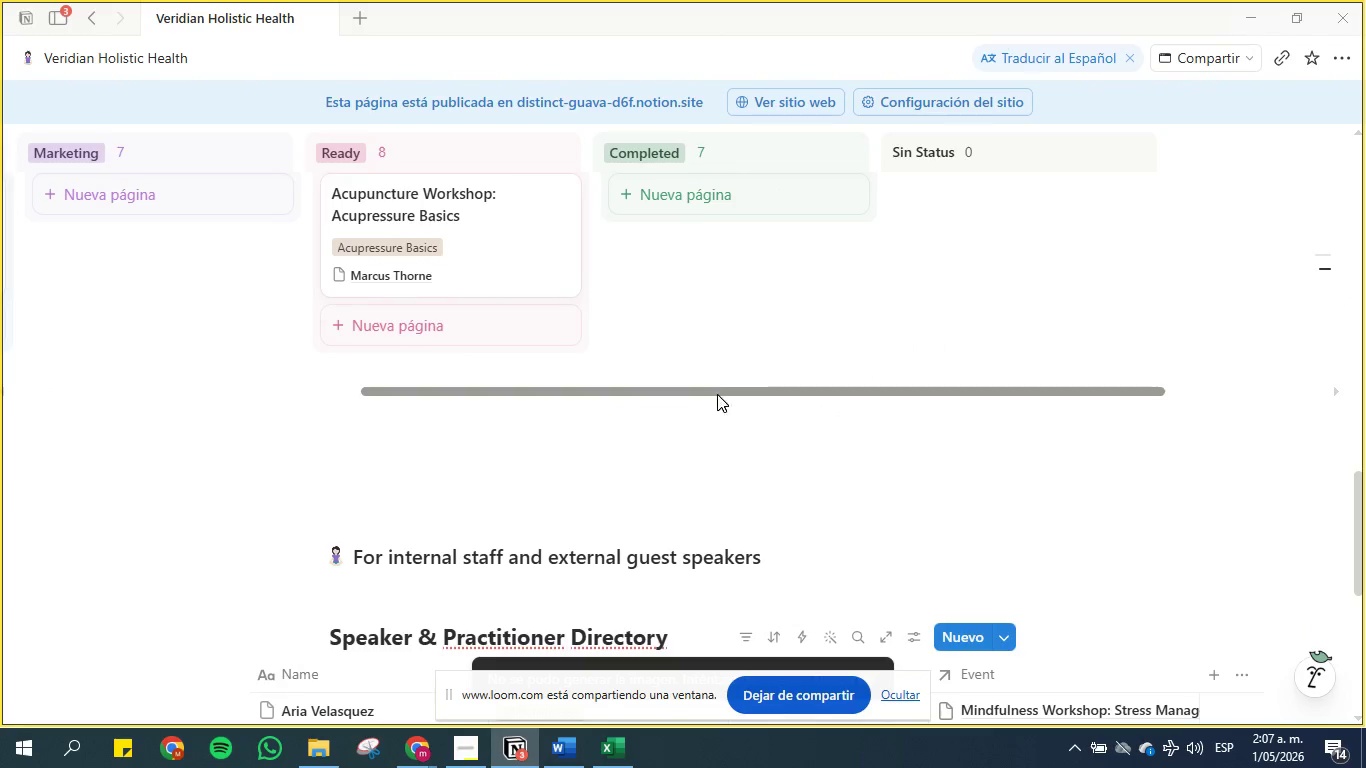 
scroll: coordinate [498, 380], scroll_direction: up, amount: 16.0
 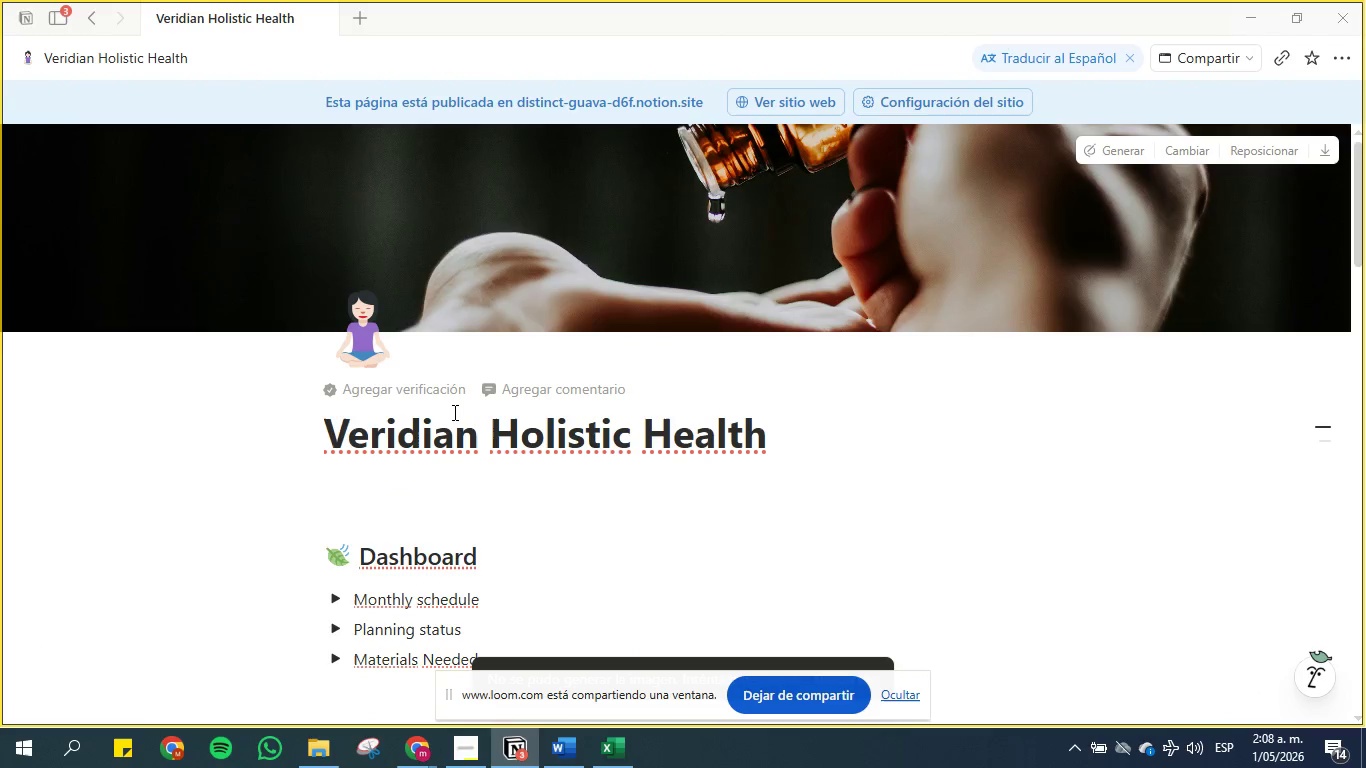 
scroll: coordinate [510, 405], scroll_direction: down, amount: 4.0
 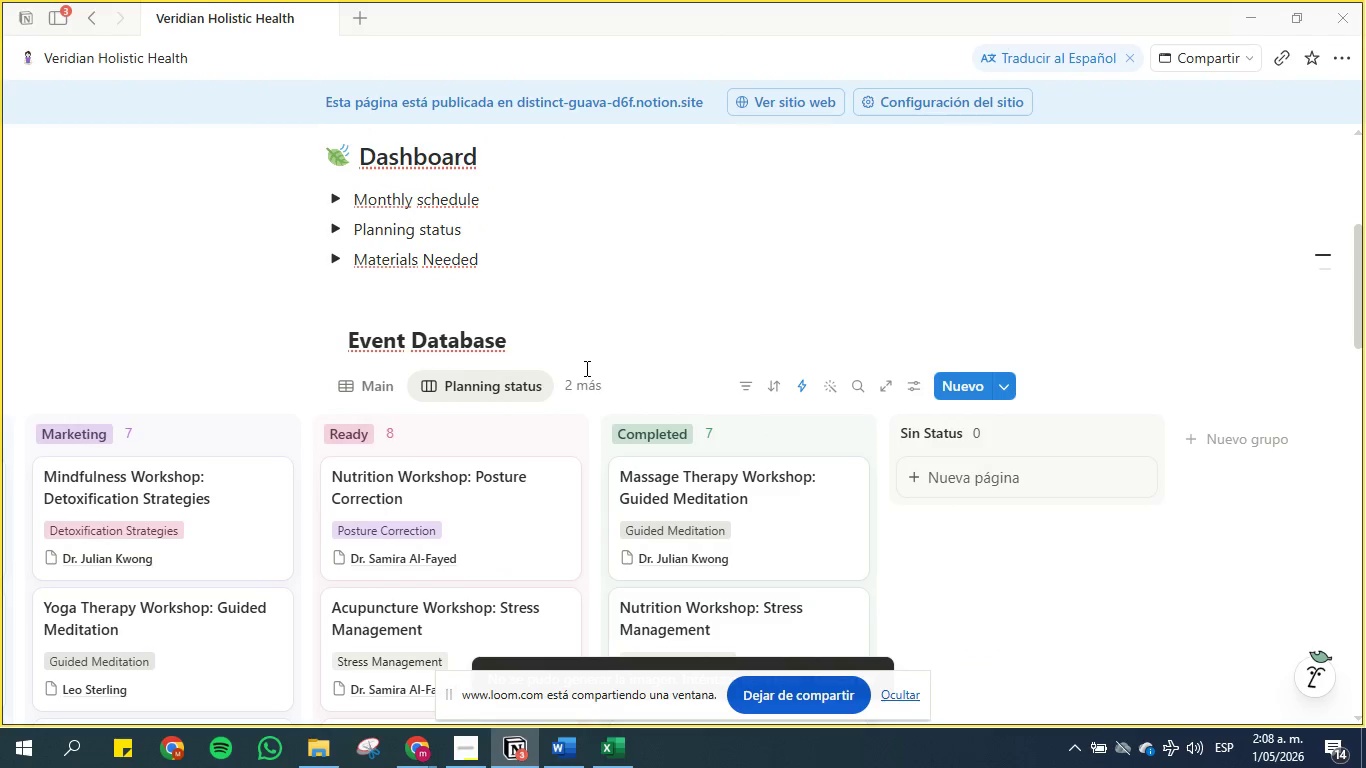 
double_click([585, 378])
 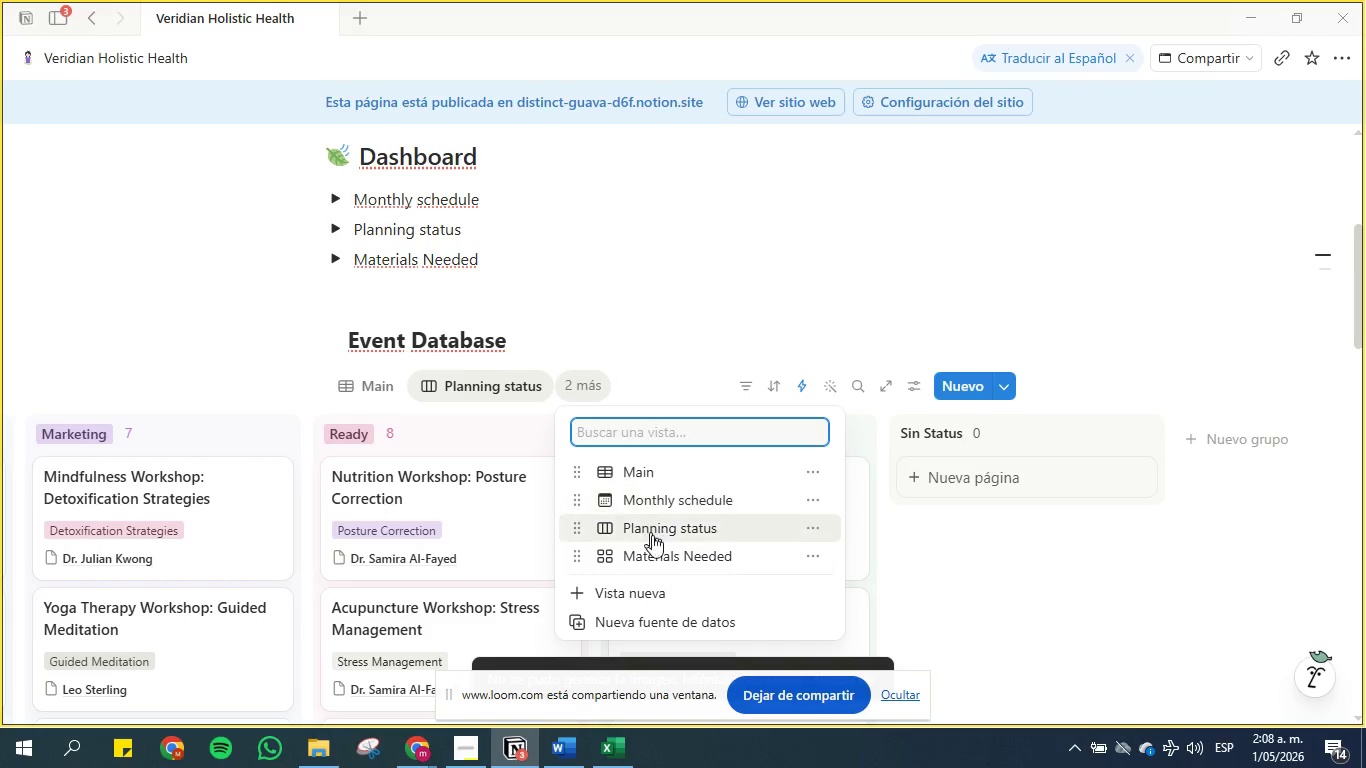 
left_click([657, 549])
 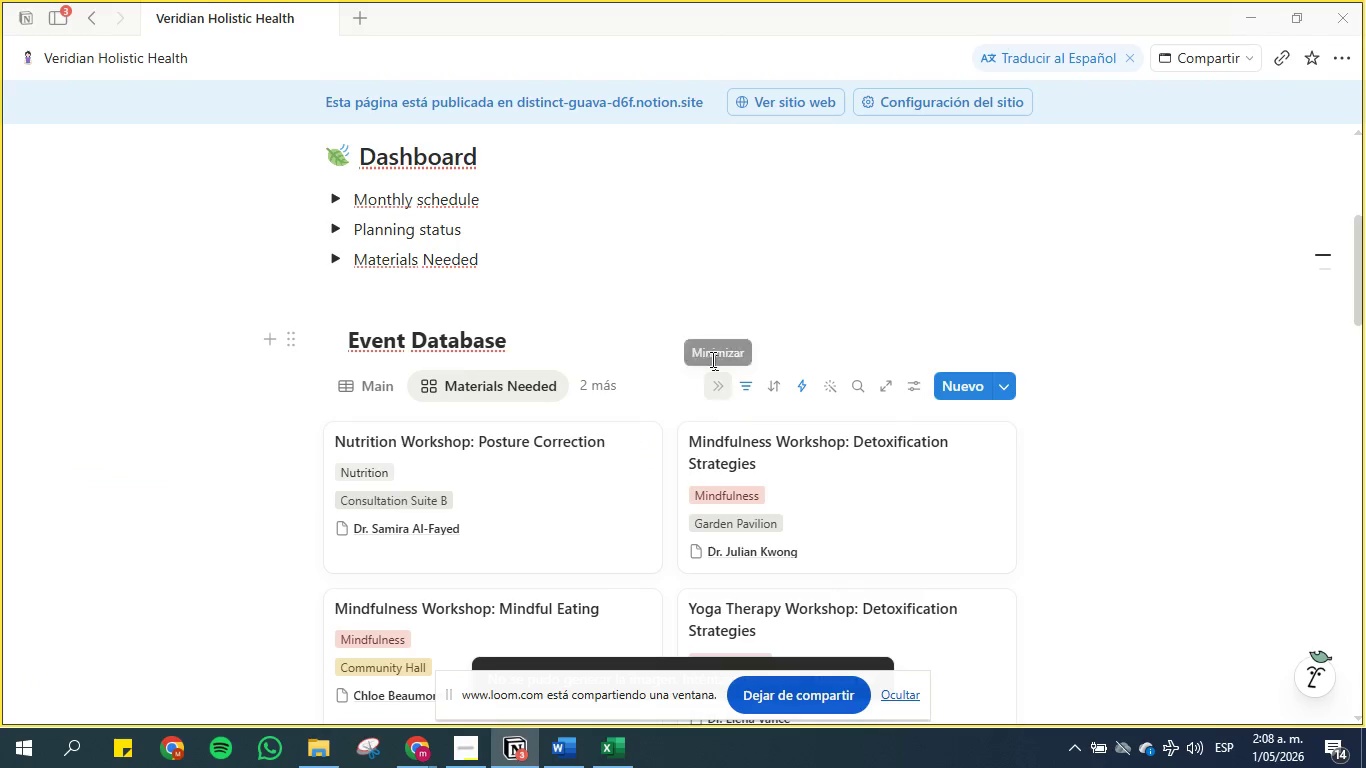 
scroll: coordinate [655, 340], scroll_direction: down, amount: 2.0
 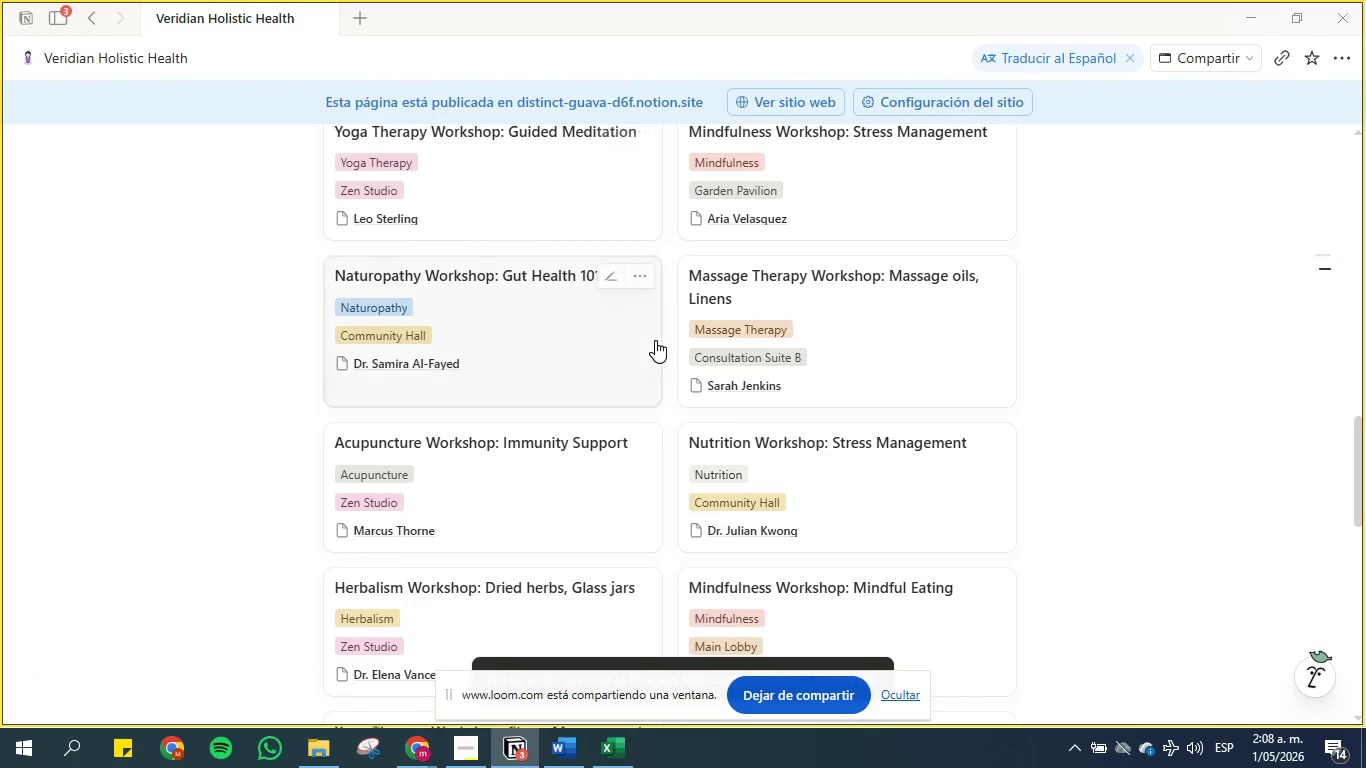 
scroll: coordinate [655, 340], scroll_direction: up, amount: 17.0
 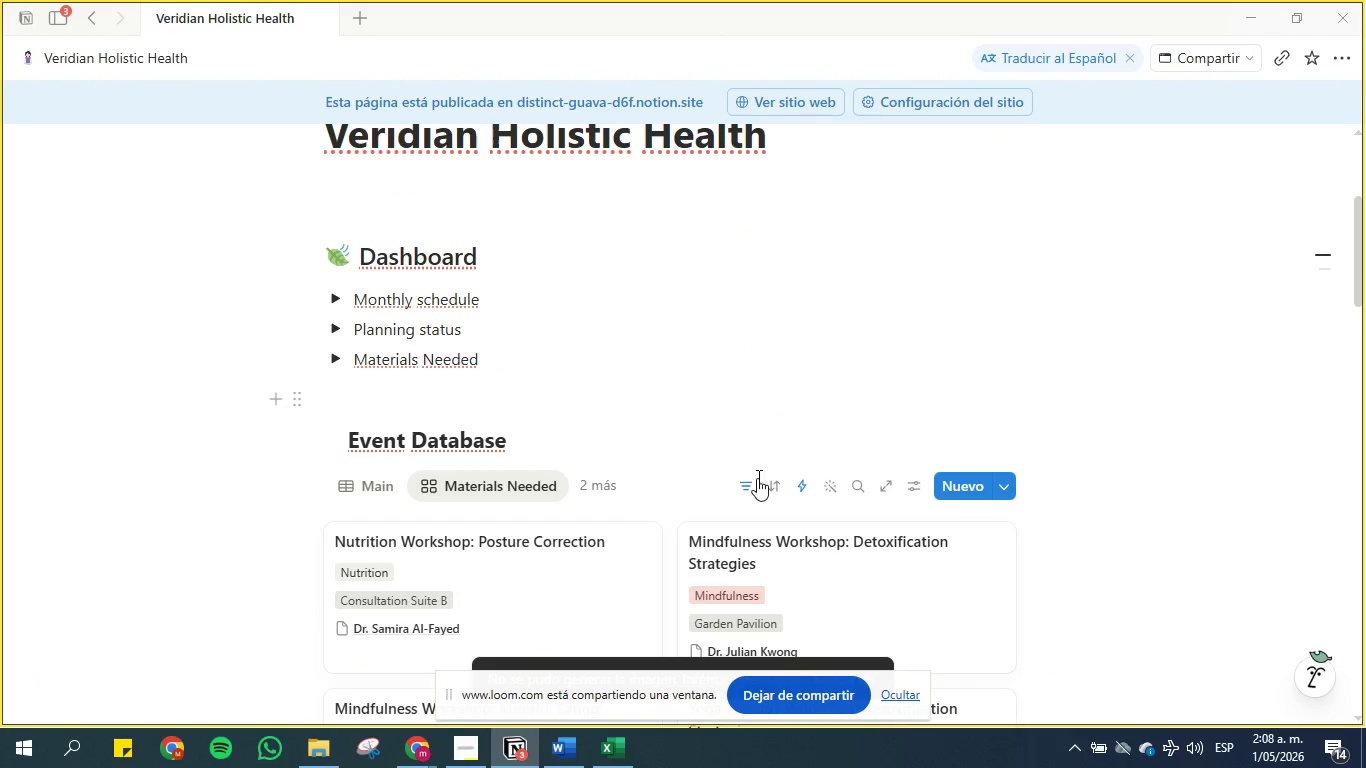 
left_click([751, 483])
 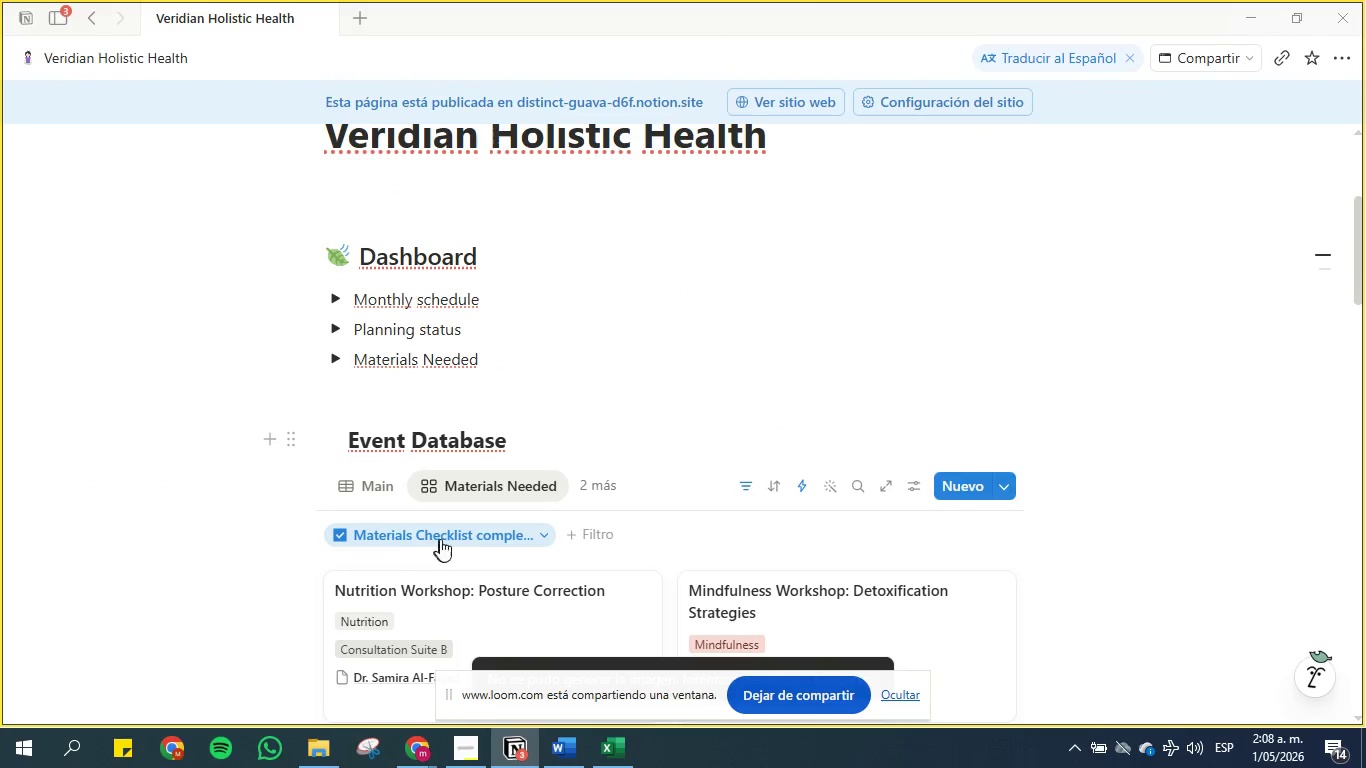 
wait(8.28)
 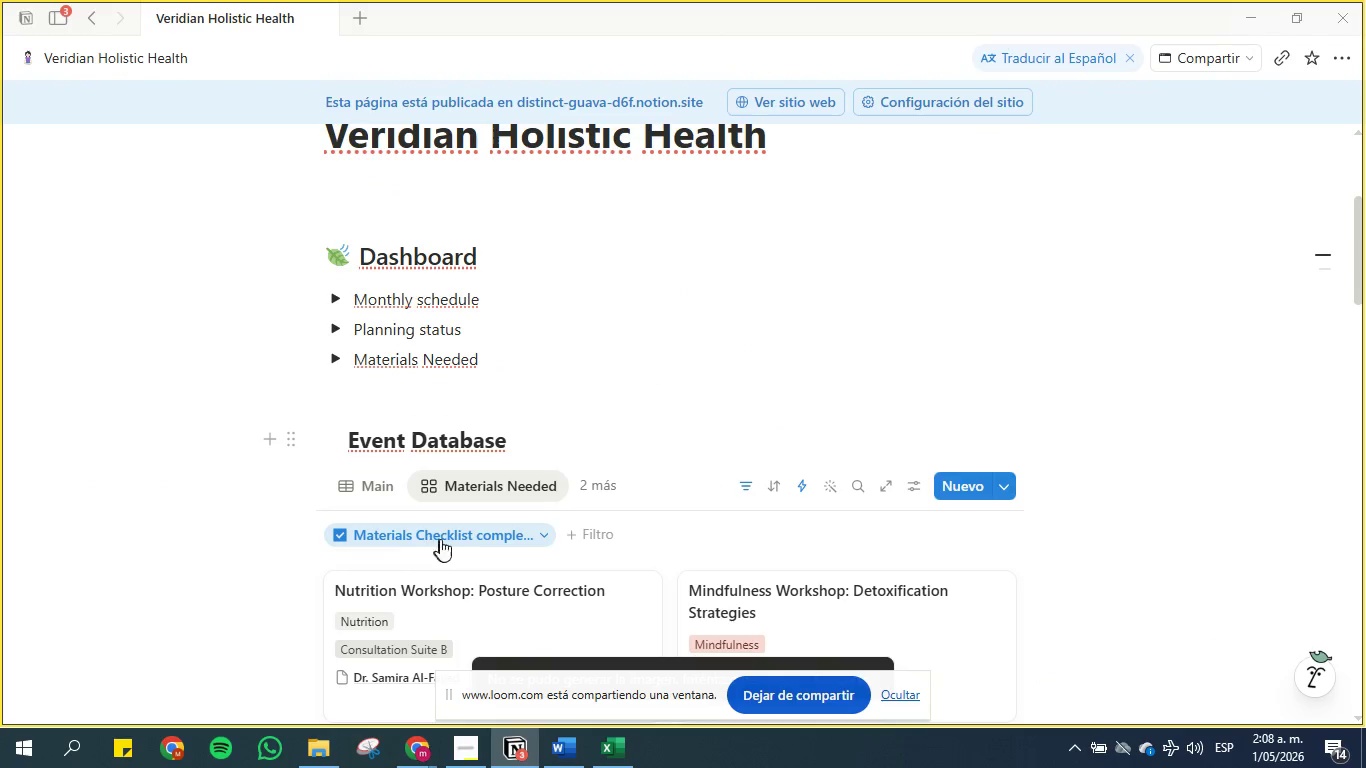 
left_click([273, 456])
 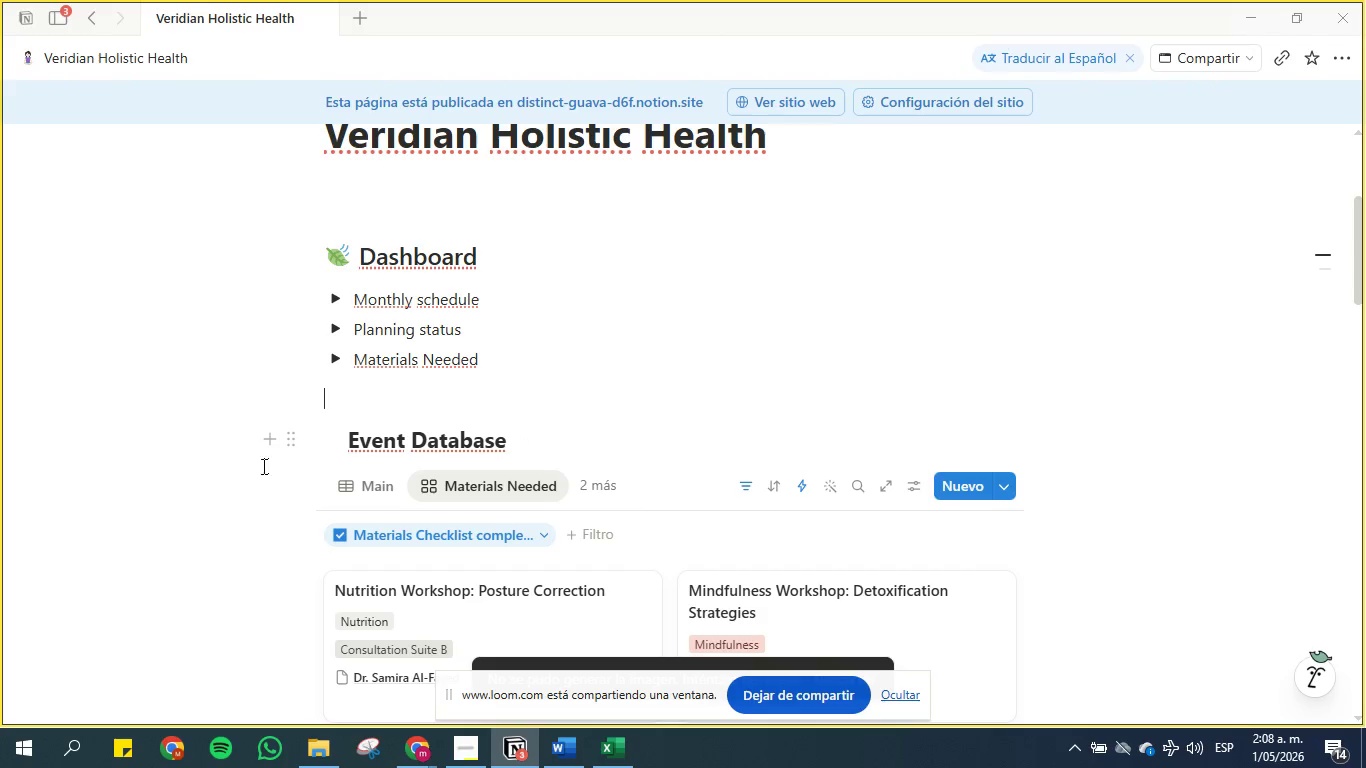 
scroll: coordinate [254, 482], scroll_direction: down, amount: 20.0
 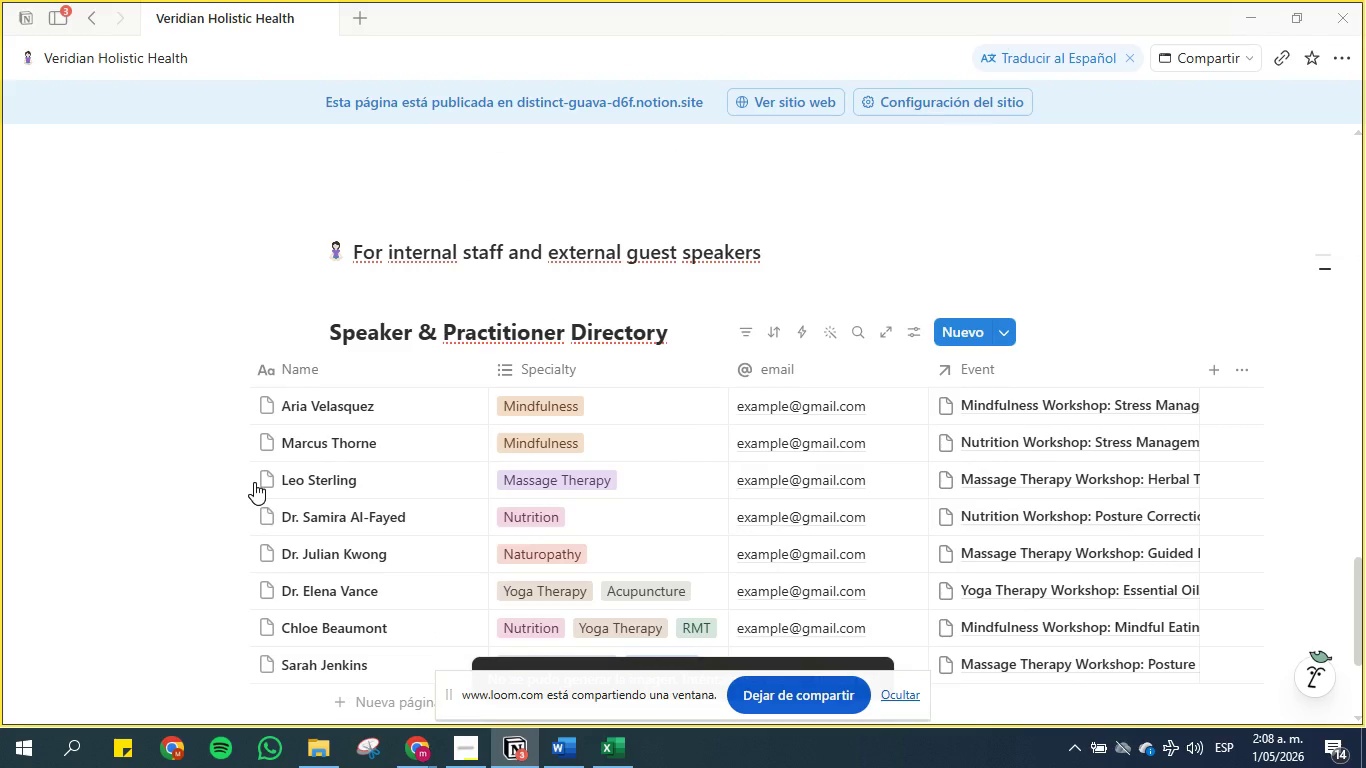 
scroll: coordinate [633, 461], scroll_direction: up, amount: 18.0
 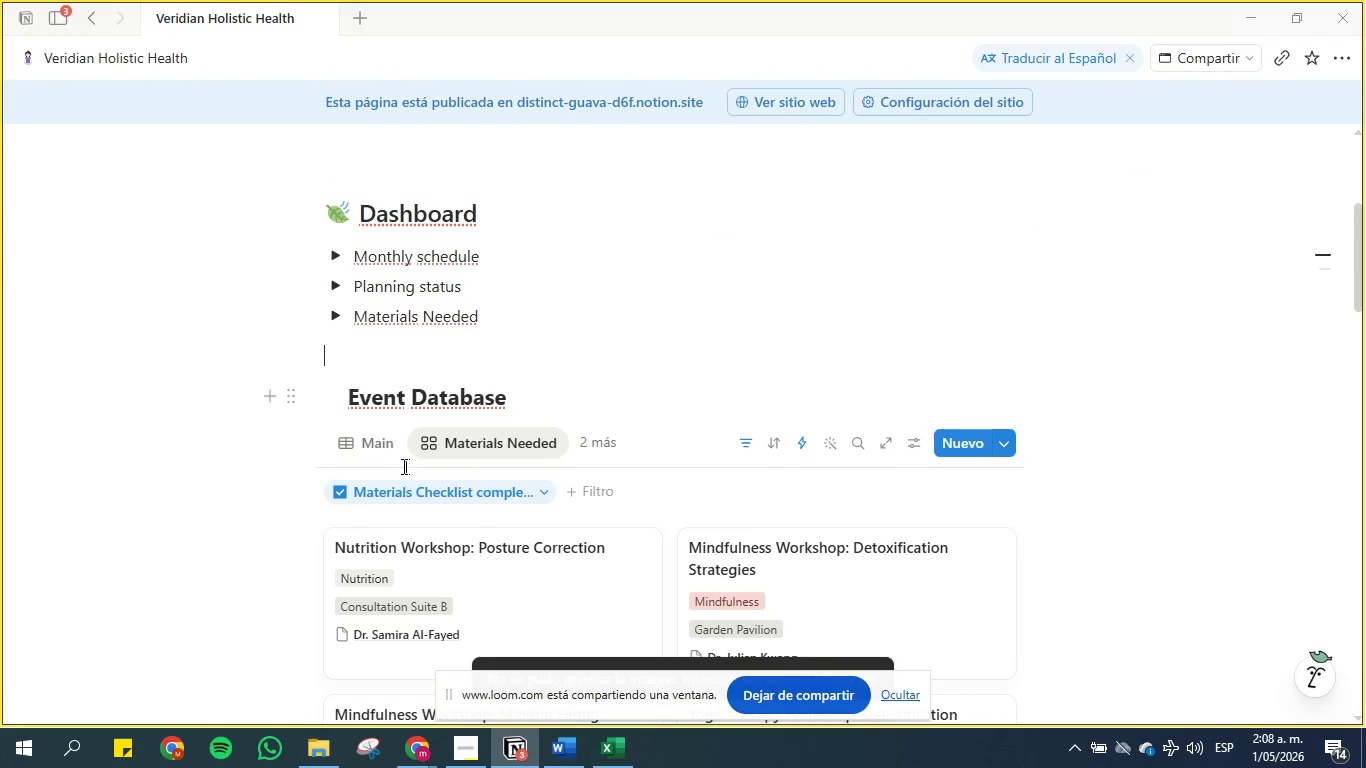 
left_click([387, 459])
 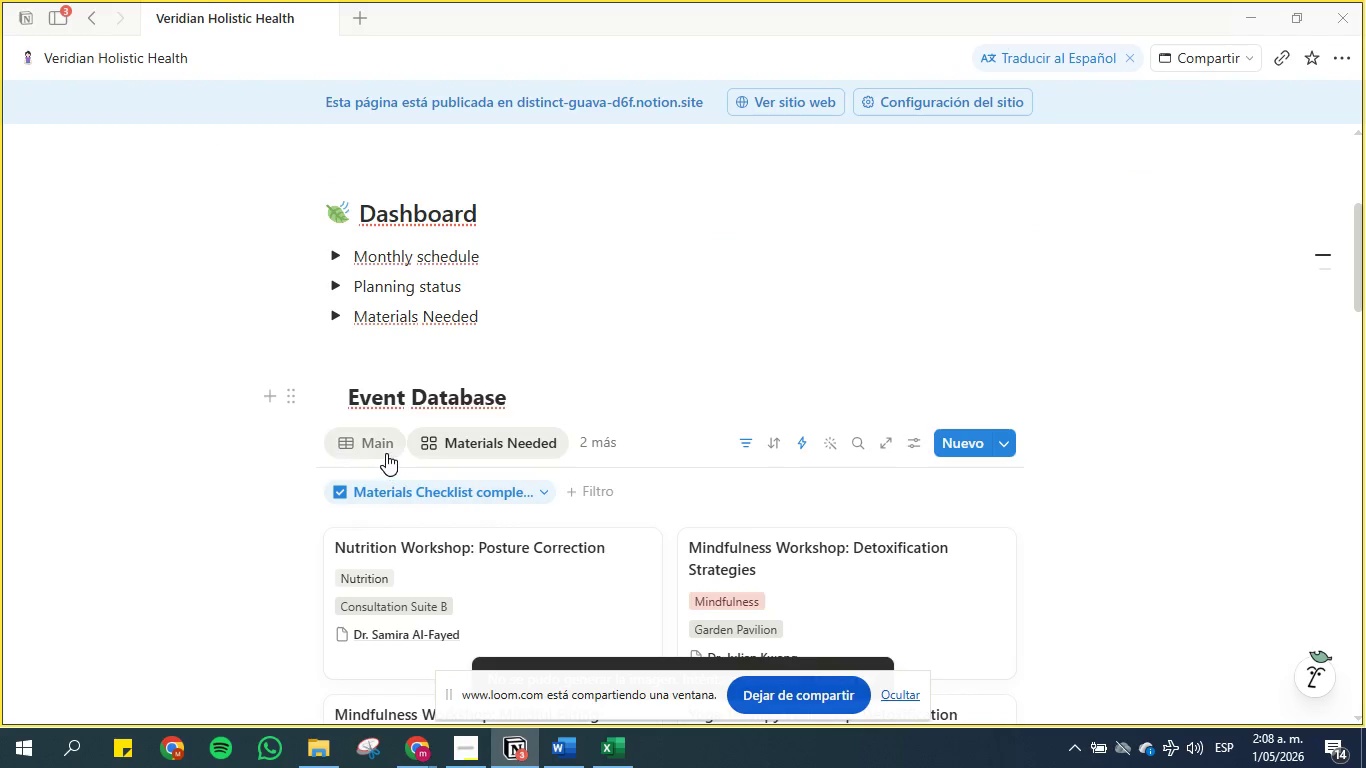 
left_click([384, 443])
 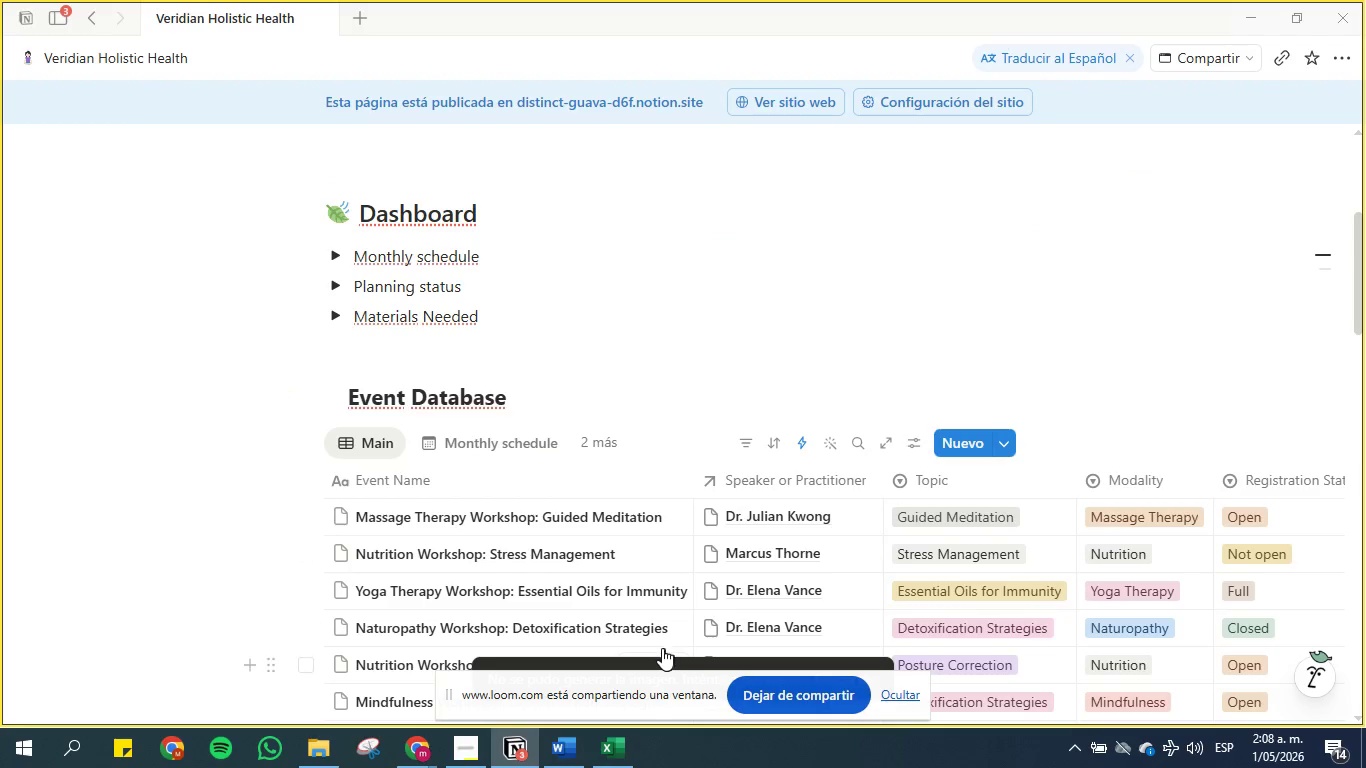 
left_click_drag(start_coordinate=[652, 658], to_coordinate=[714, 661])
 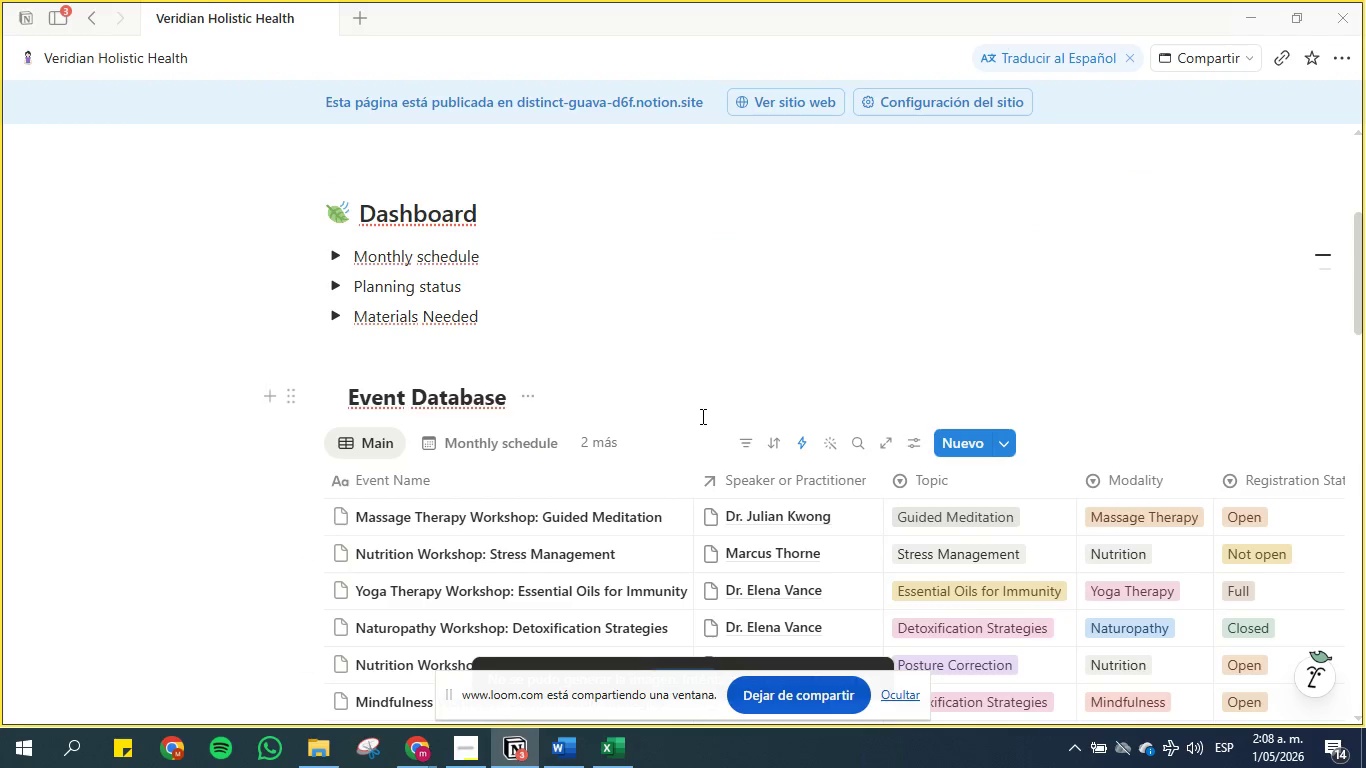 
scroll: coordinate [701, 428], scroll_direction: down, amount: 3.0
 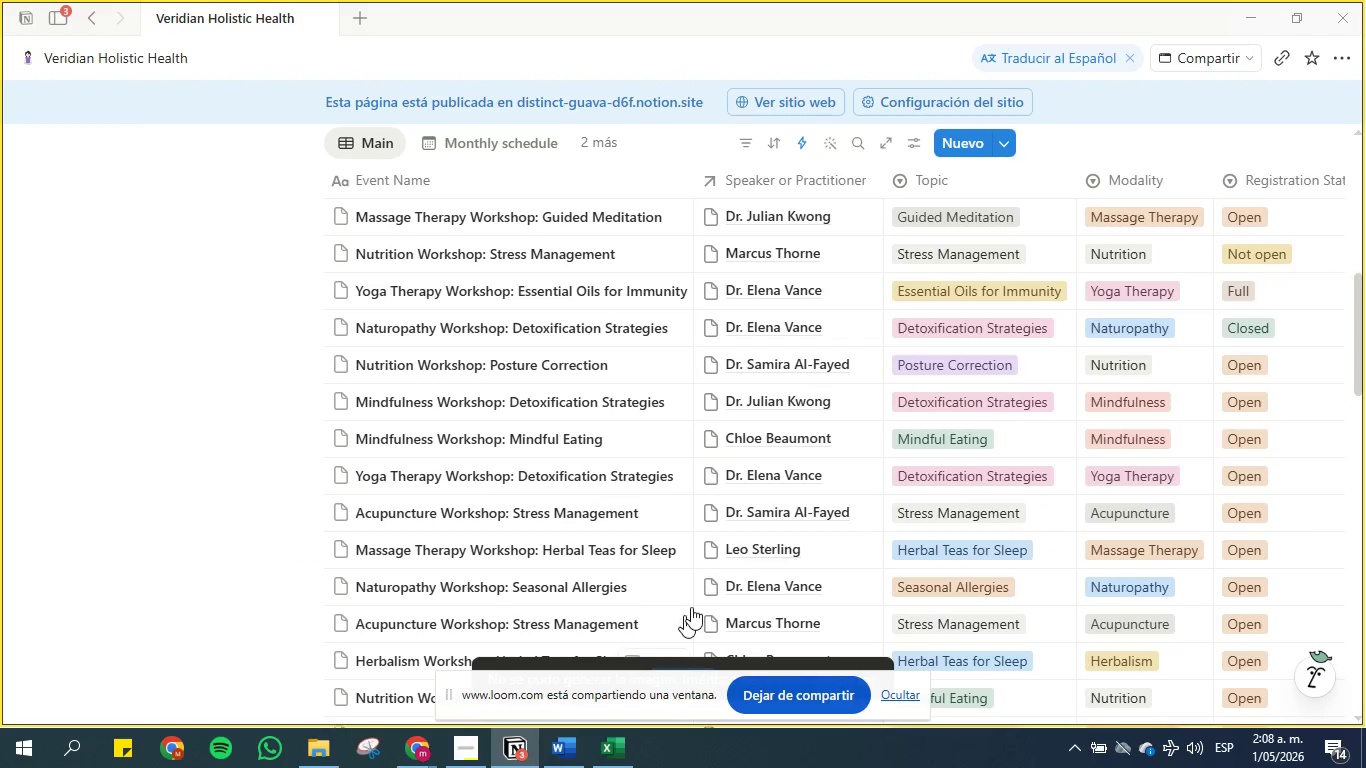 
scroll: coordinate [832, 467], scroll_direction: up, amount: 2.0
 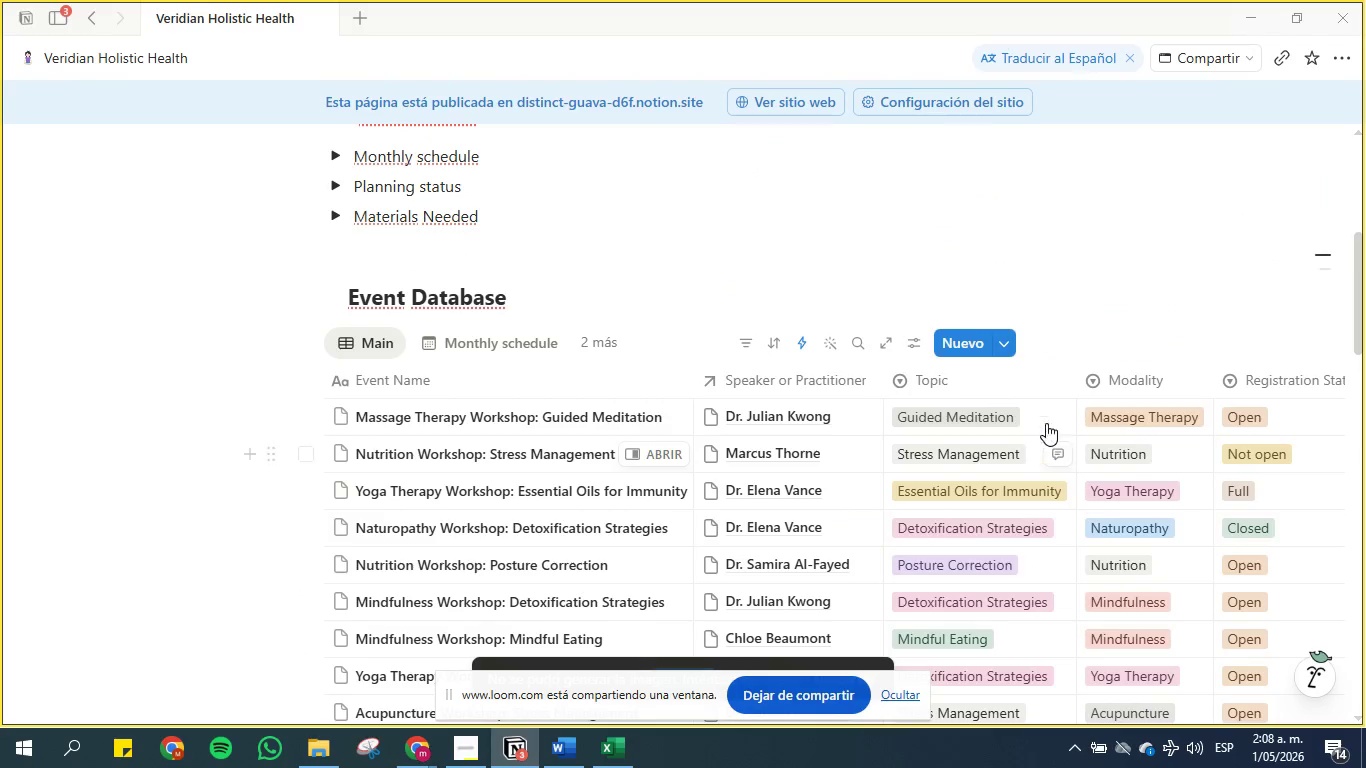 
scroll: coordinate [726, 411], scroll_direction: down, amount: 11.0
 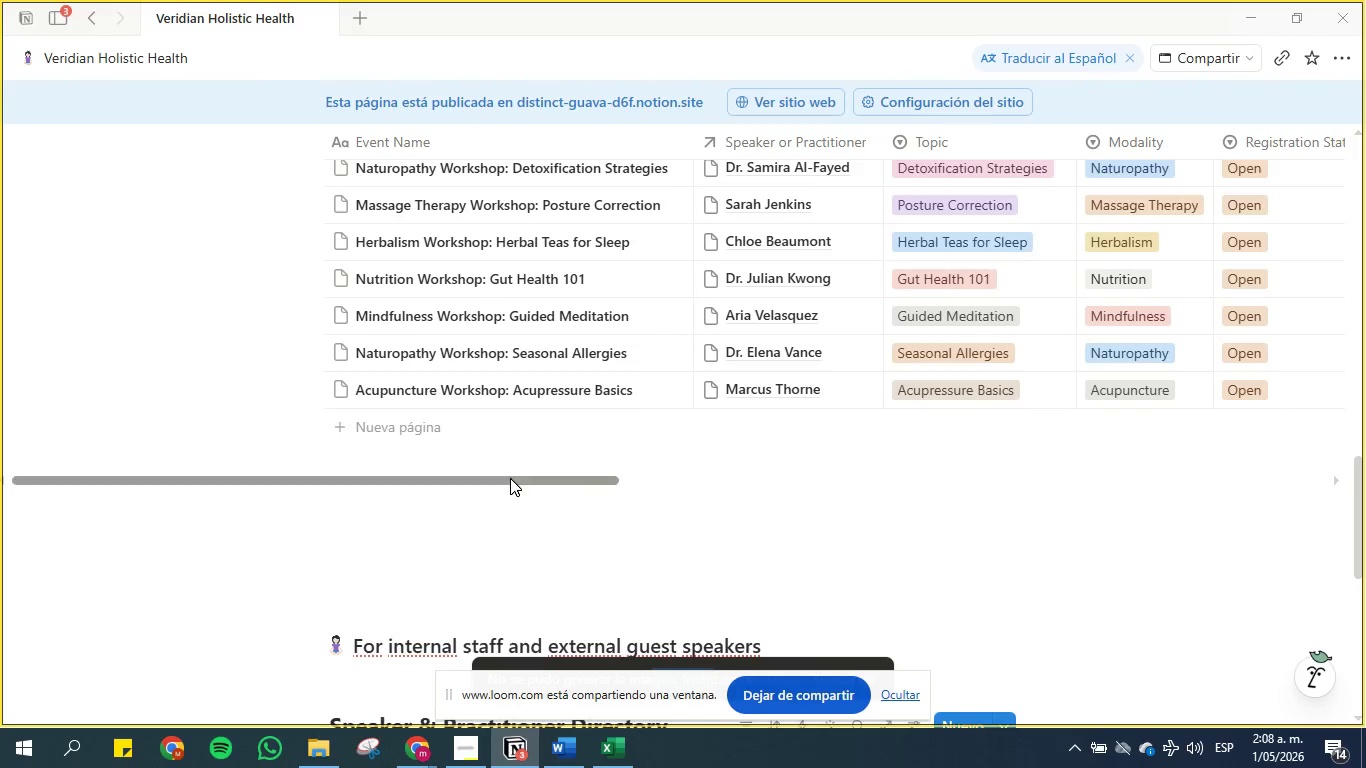 
left_click_drag(start_coordinate=[510, 478], to_coordinate=[881, 467])
 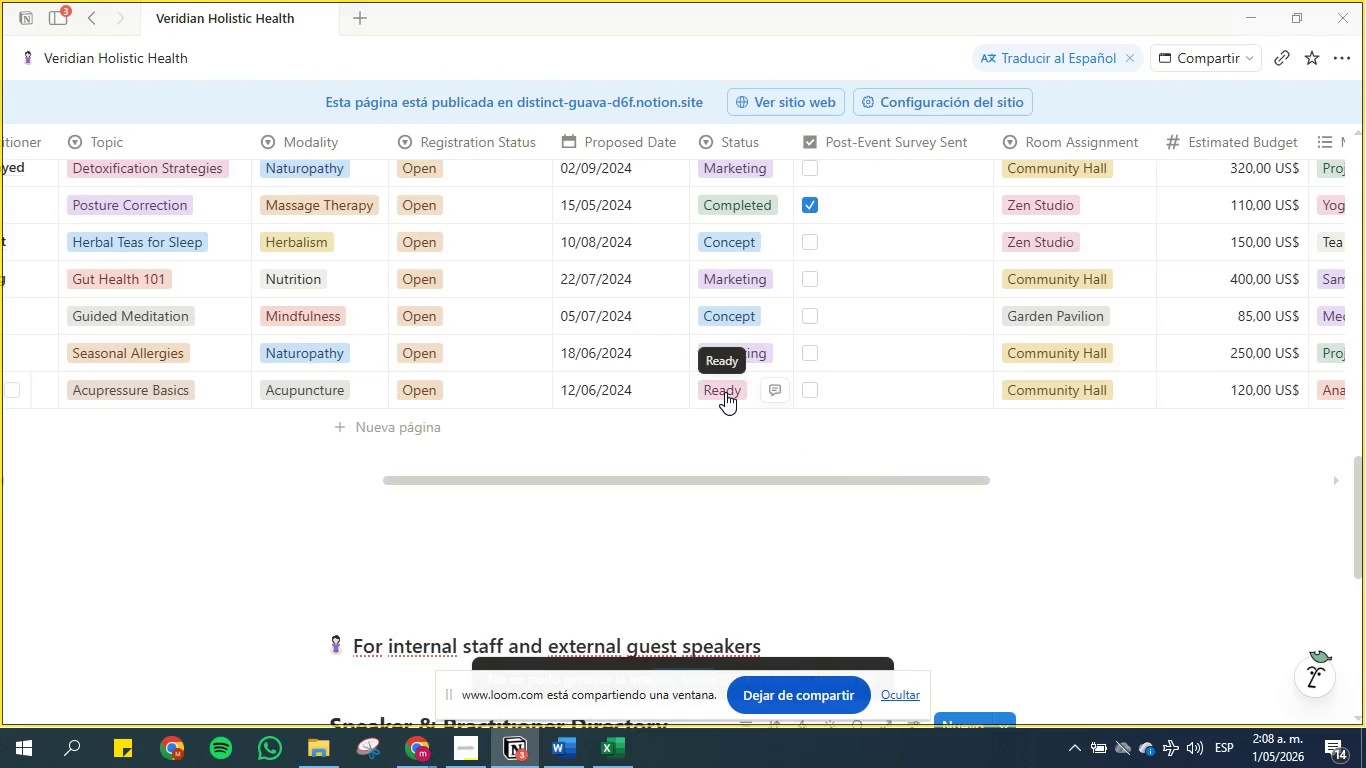 
left_click([725, 392])
 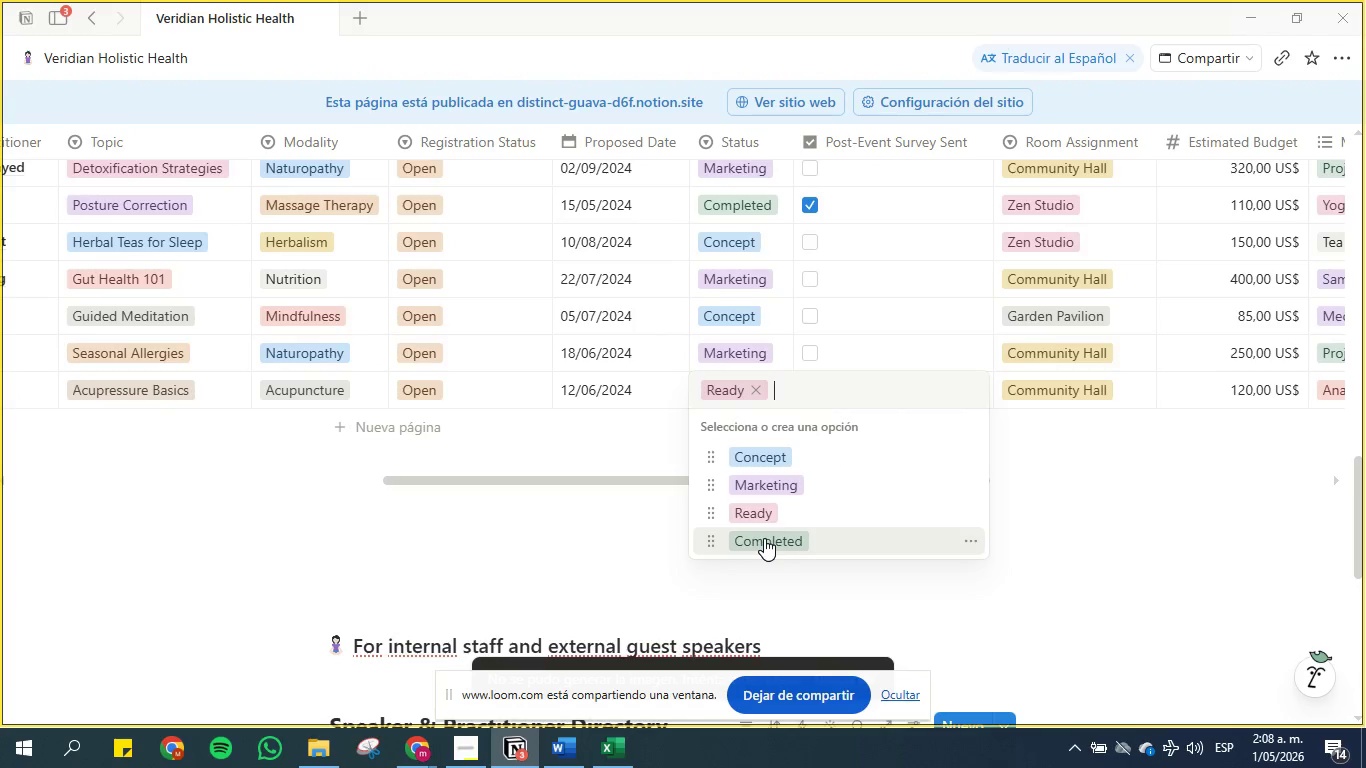 
left_click([764, 538])
 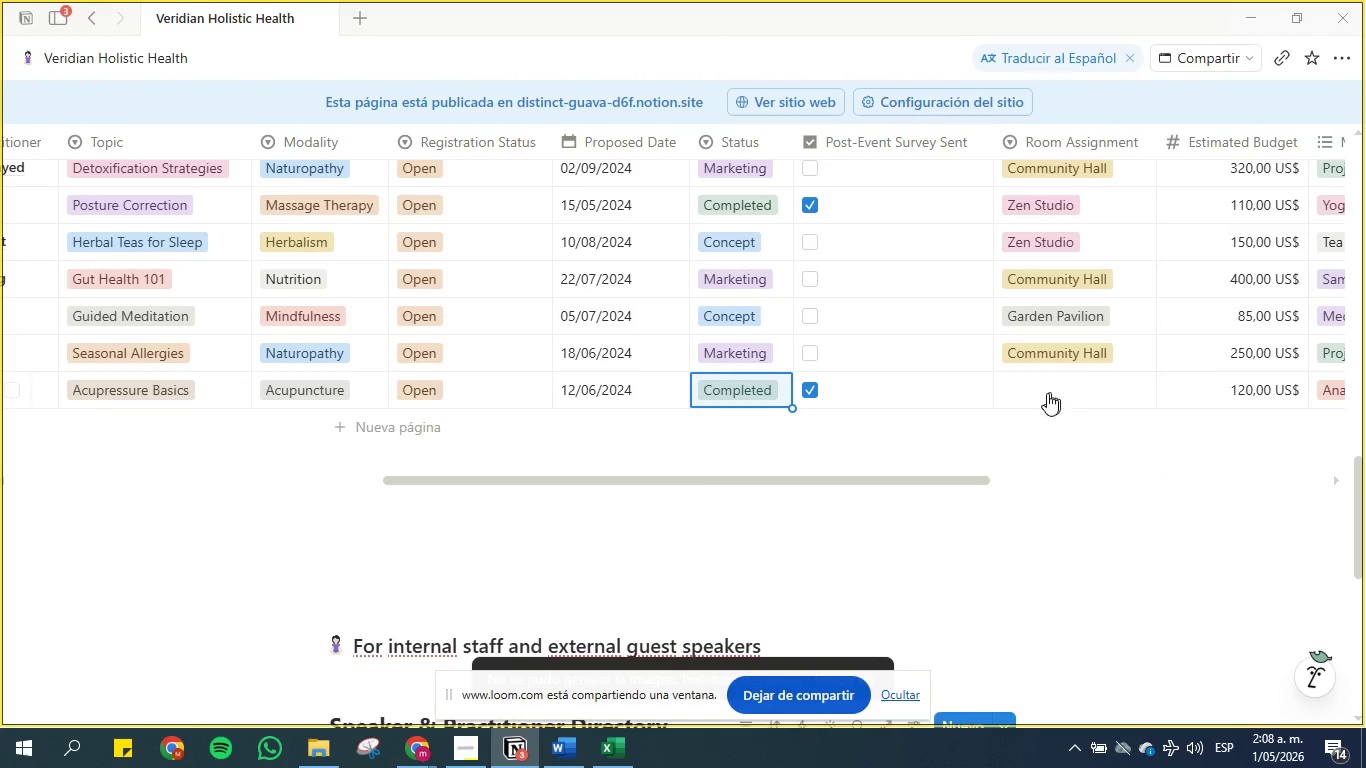 
wait(12.97)
 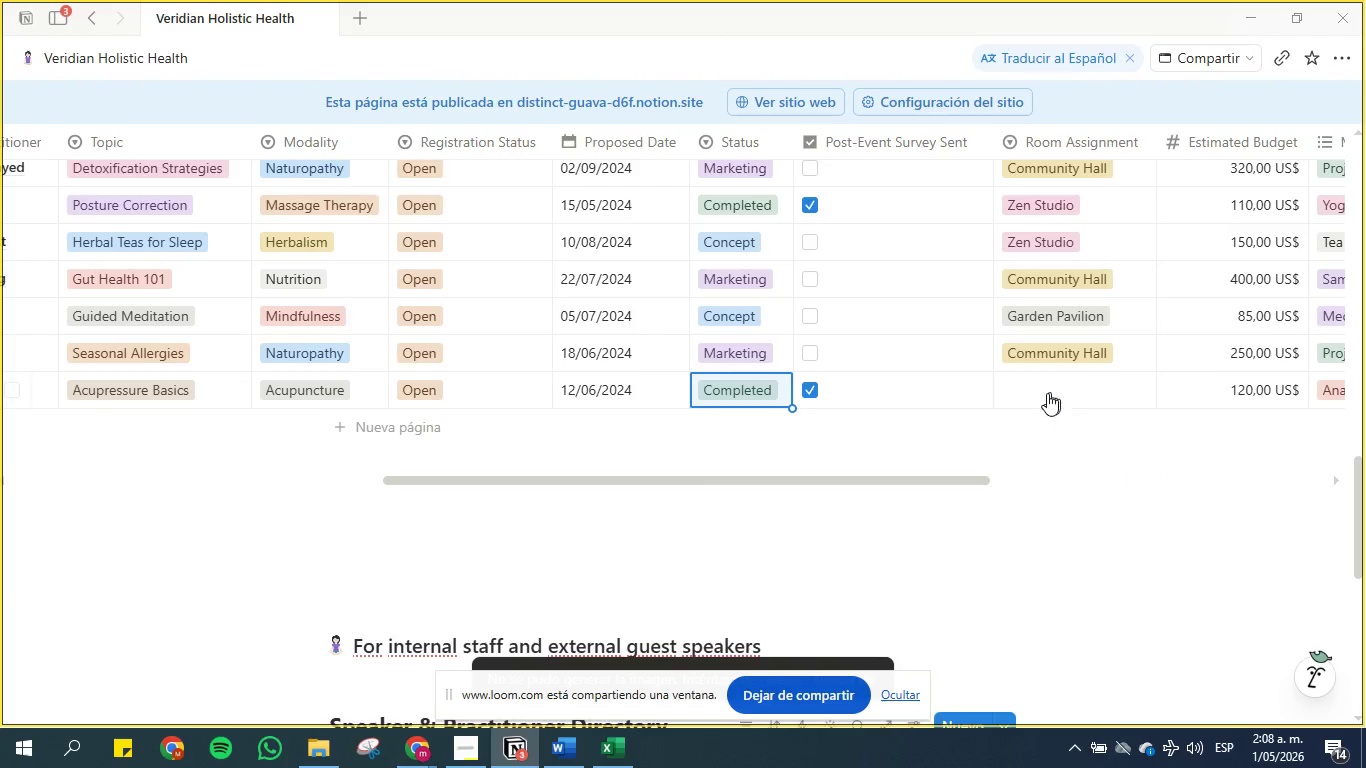 
scroll: coordinate [594, 542], scroll_direction: up, amount: 22.0
 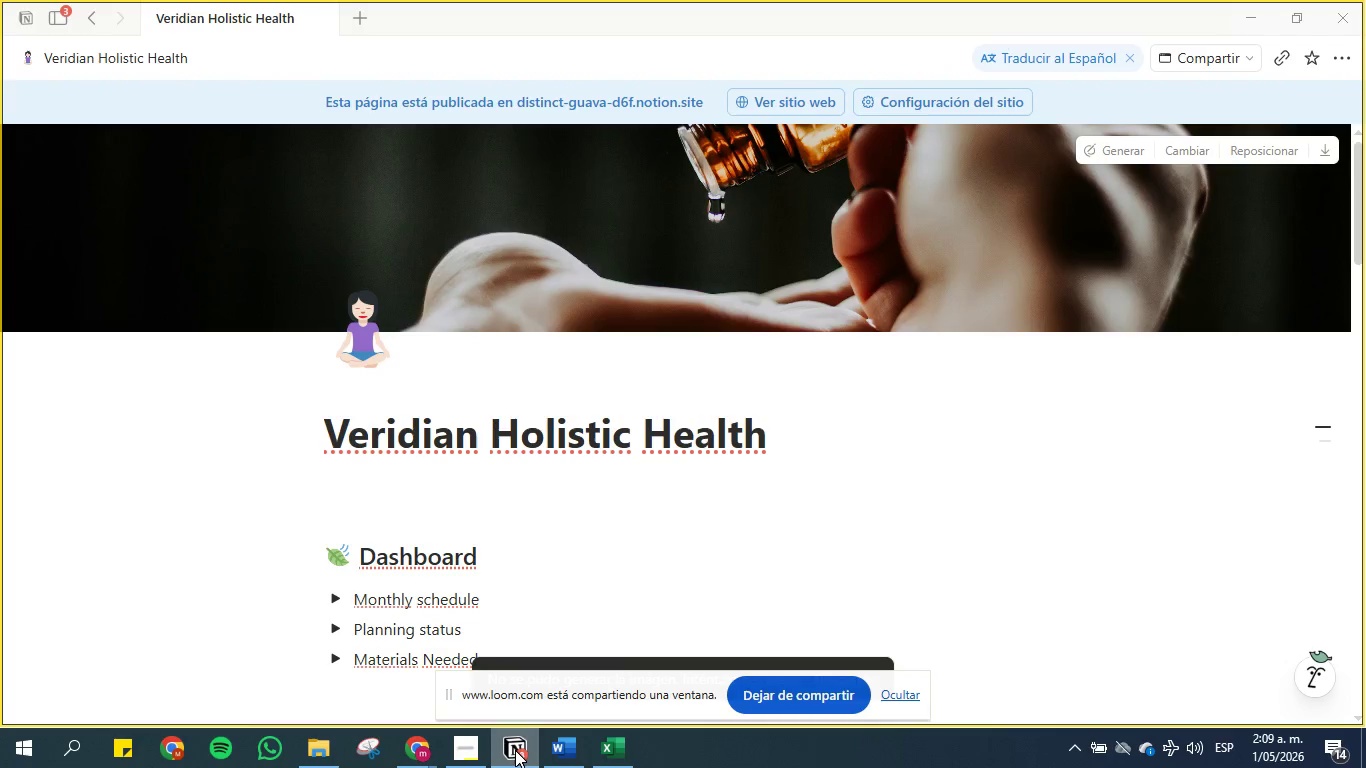 
left_click([420, 747])
 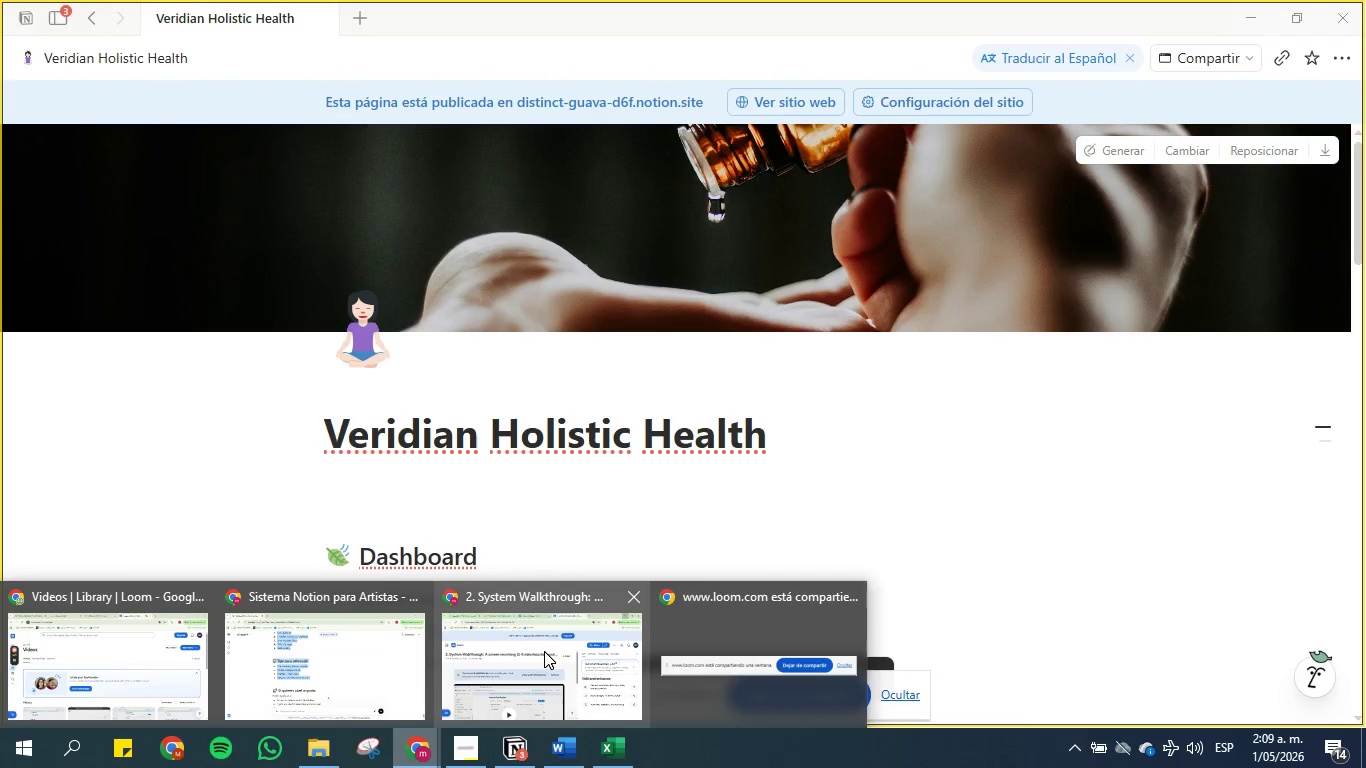 
left_click([544, 651])
 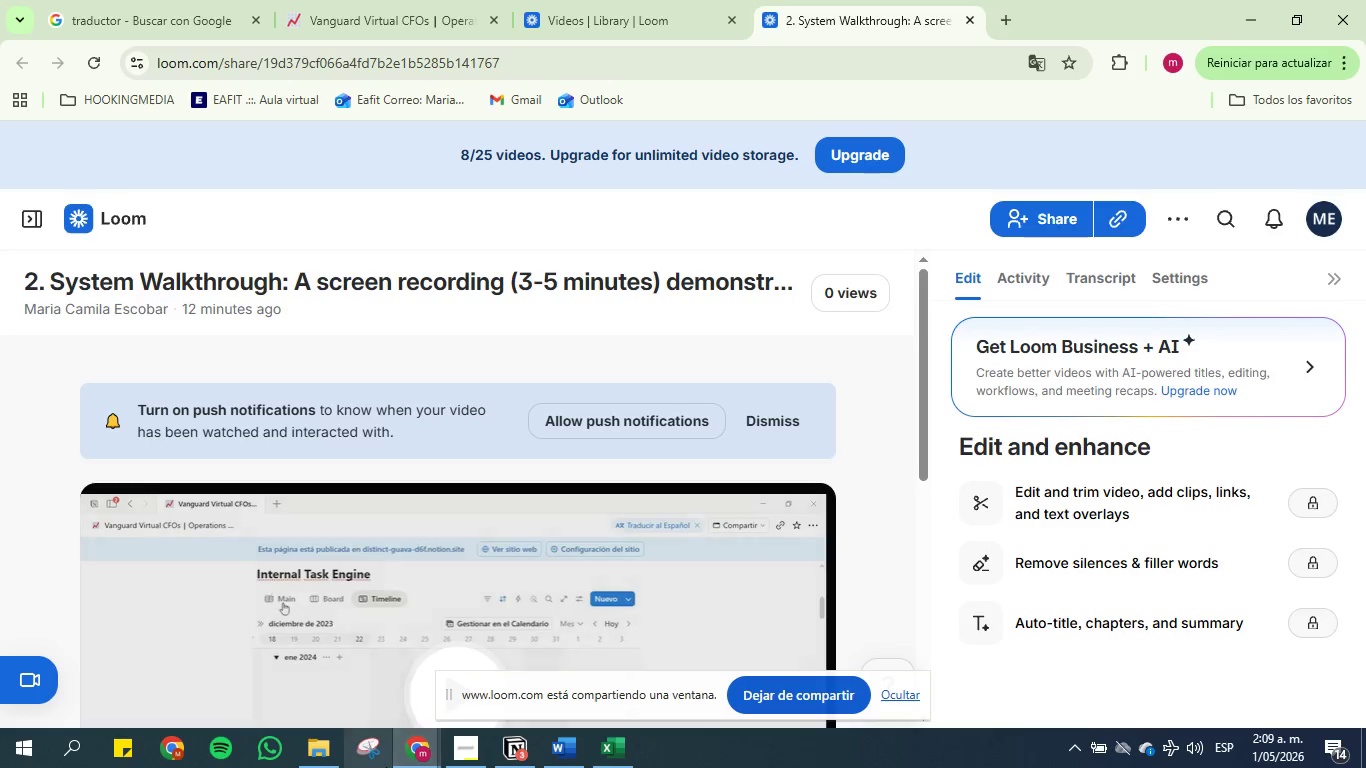 
left_click([416, 755])
 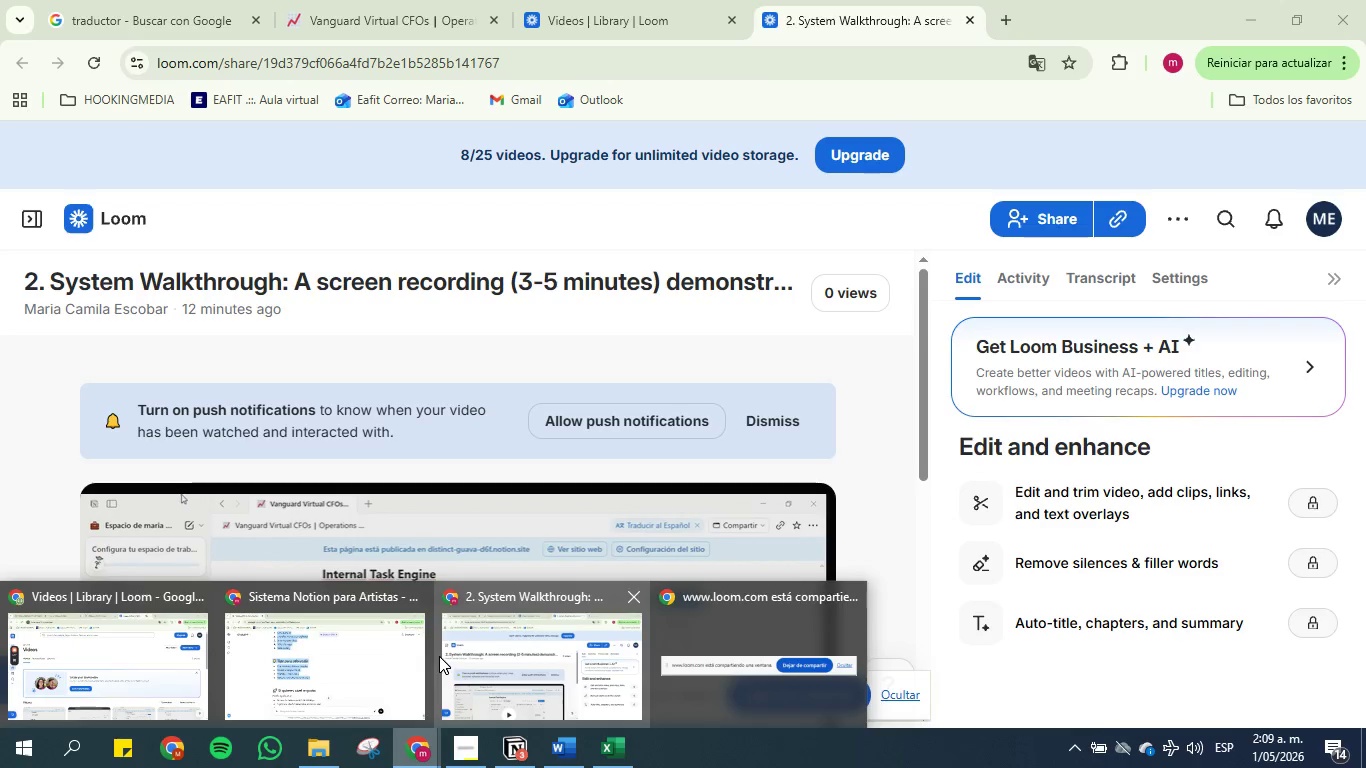 
left_click([108, 666])
 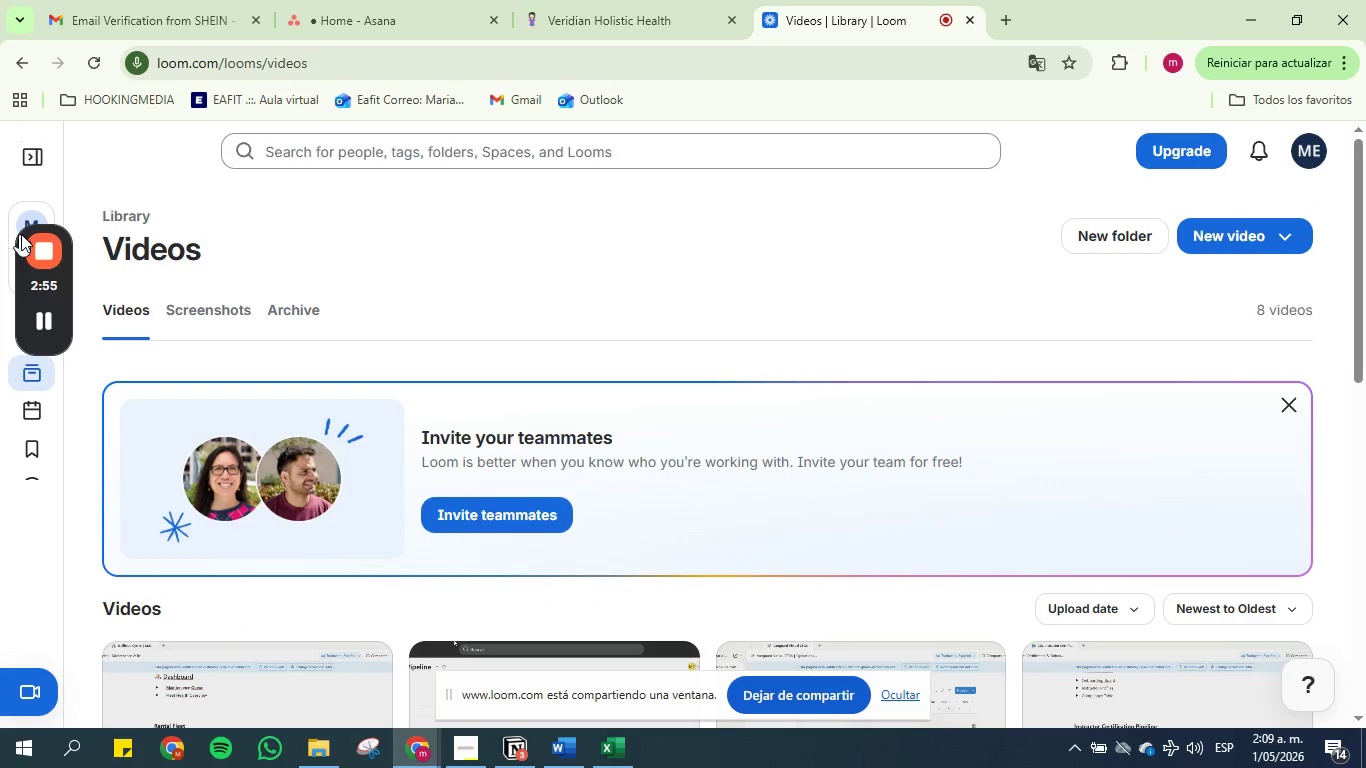 
left_click([47, 245])
 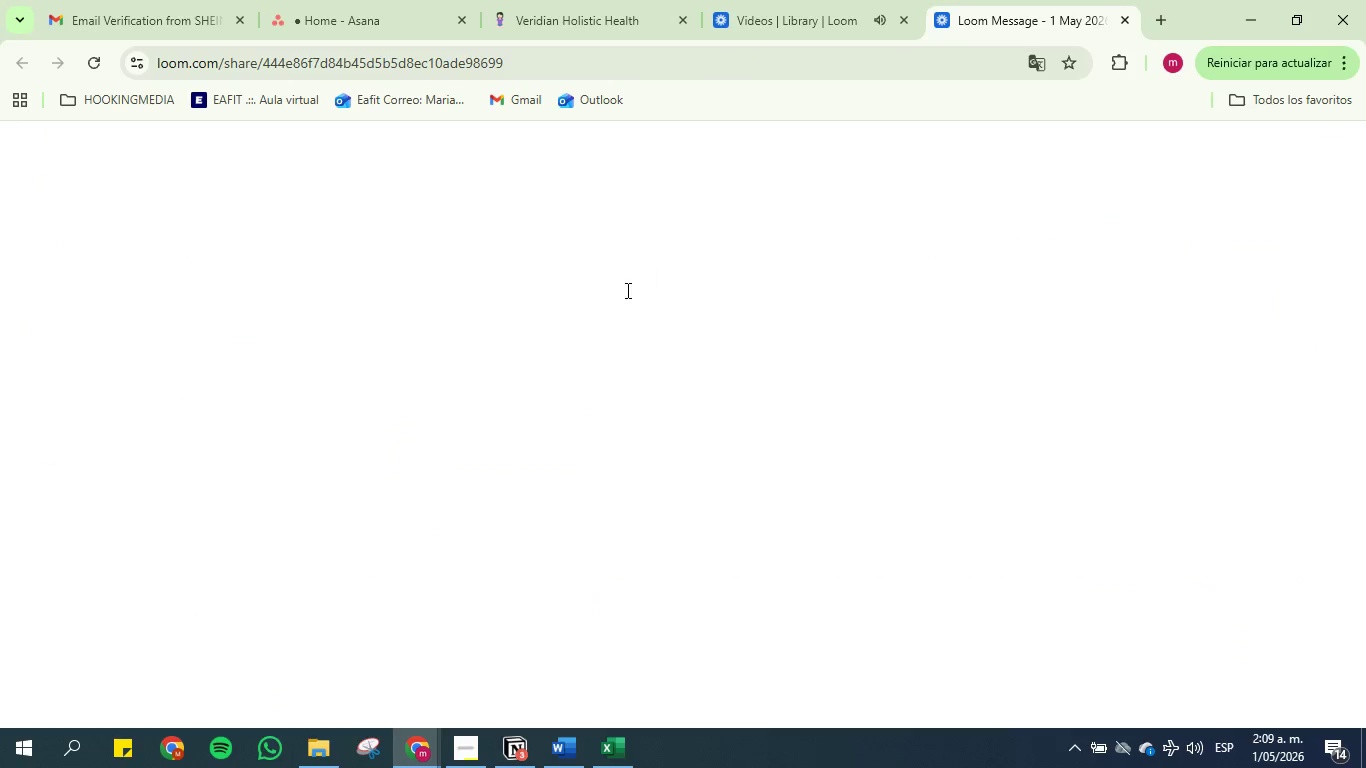 
scroll: coordinate [487, 394], scroll_direction: down, amount: 2.0
 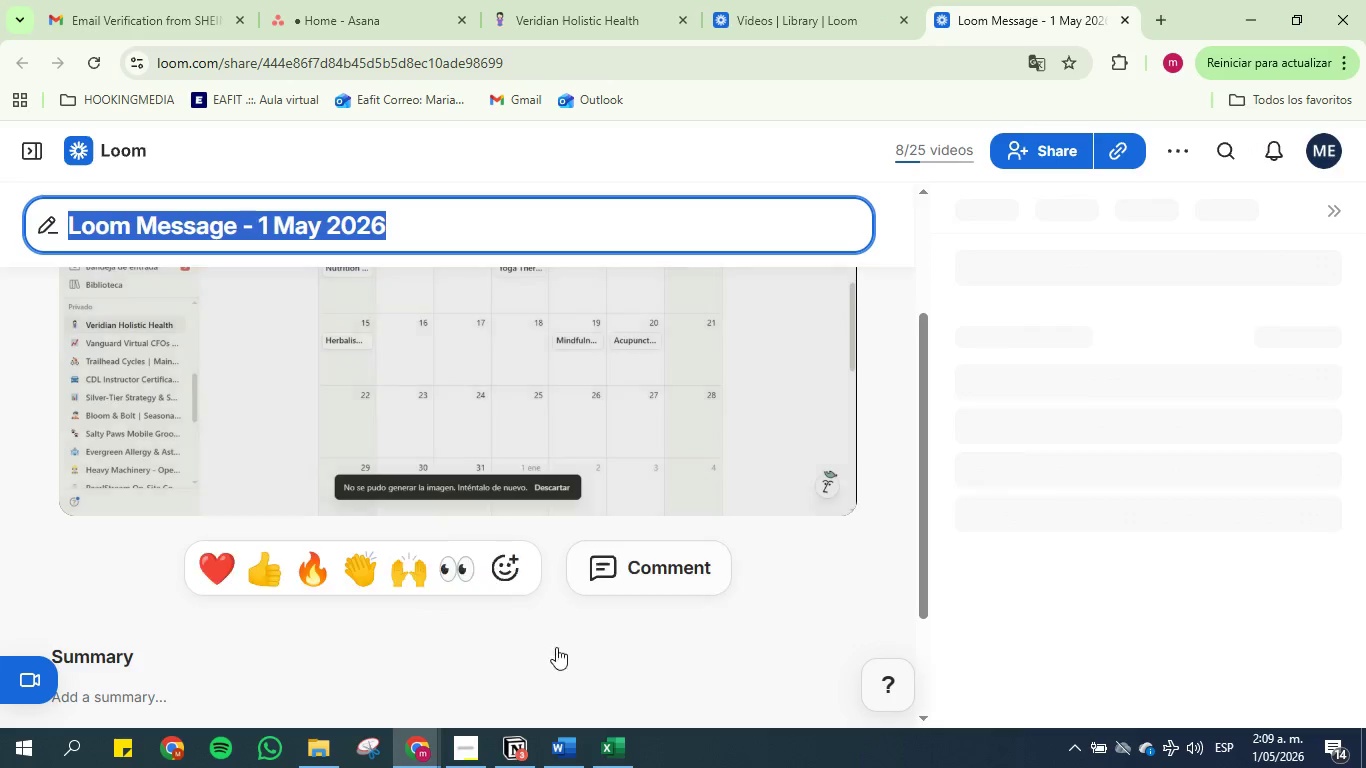 
left_click([572, 752])
 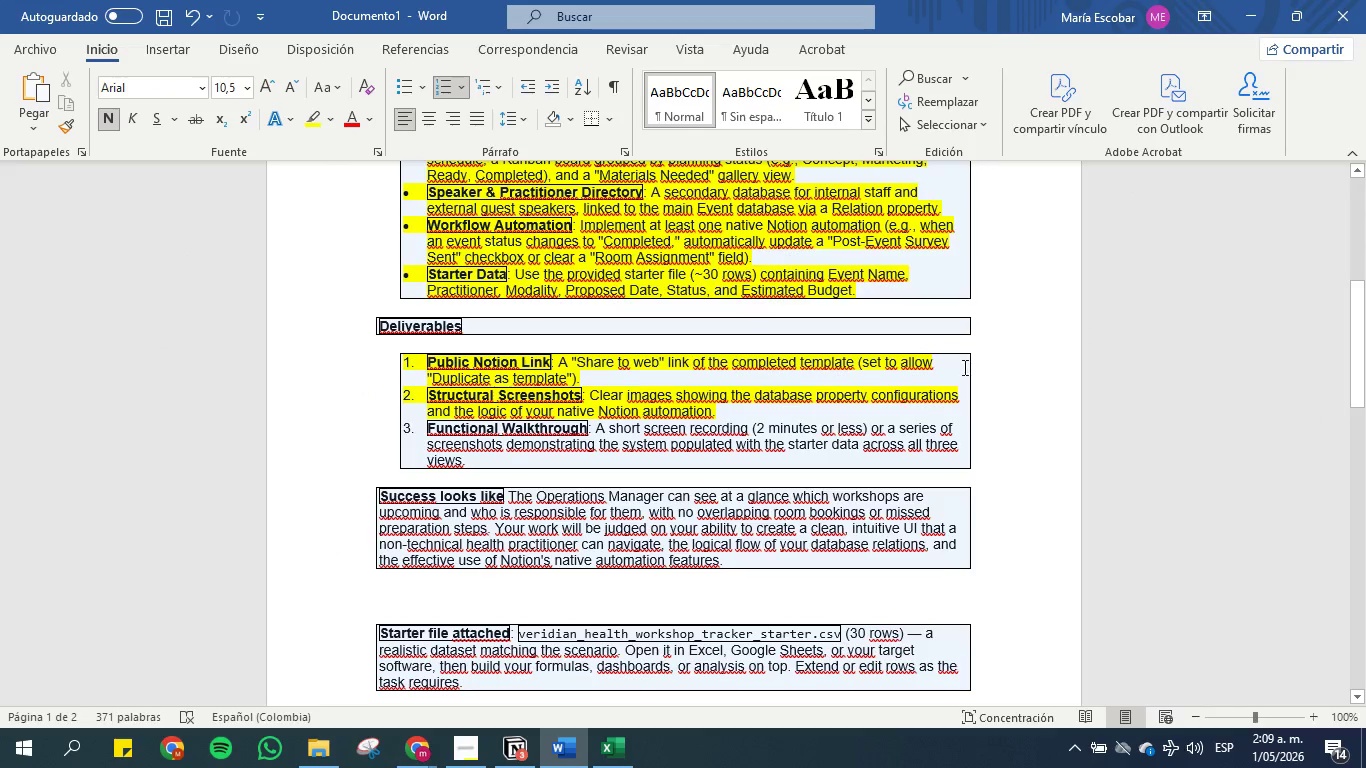 
left_click([1245, 1])
 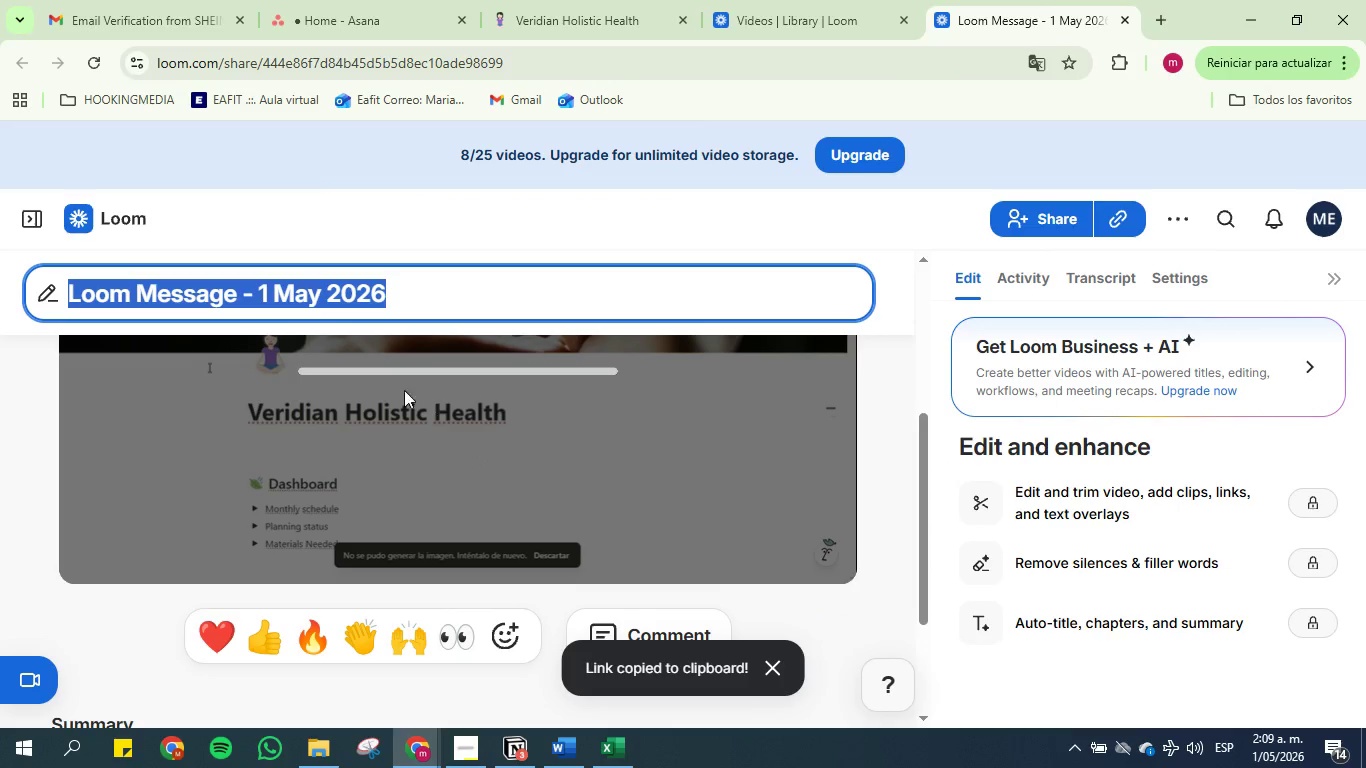 
scroll: coordinate [486, 416], scroll_direction: down, amount: 3.0
 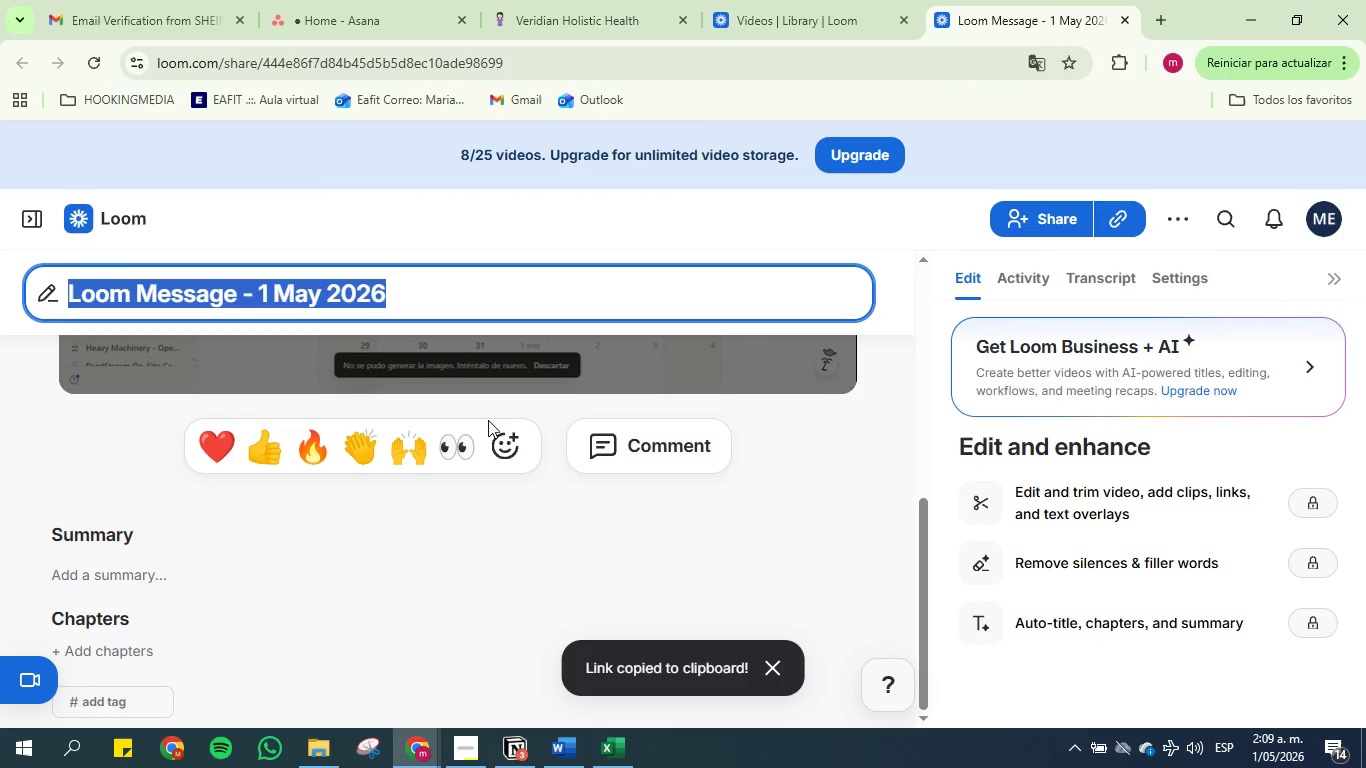 
scroll: coordinate [451, 522], scroll_direction: up, amount: 1.0
 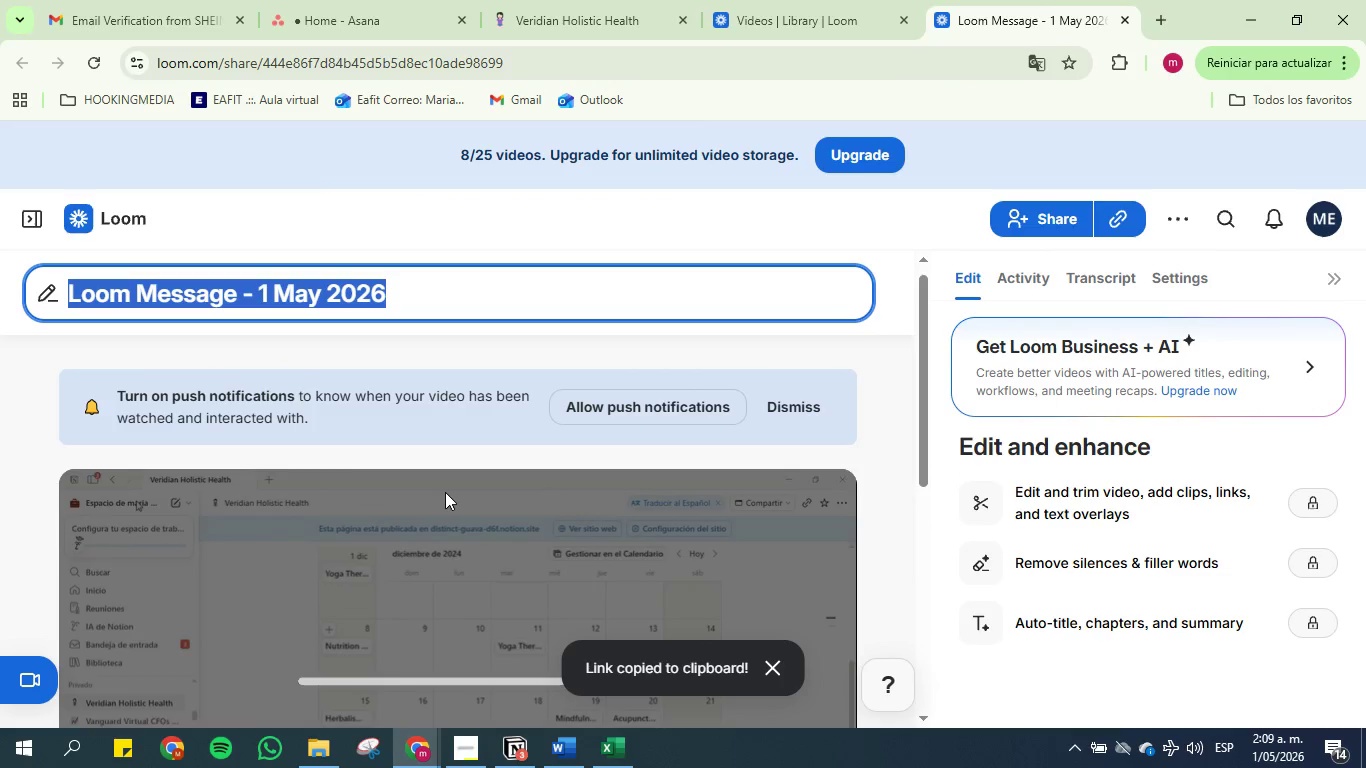 
scroll: coordinate [445, 492], scroll_direction: down, amount: 2.0
 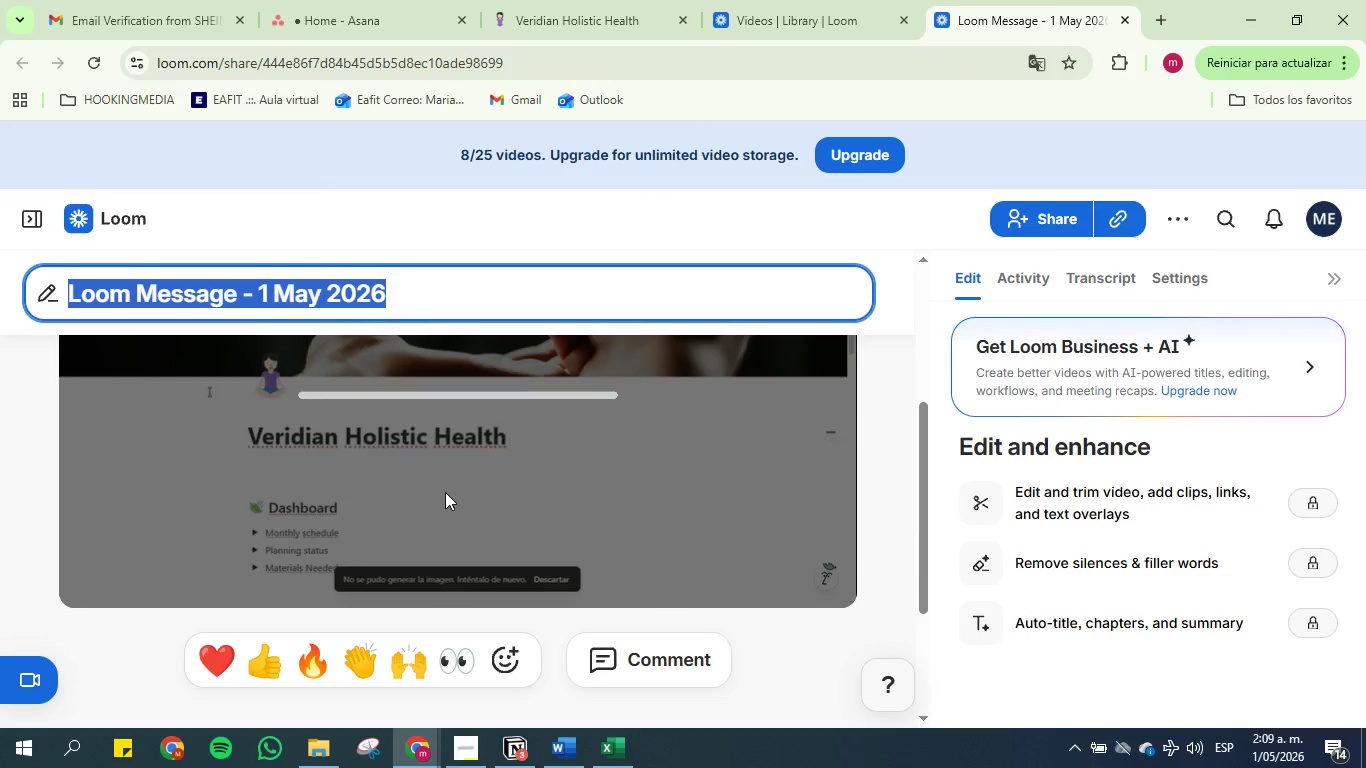 
scroll: coordinate [445, 492], scroll_direction: up, amount: 1.0
 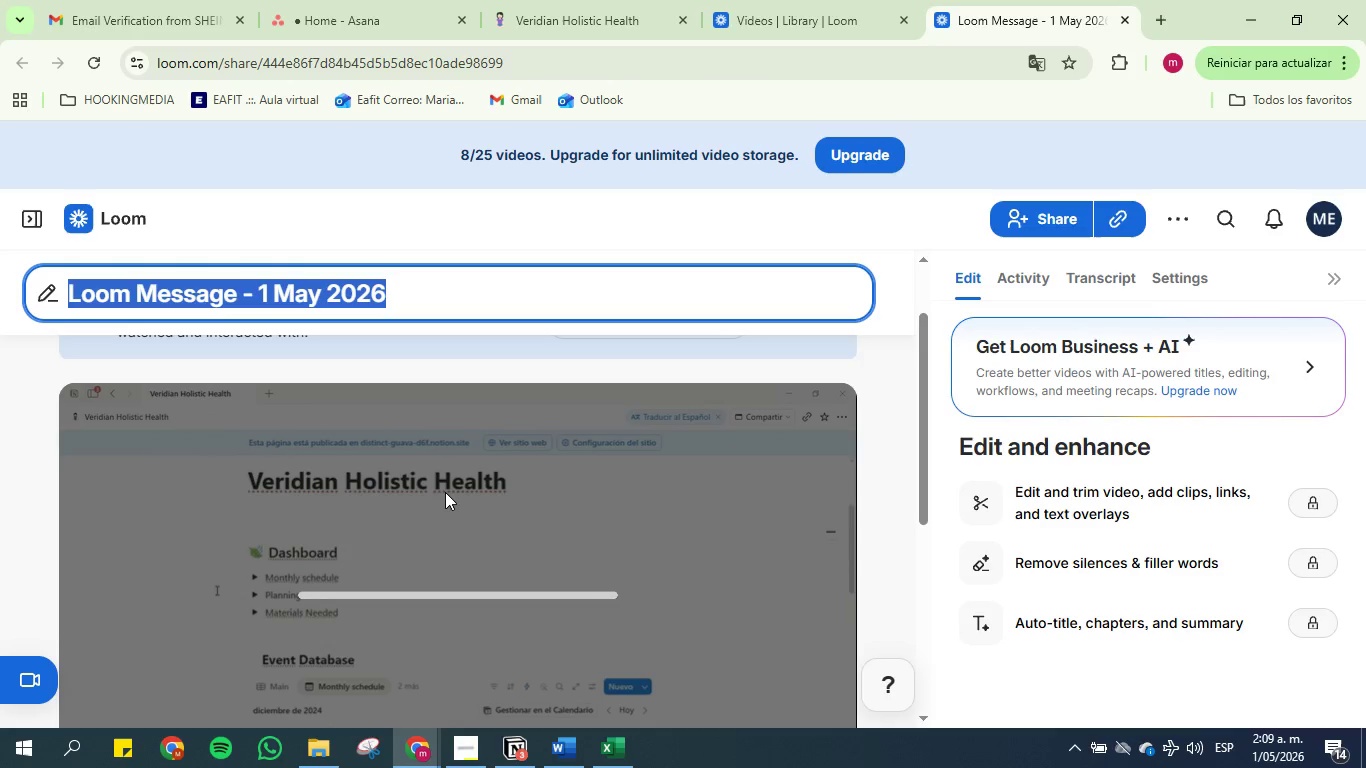 
mouse_move([481, 595])
 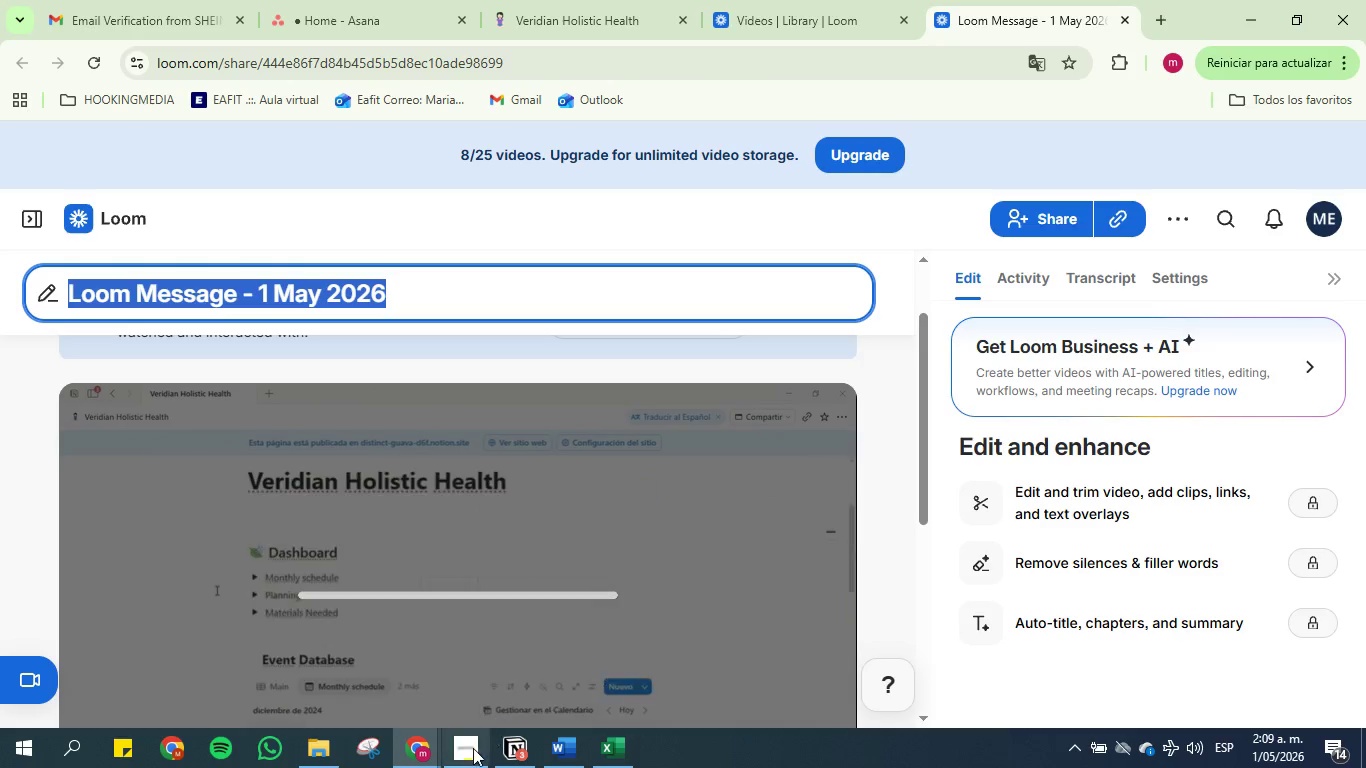 
mouse_move([404, 748])
 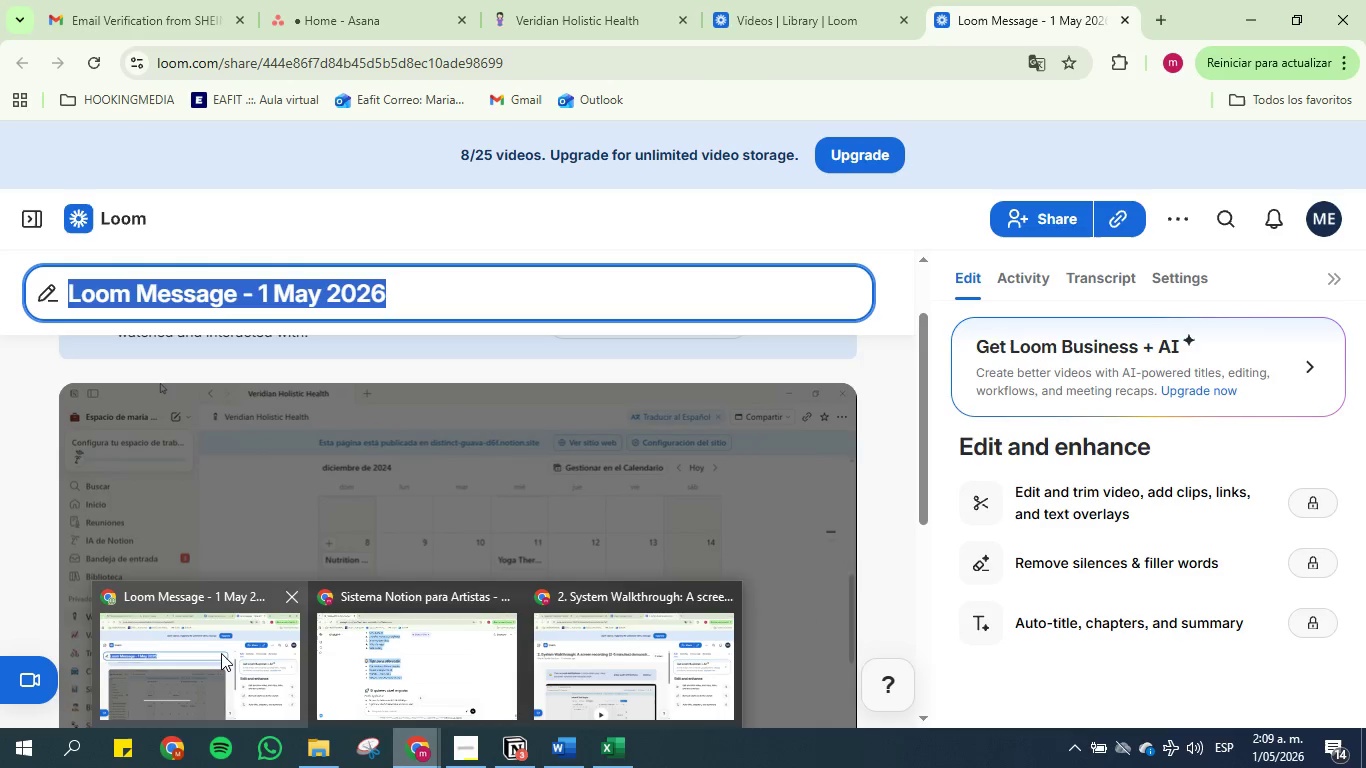 
left_click([221, 653])
 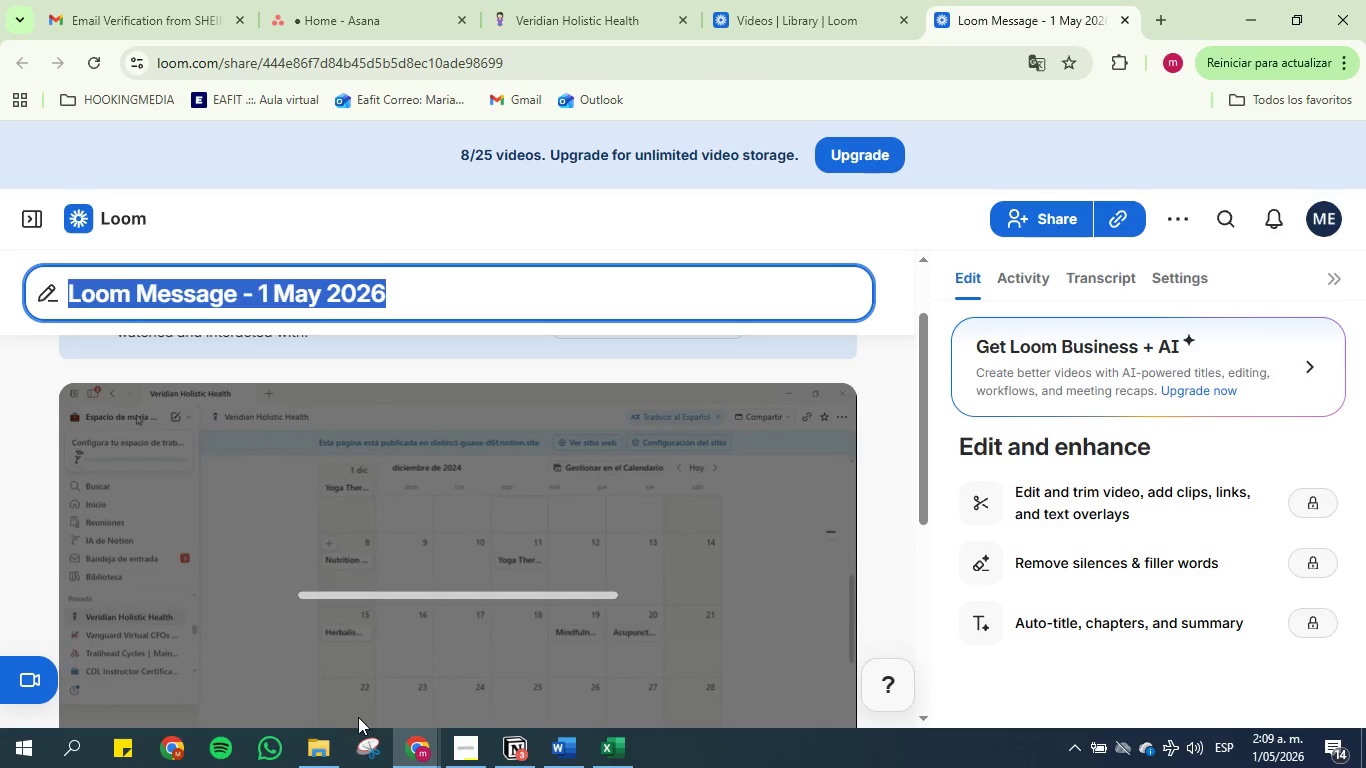 
left_click([422, 744])
 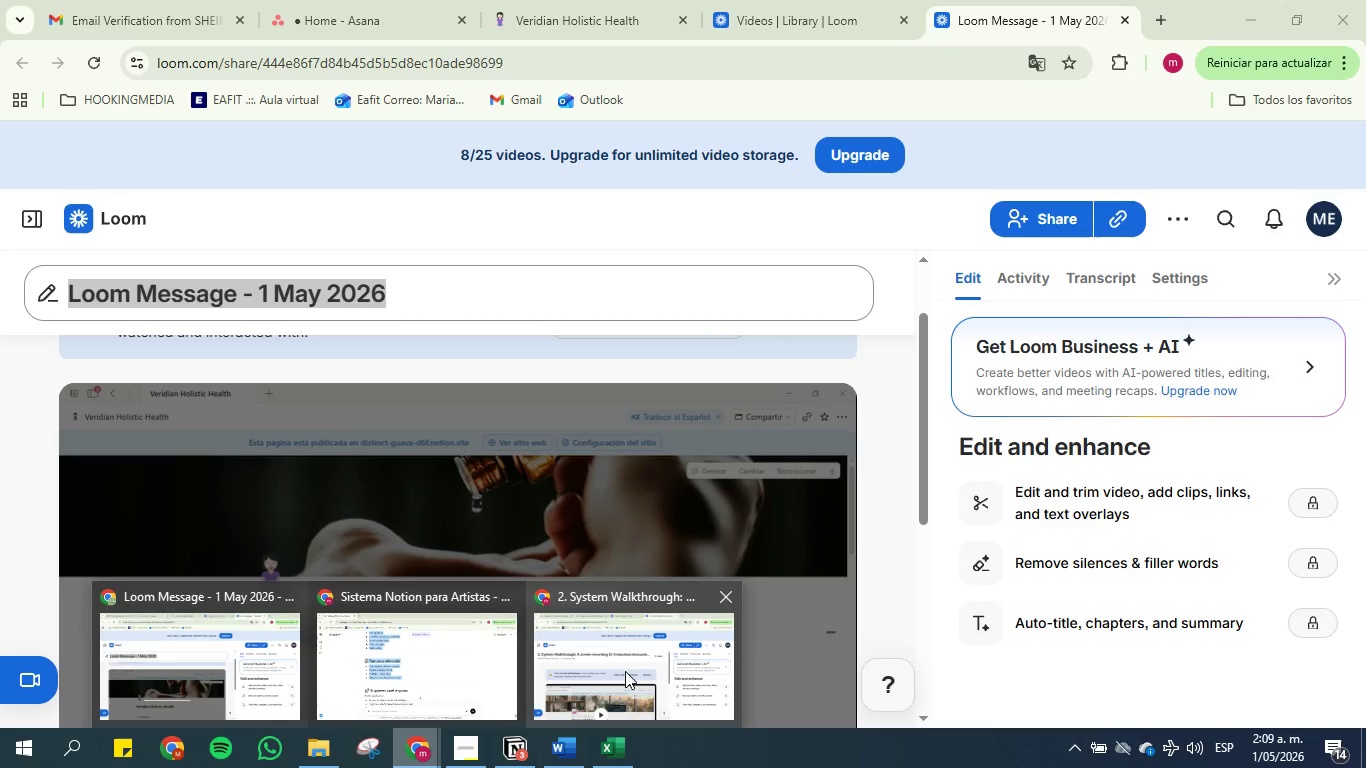 
left_click([629, 667])
 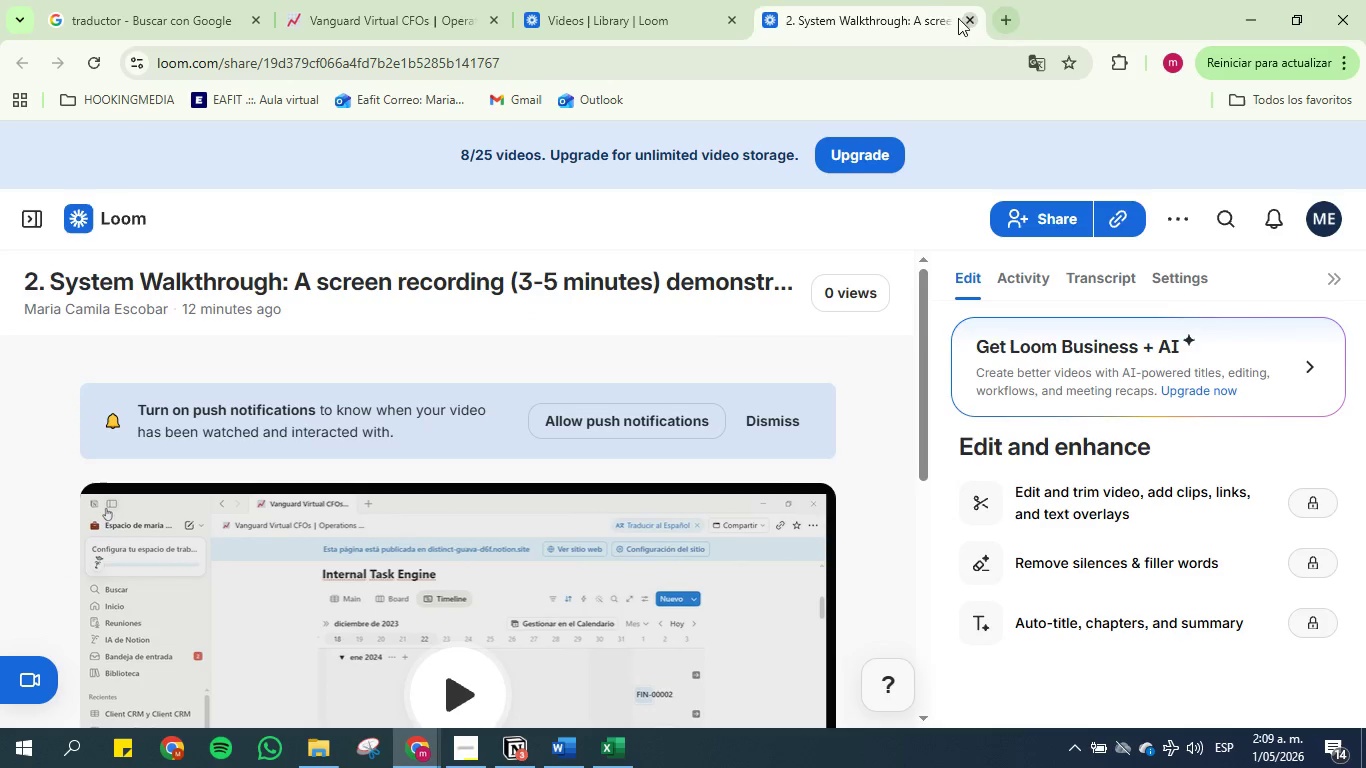 
scroll: coordinate [545, 360], scroll_direction: down, amount: 7.0
 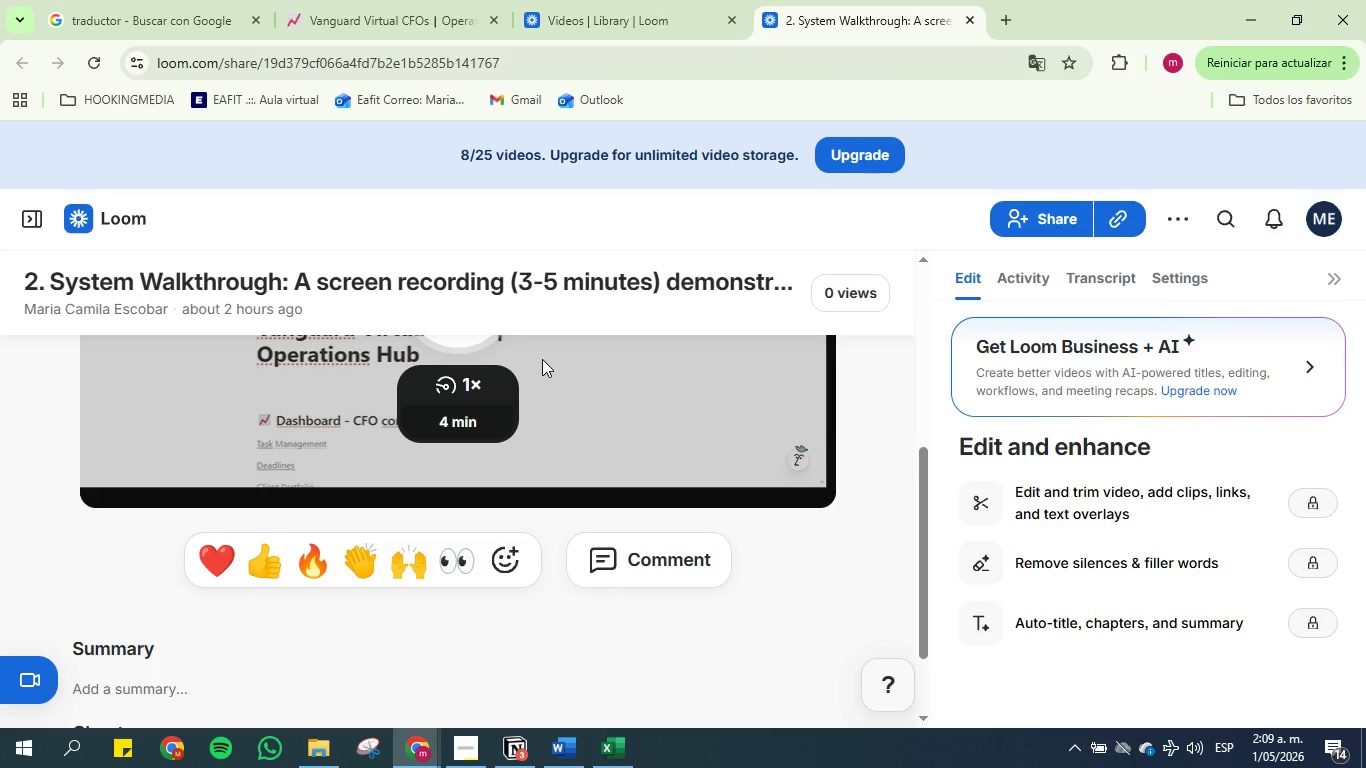 
scroll: coordinate [542, 359], scroll_direction: up, amount: 2.0
 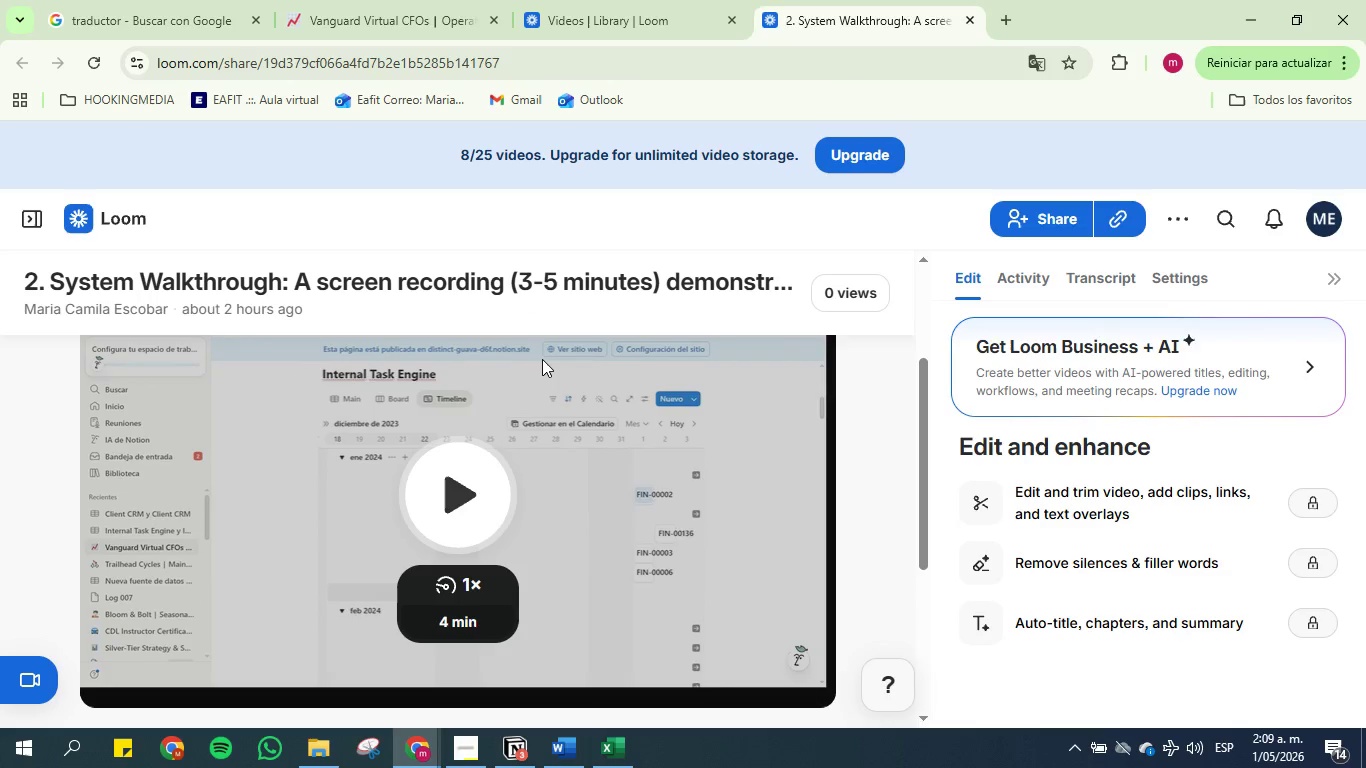 
scroll: coordinate [542, 359], scroll_direction: none, amount: 0.0
 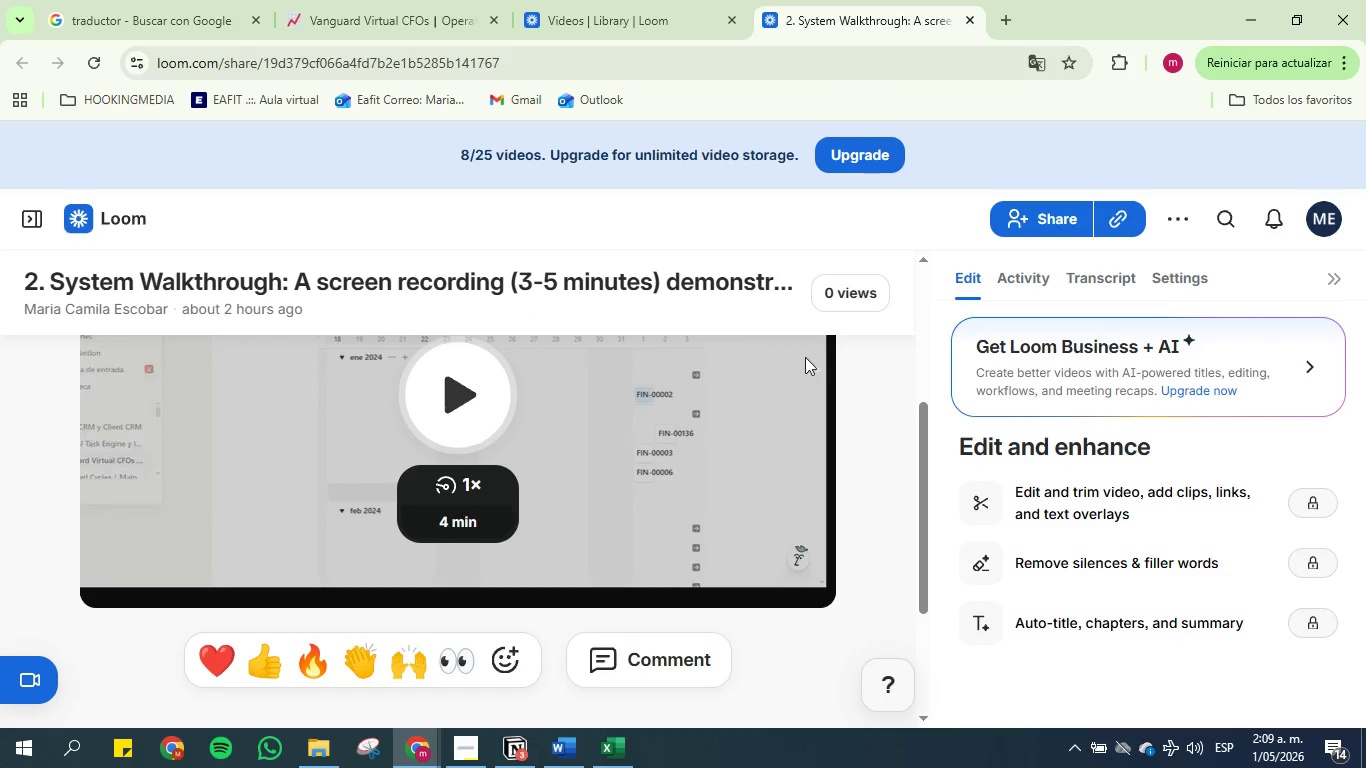 
scroll: coordinate [737, 347], scroll_direction: up, amount: 6.0
 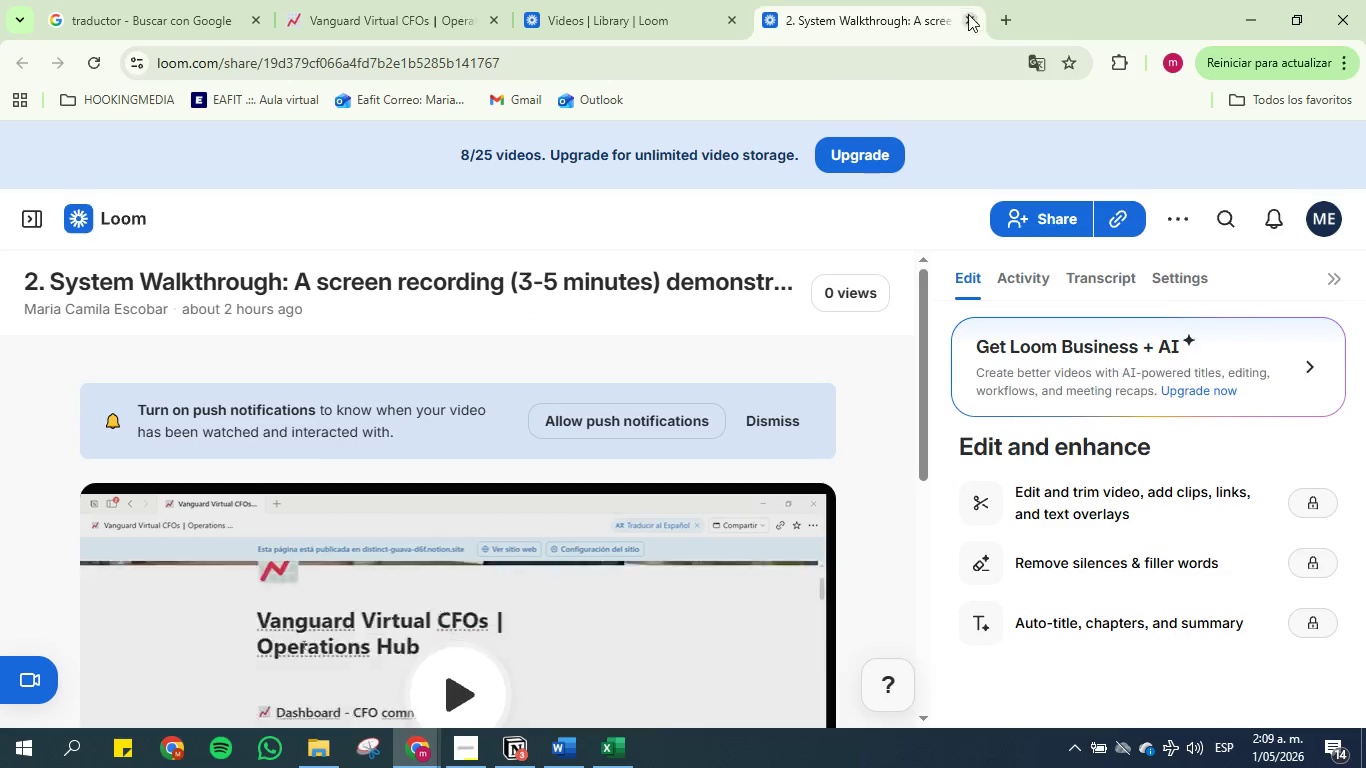 
left_click([964, 19])
 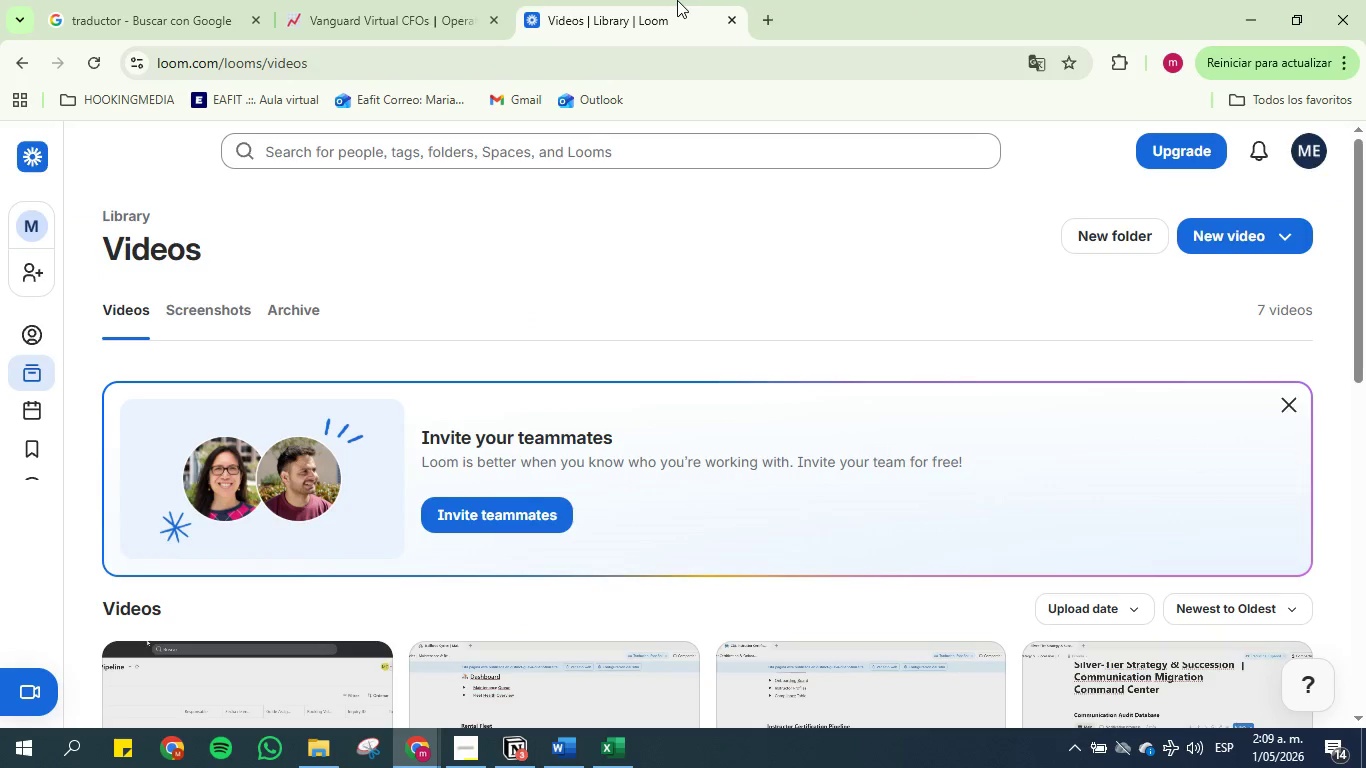 
left_click([677, 0])
 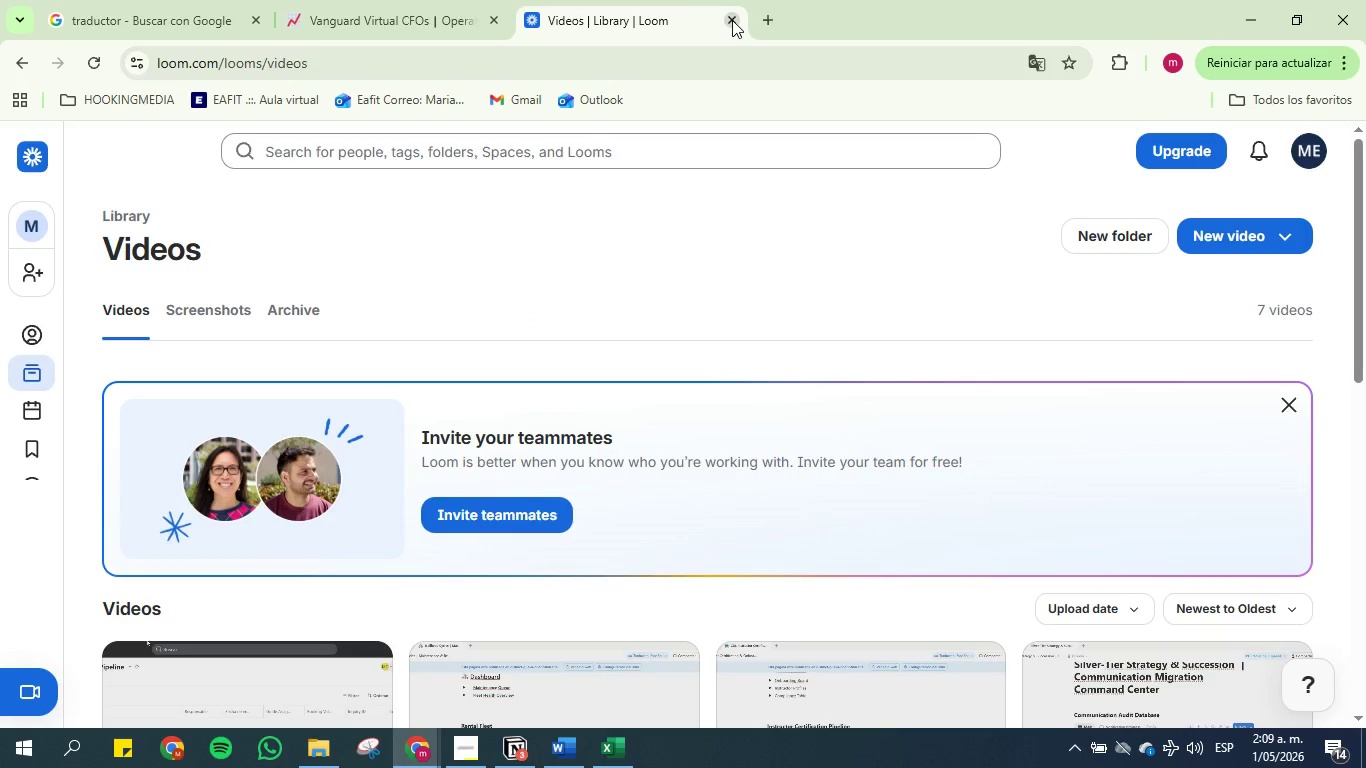 
left_click([732, 20])
 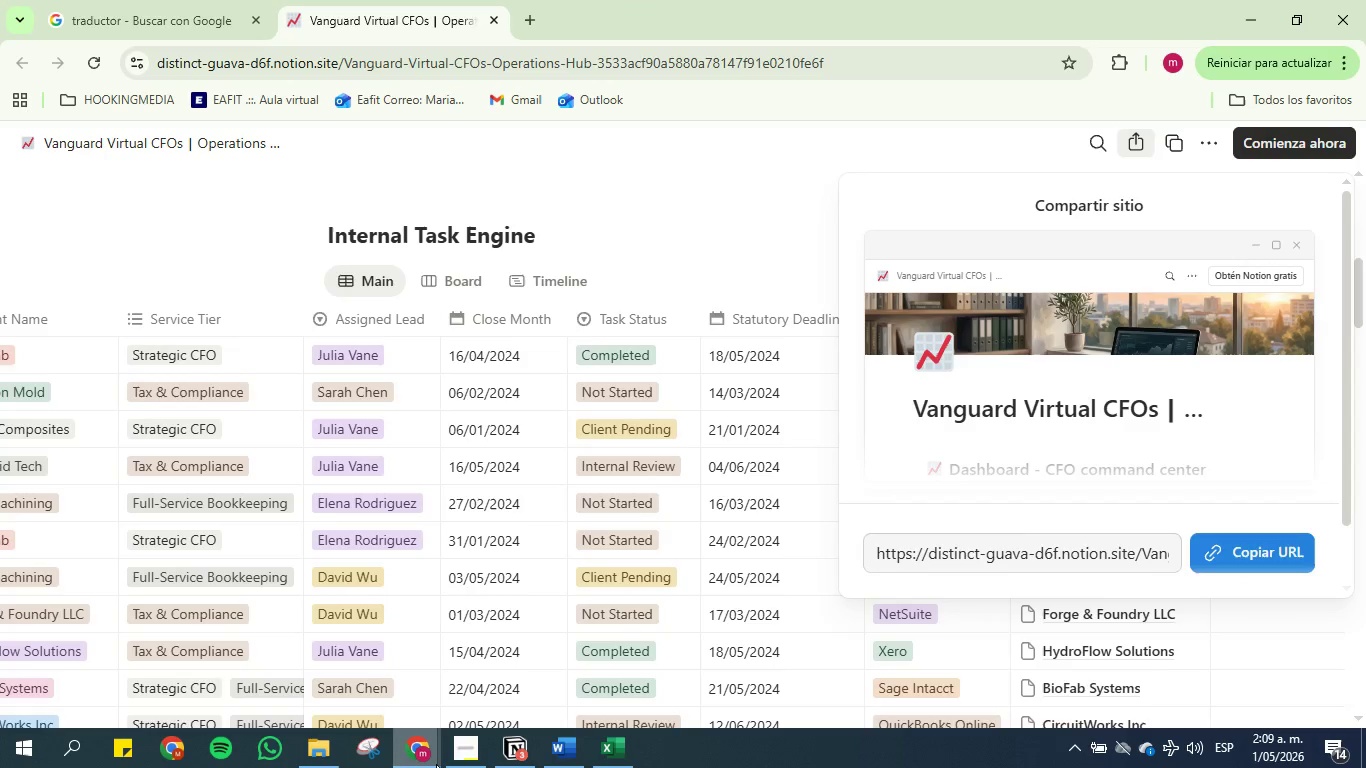 
left_click([432, 753])
 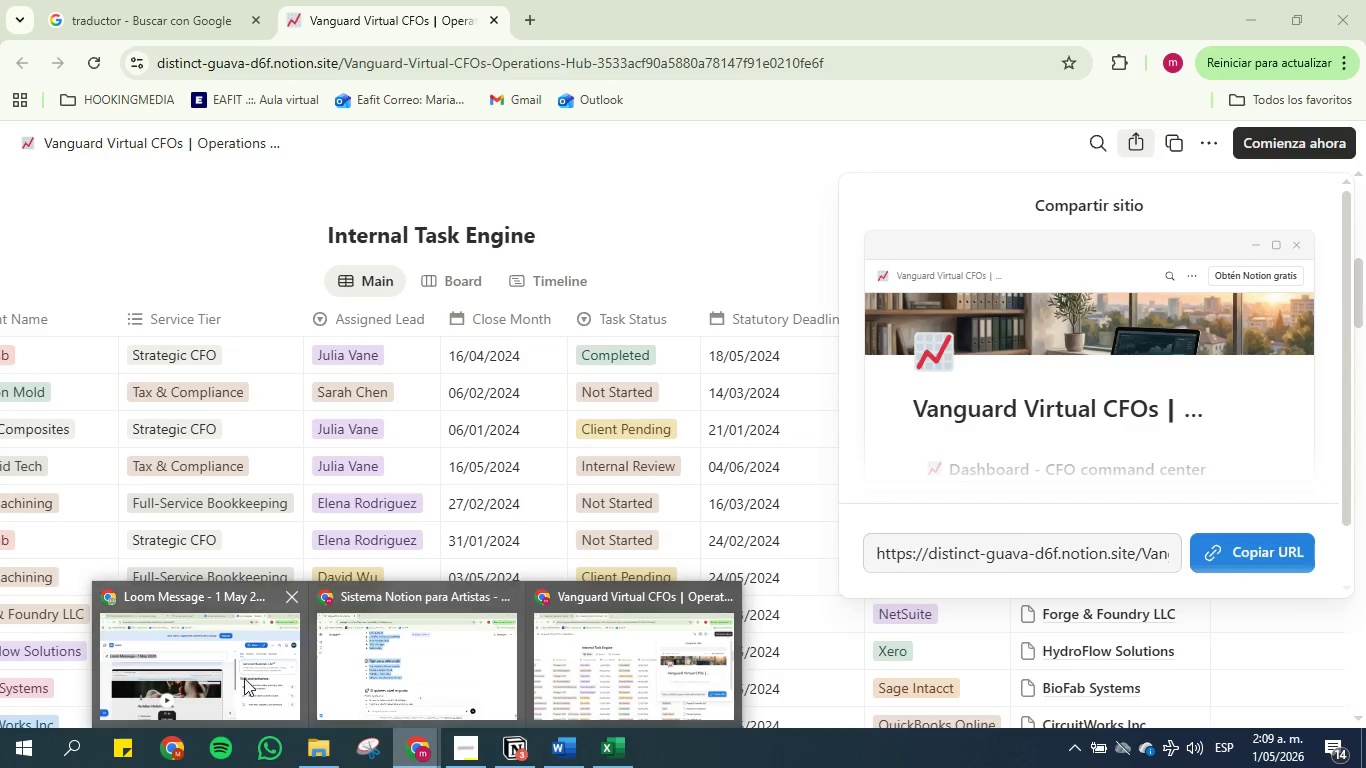 
left_click([235, 678])
 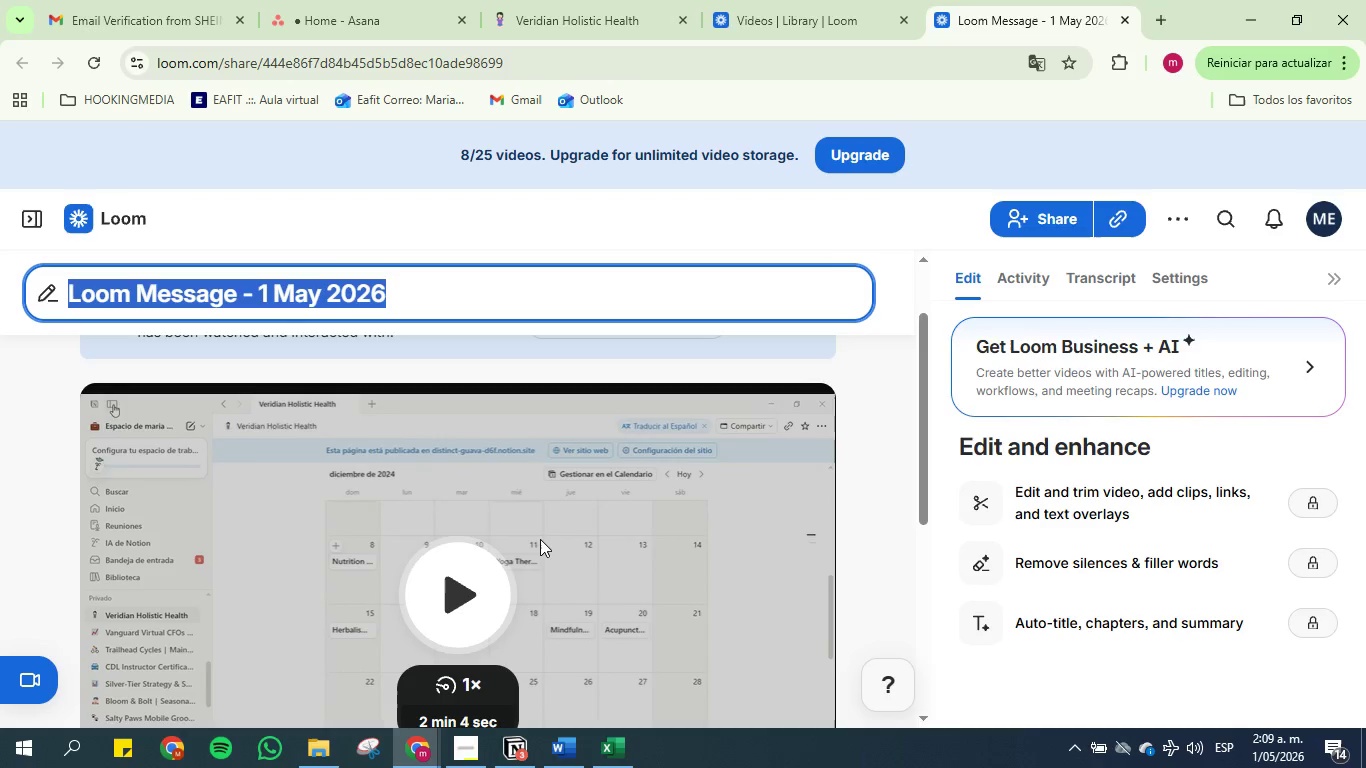 
scroll: coordinate [577, 518], scroll_direction: down, amount: 1.0
 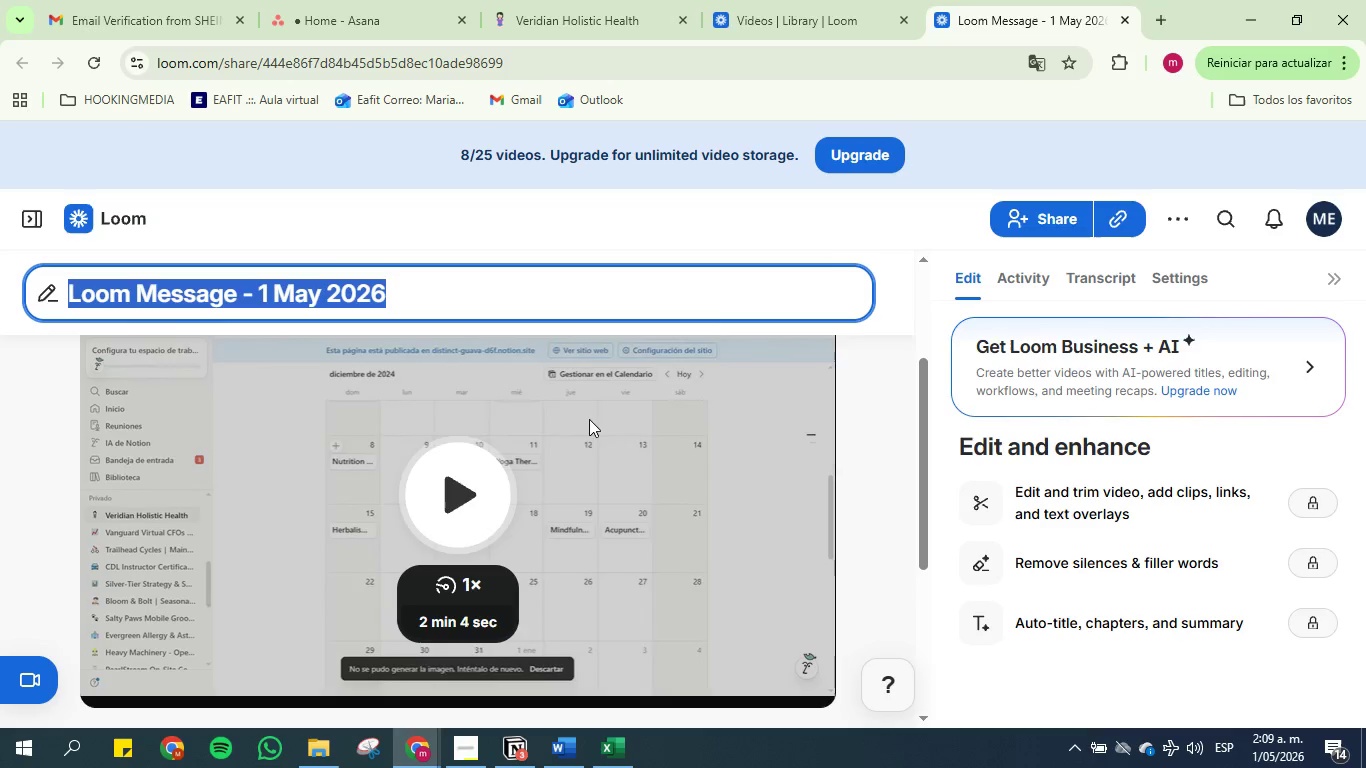 
left_click([1036, 217])
 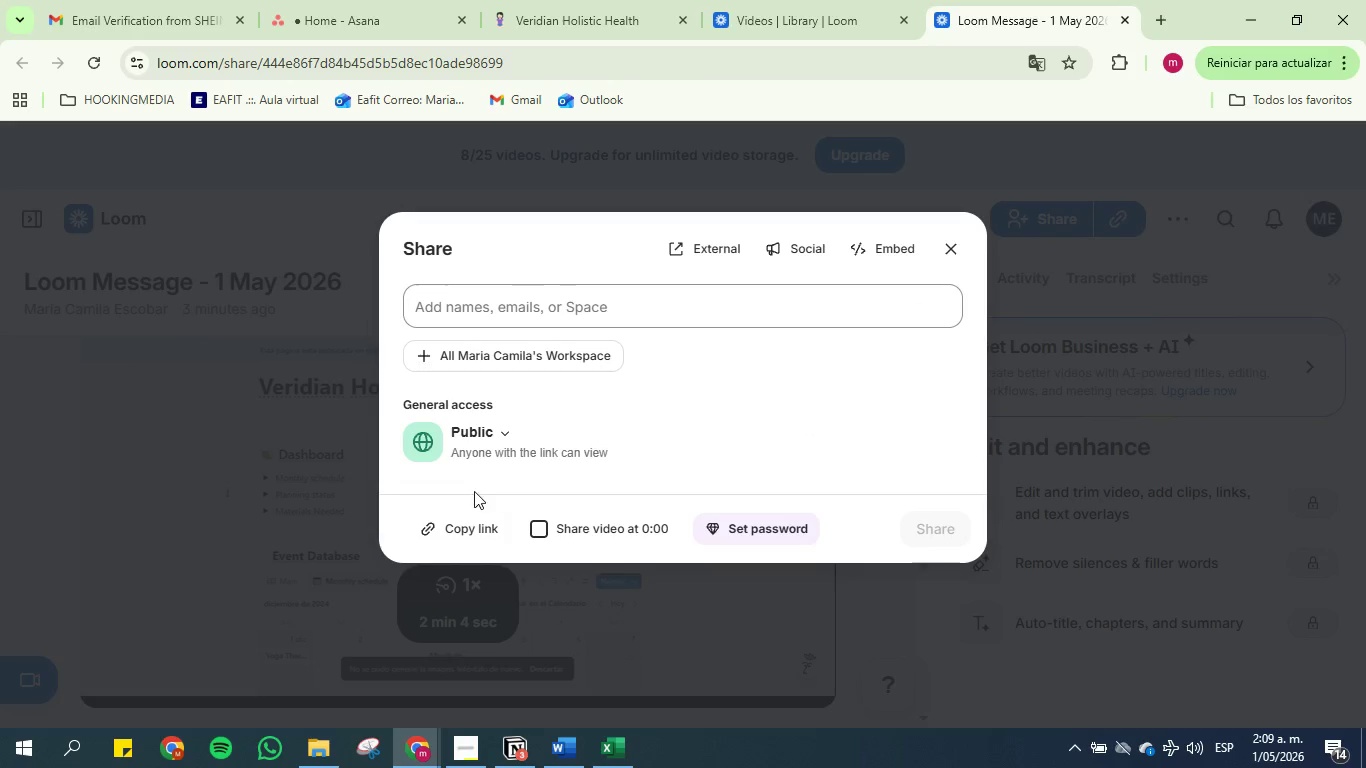 
left_click([455, 533])
 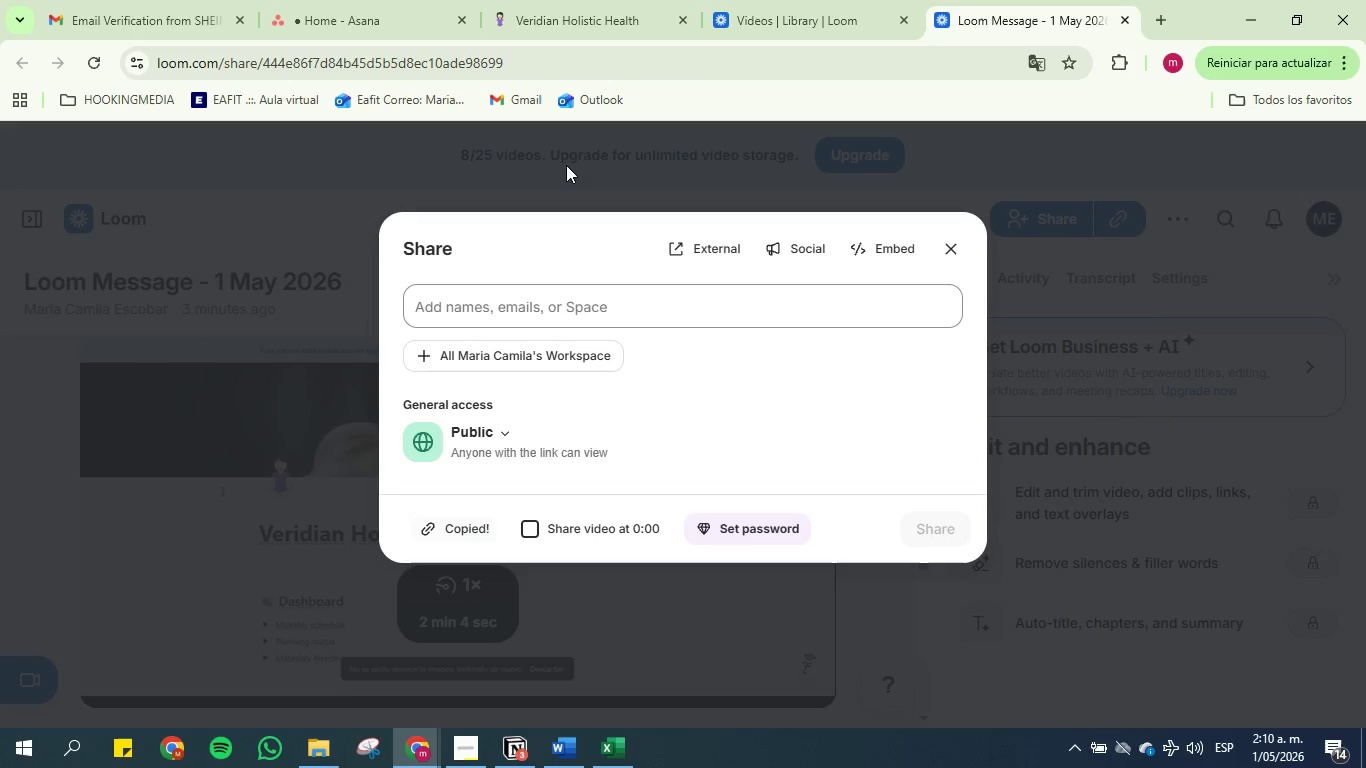 
left_click([566, 159])
 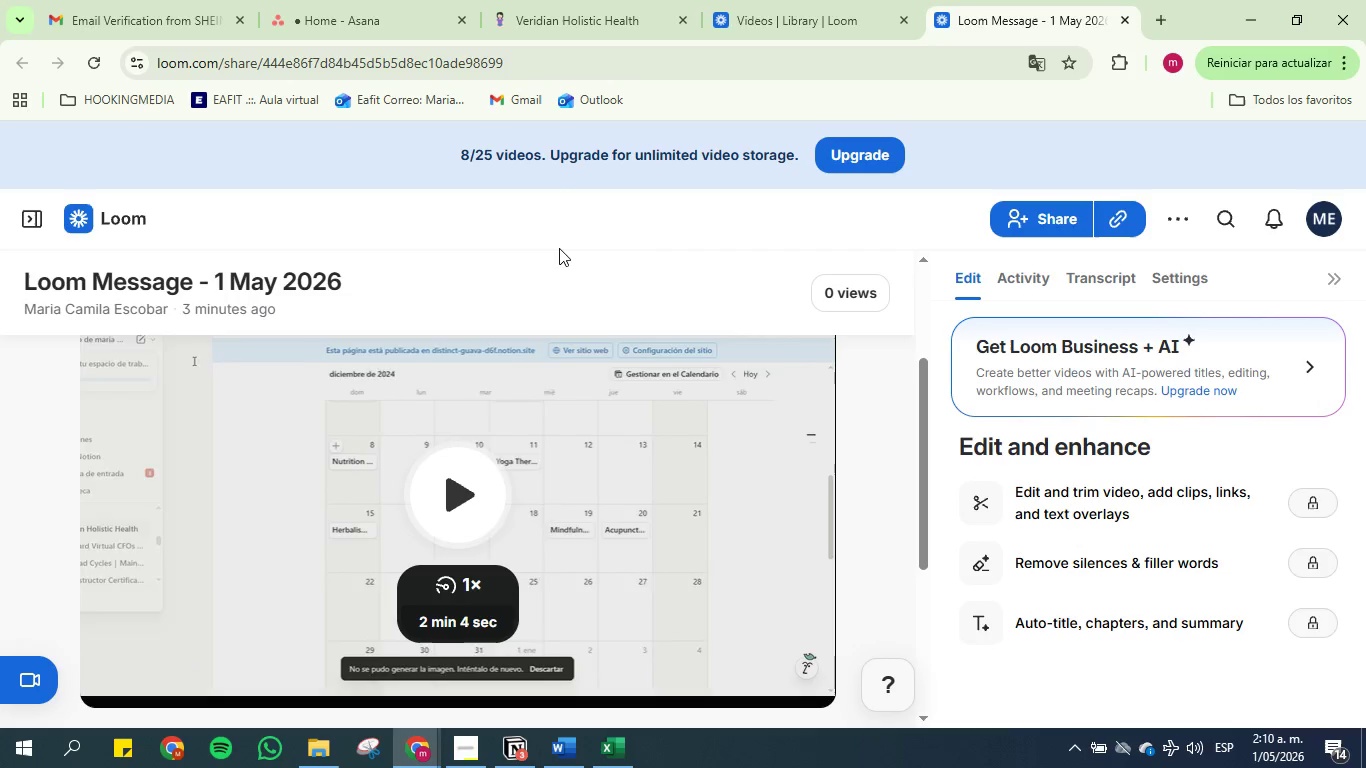 
wait(11.42)
 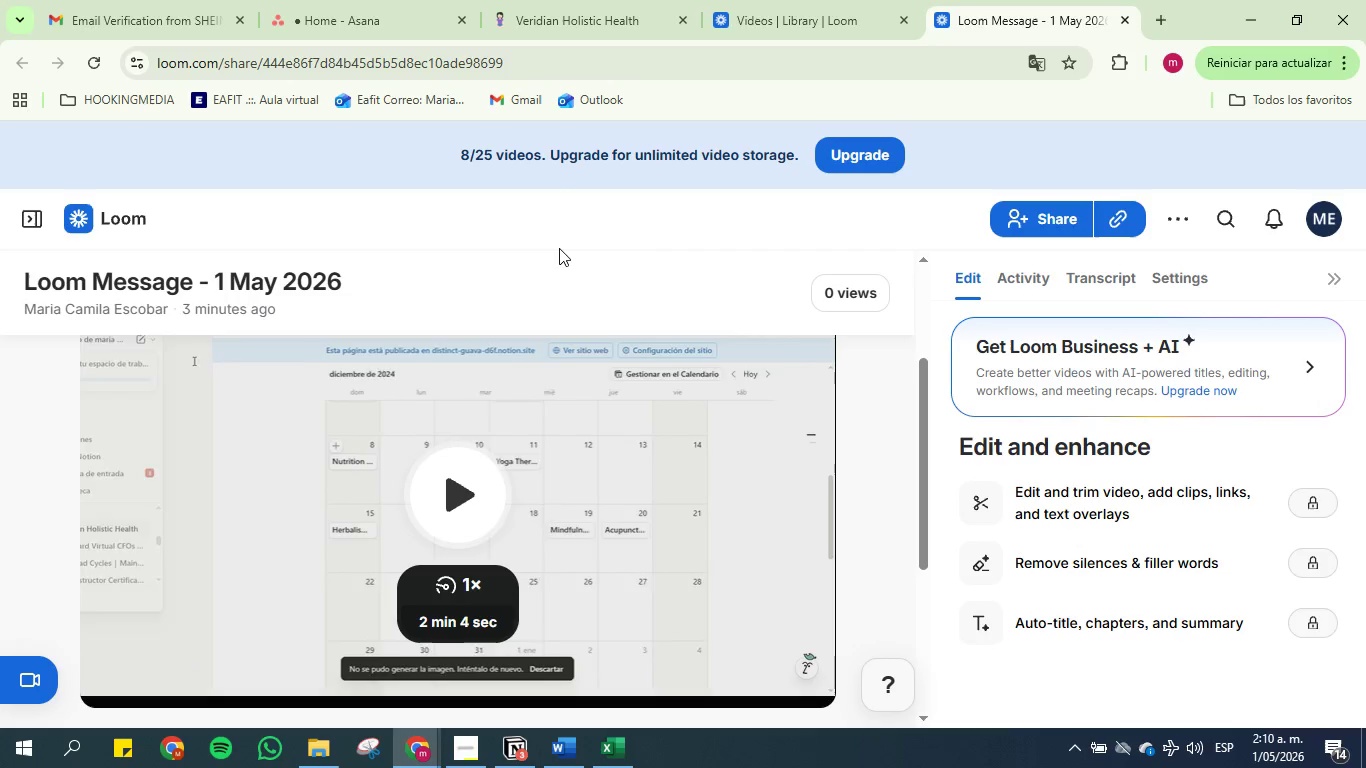 
left_click([807, 3])
 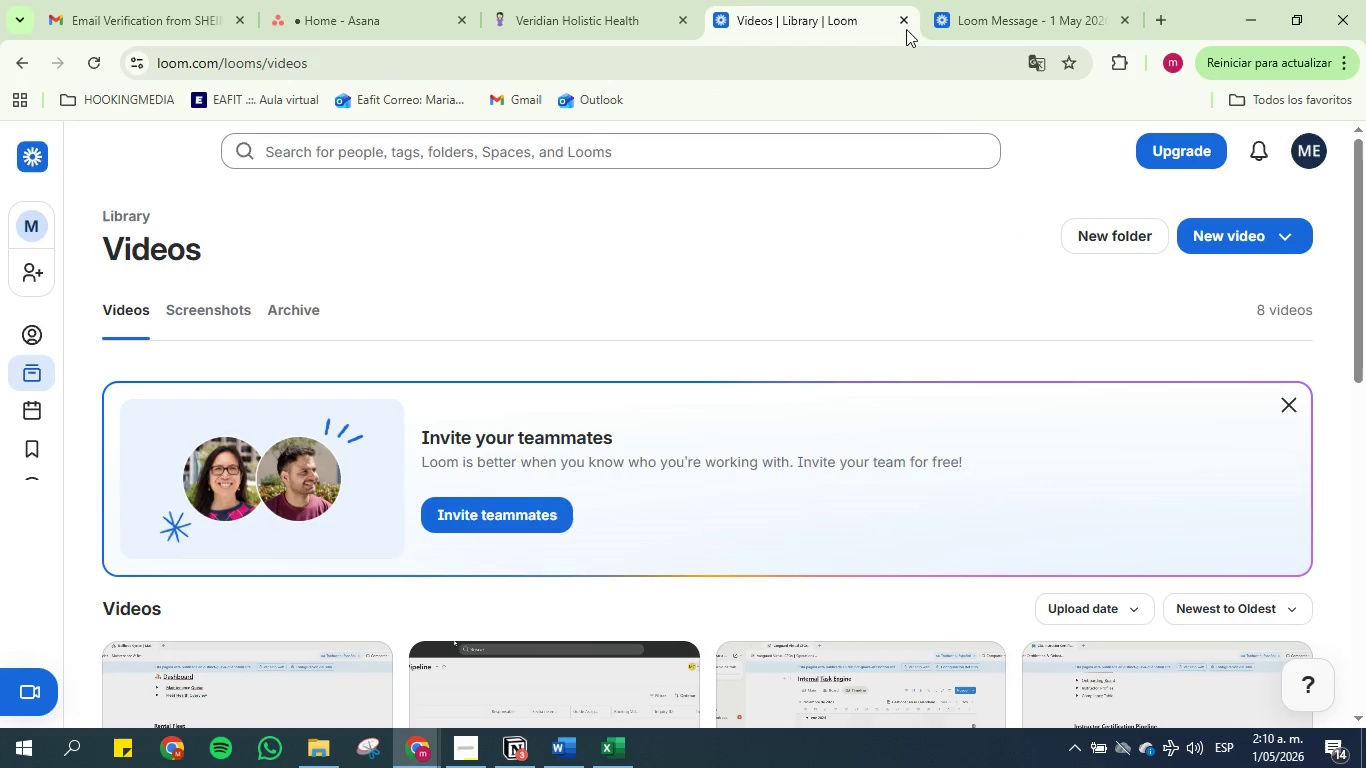 
left_click([901, 22])
 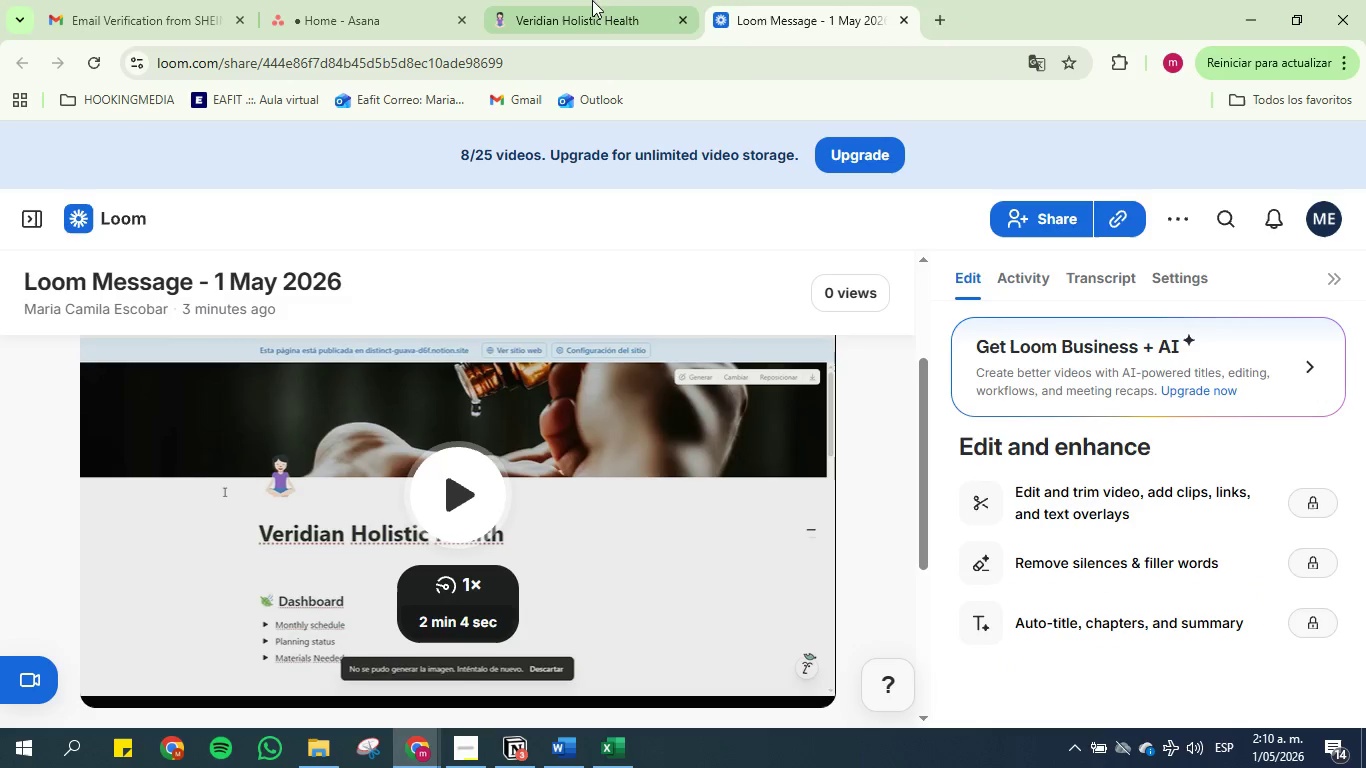 
left_click([577, 0])
 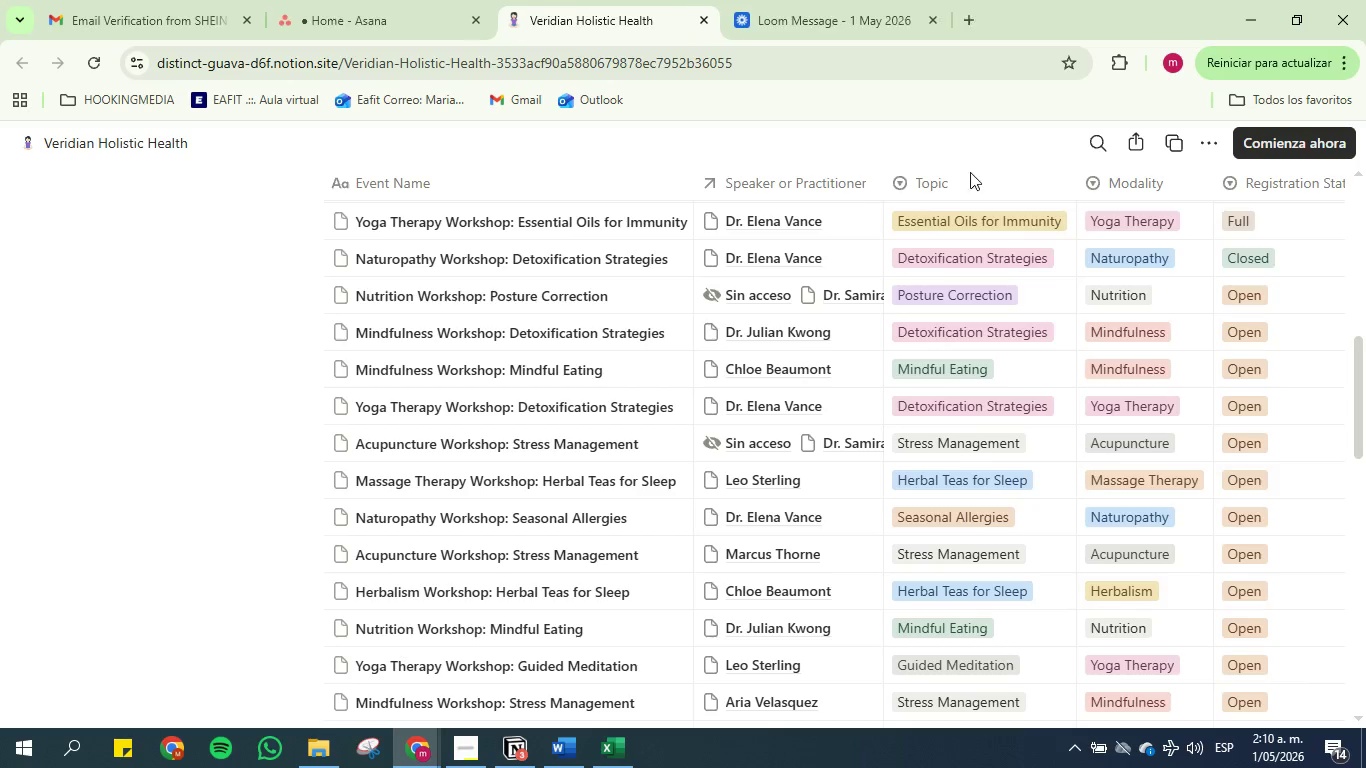 
scroll: coordinate [1356, 321], scroll_direction: up, amount: 19.0
 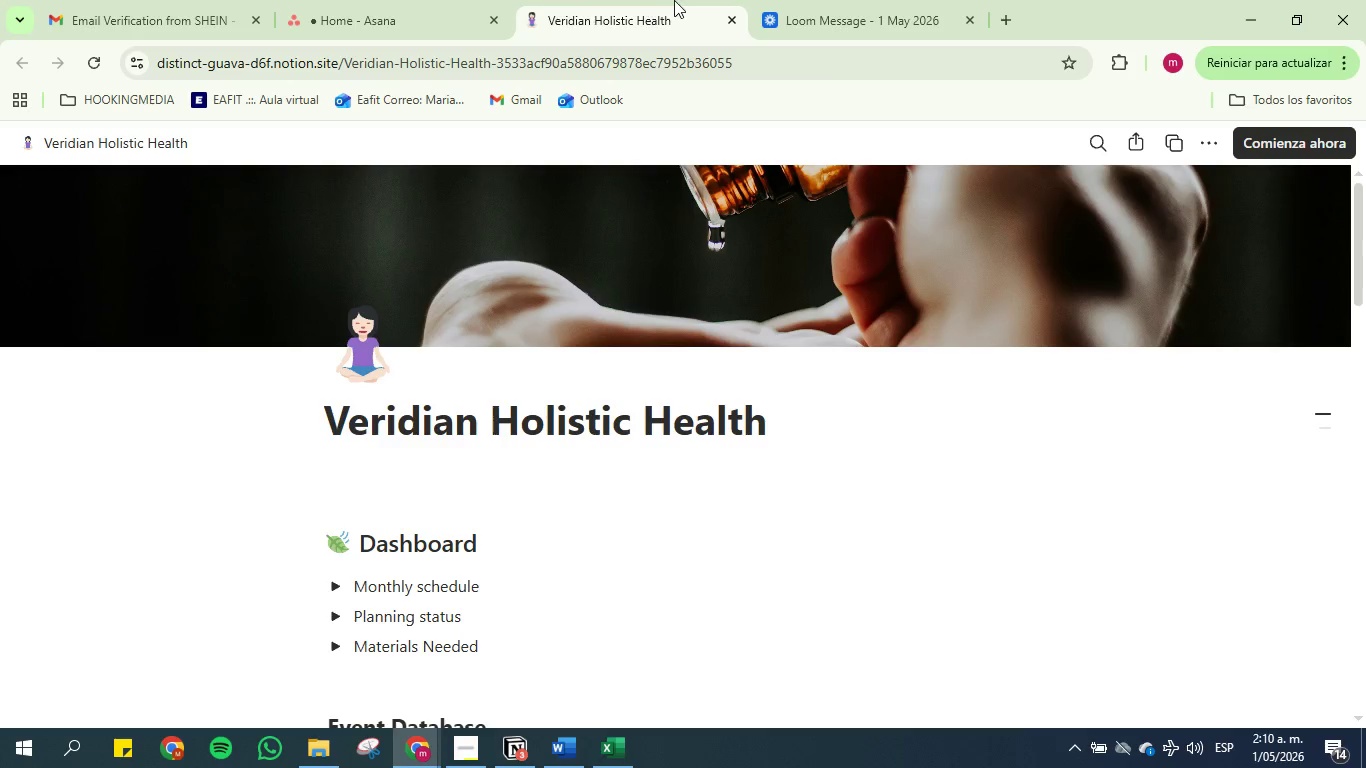 
left_click([883, 0])
 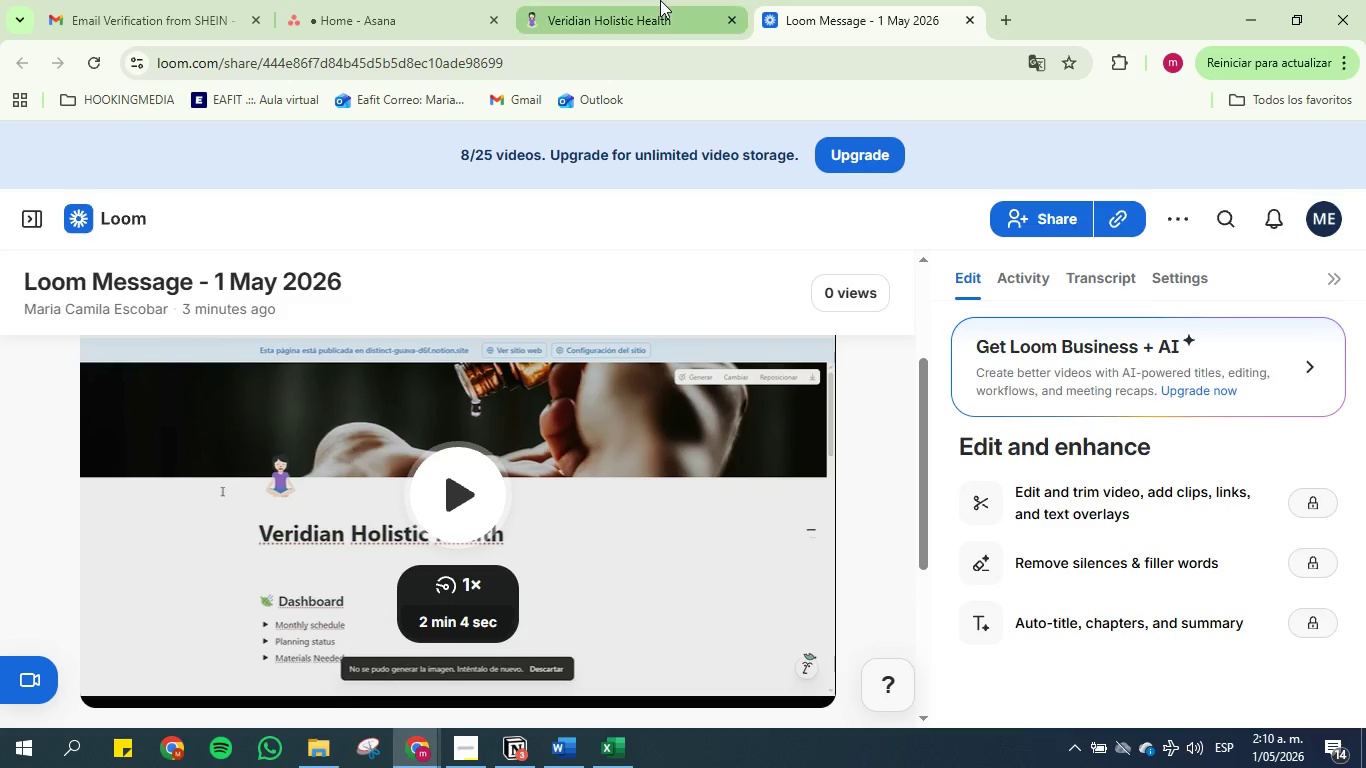 
left_click([660, 0])
 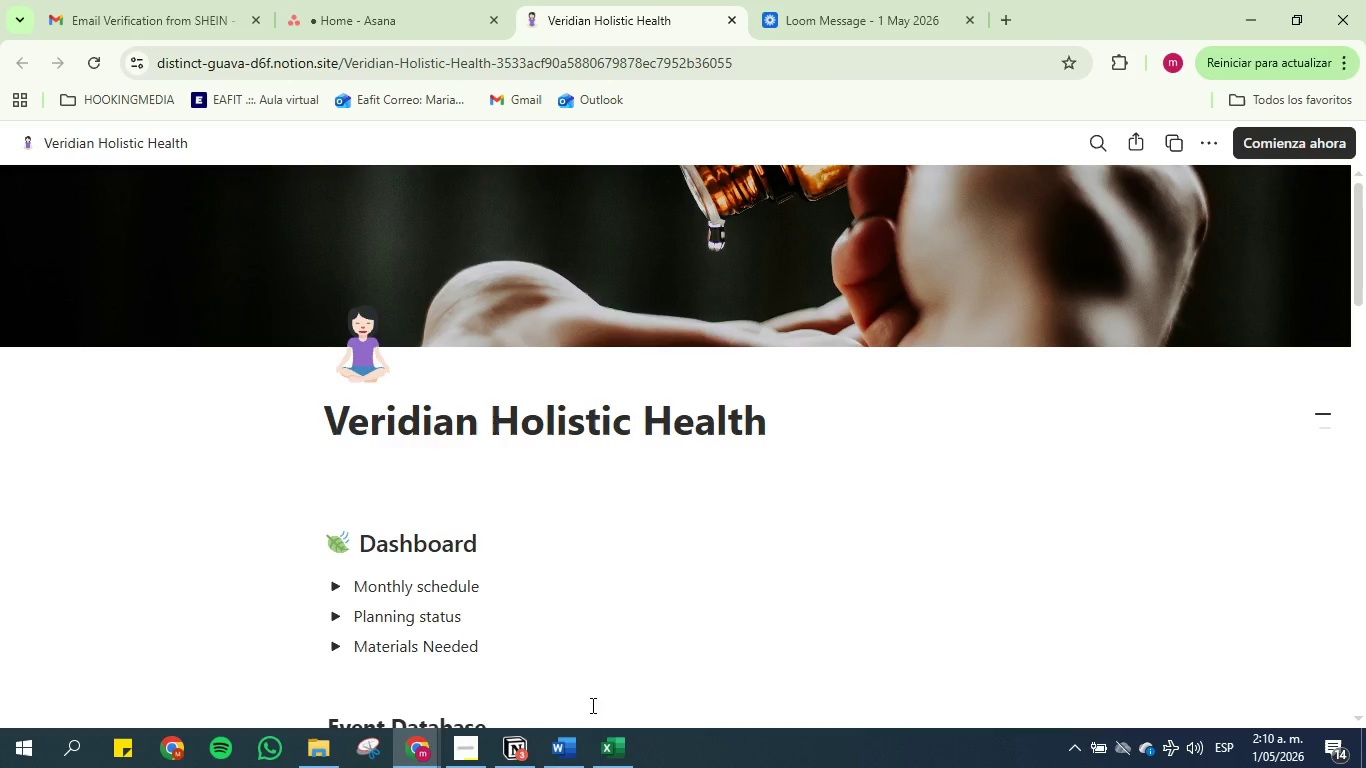 
left_click([564, 751])
 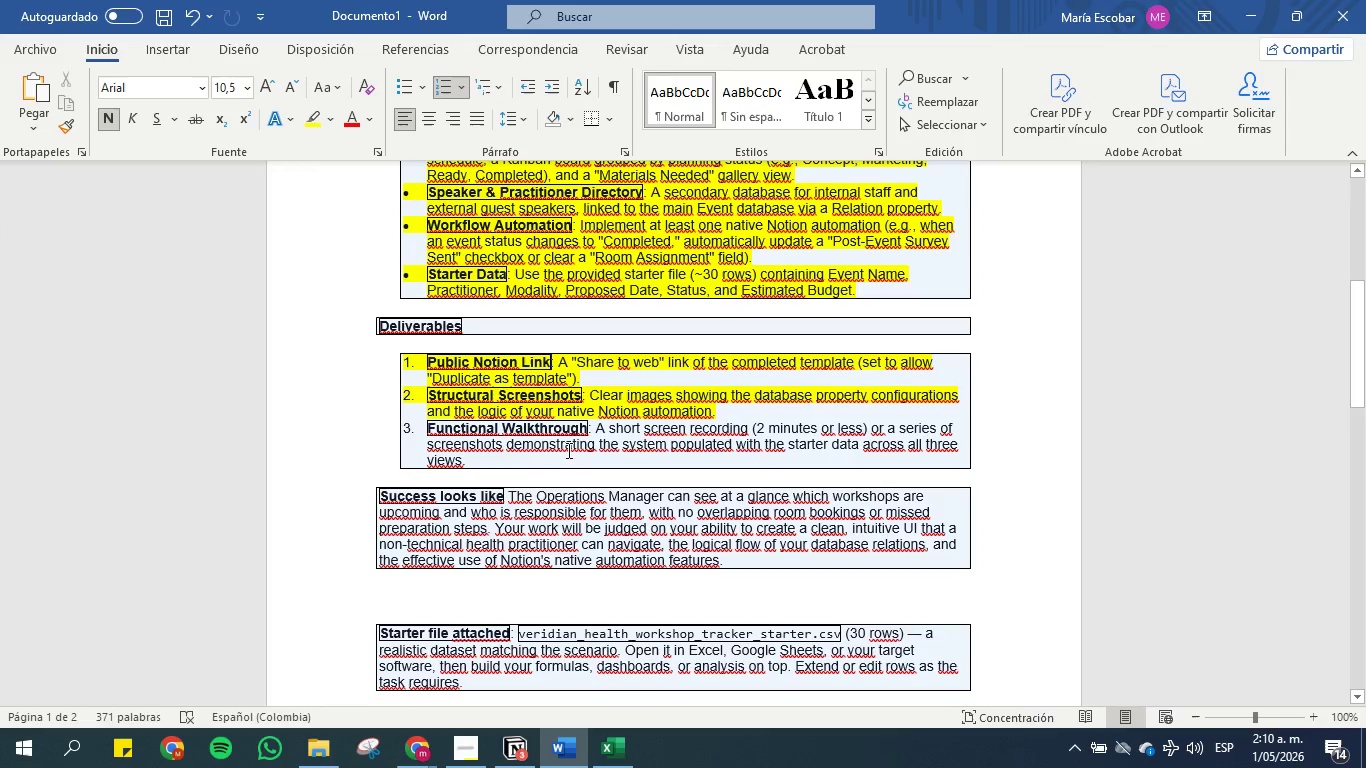 
left_click_drag(start_coordinate=[509, 455], to_coordinate=[419, 430])
 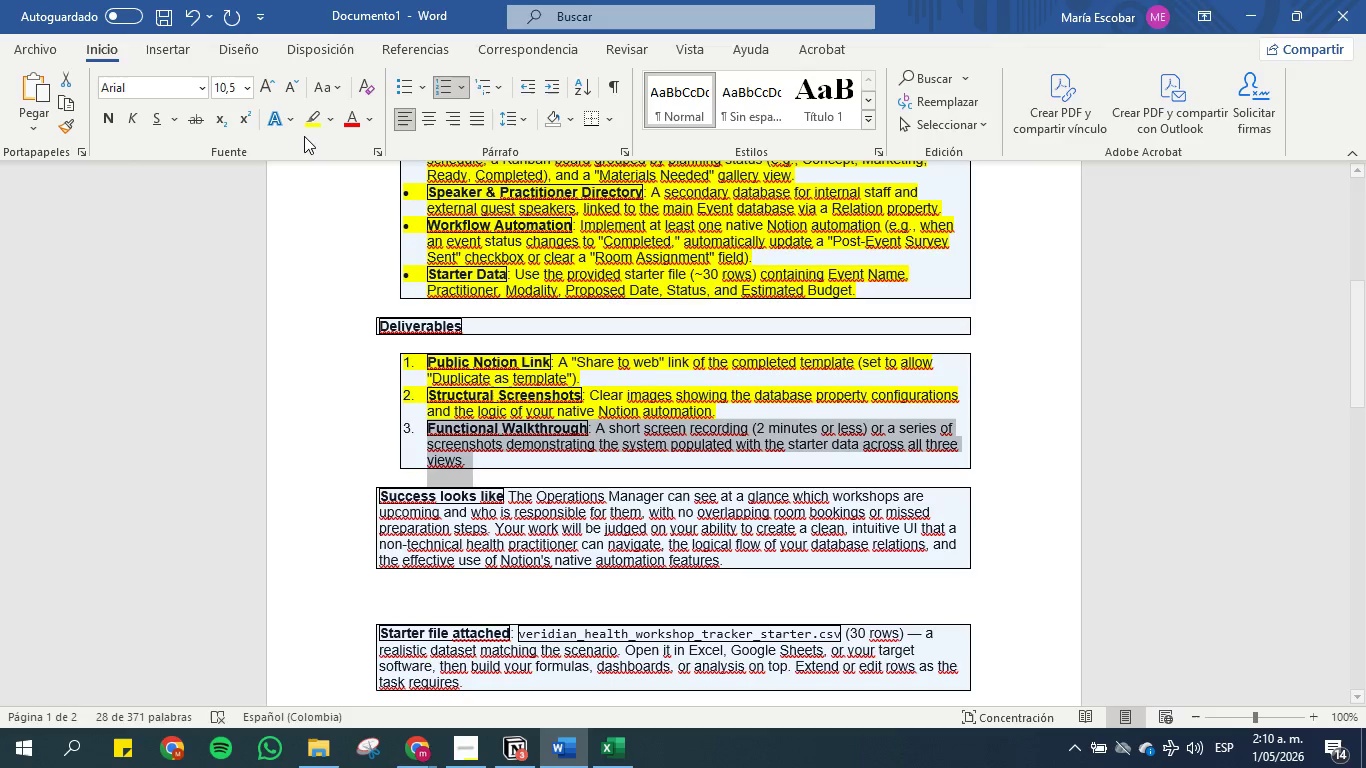 
left_click([307, 109])
 